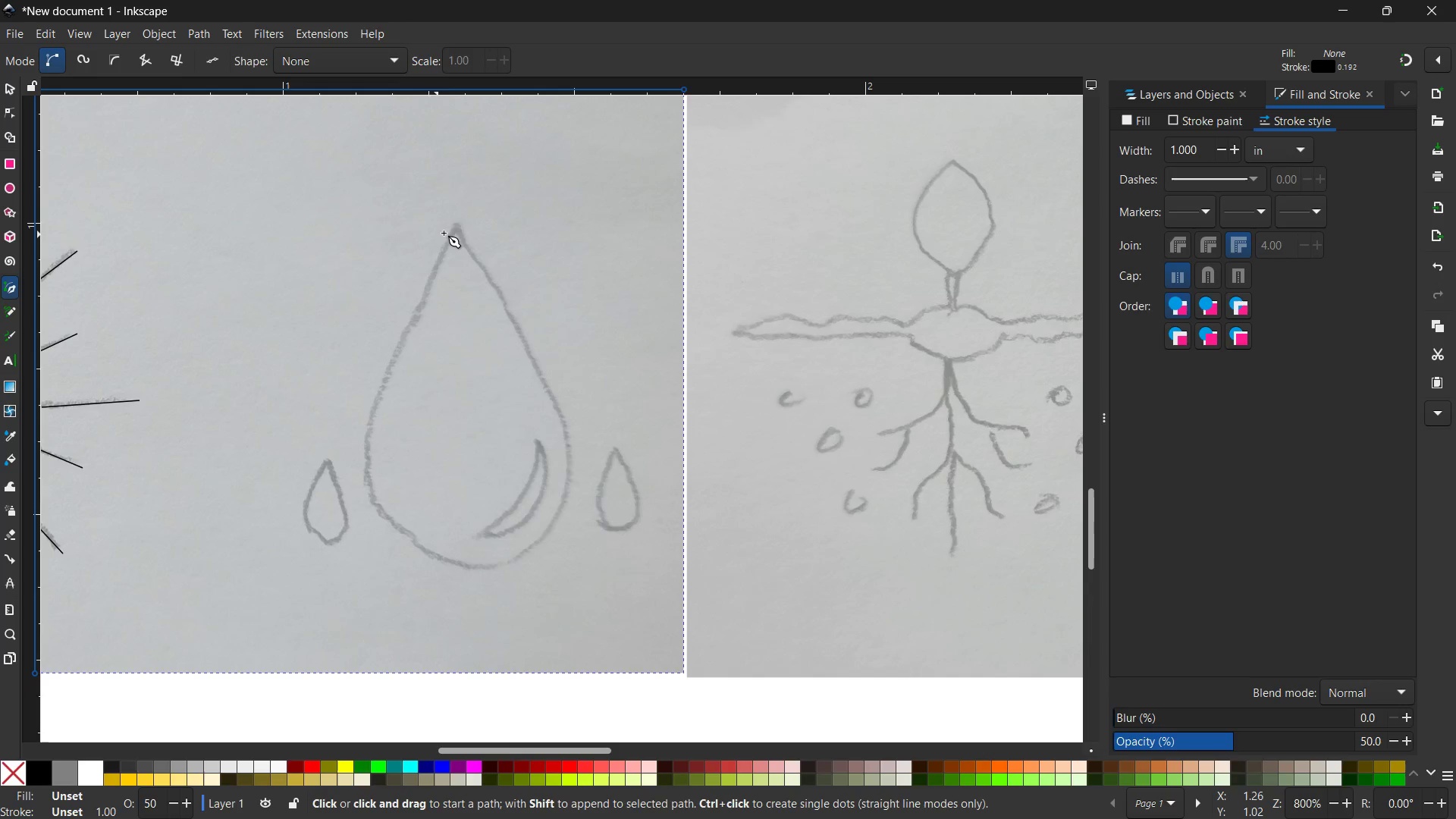 
left_click([455, 226])
 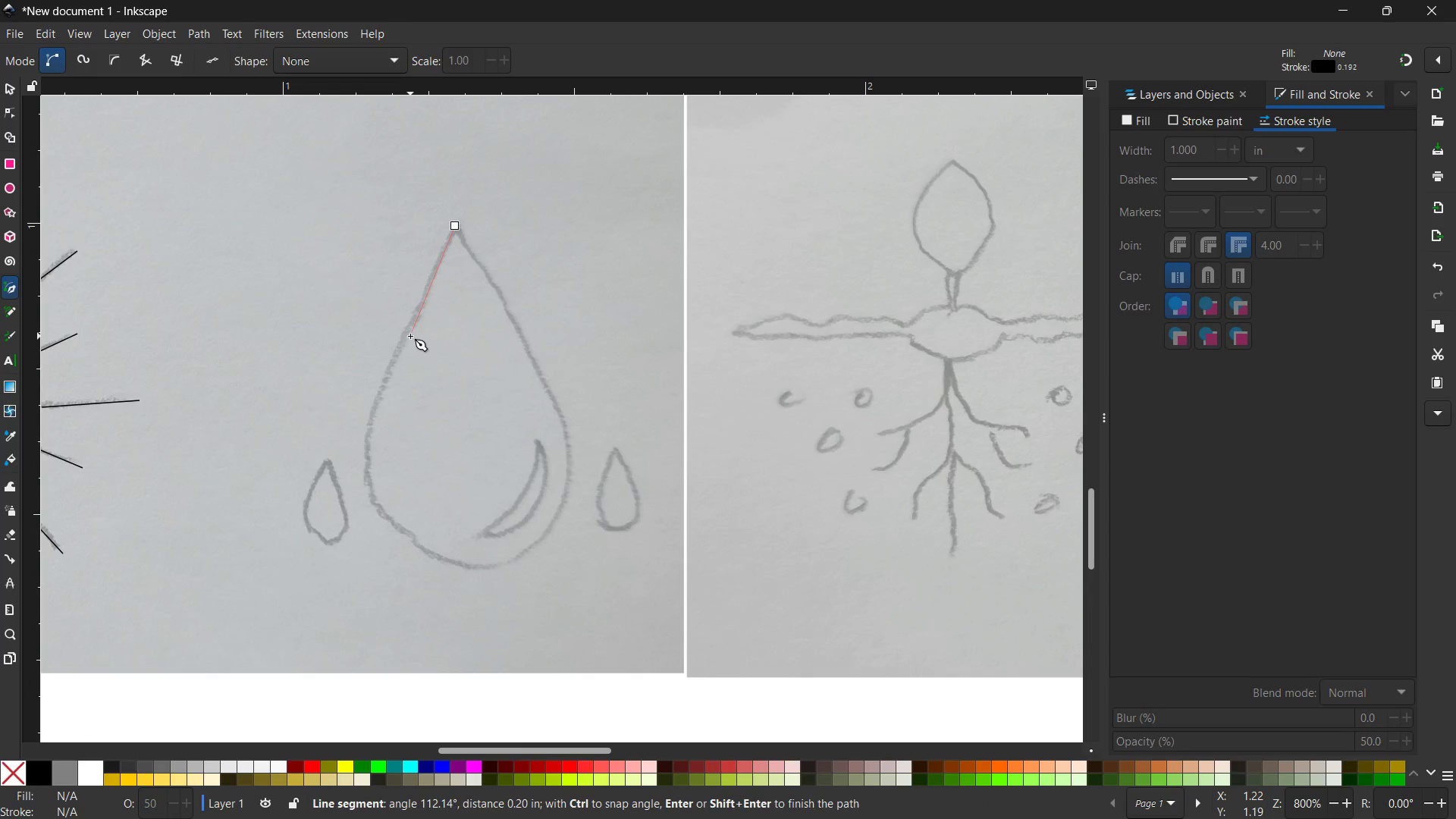 
left_click([405, 337])
 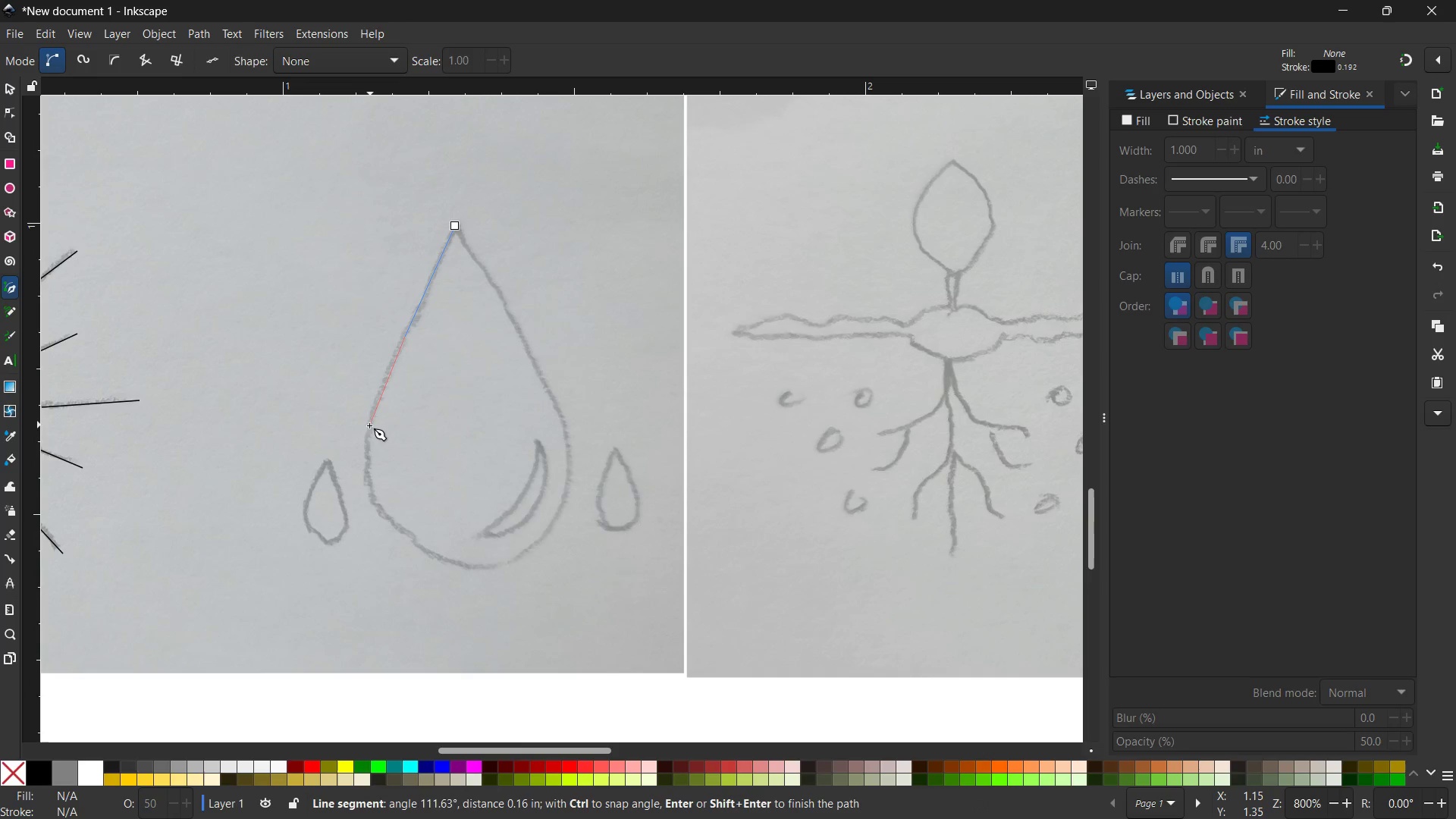 
left_click([369, 426])
 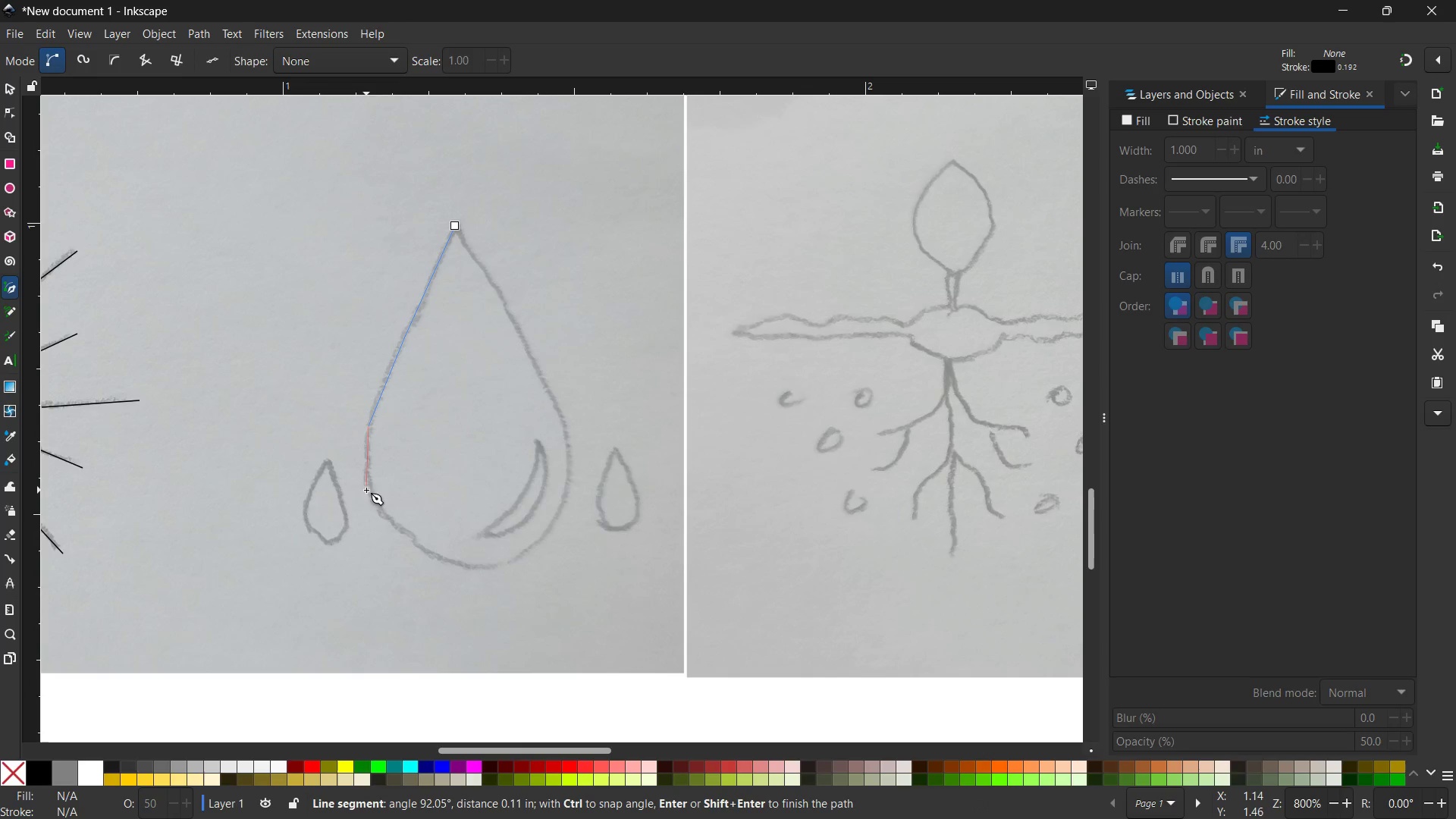 
double_click([410, 537])
 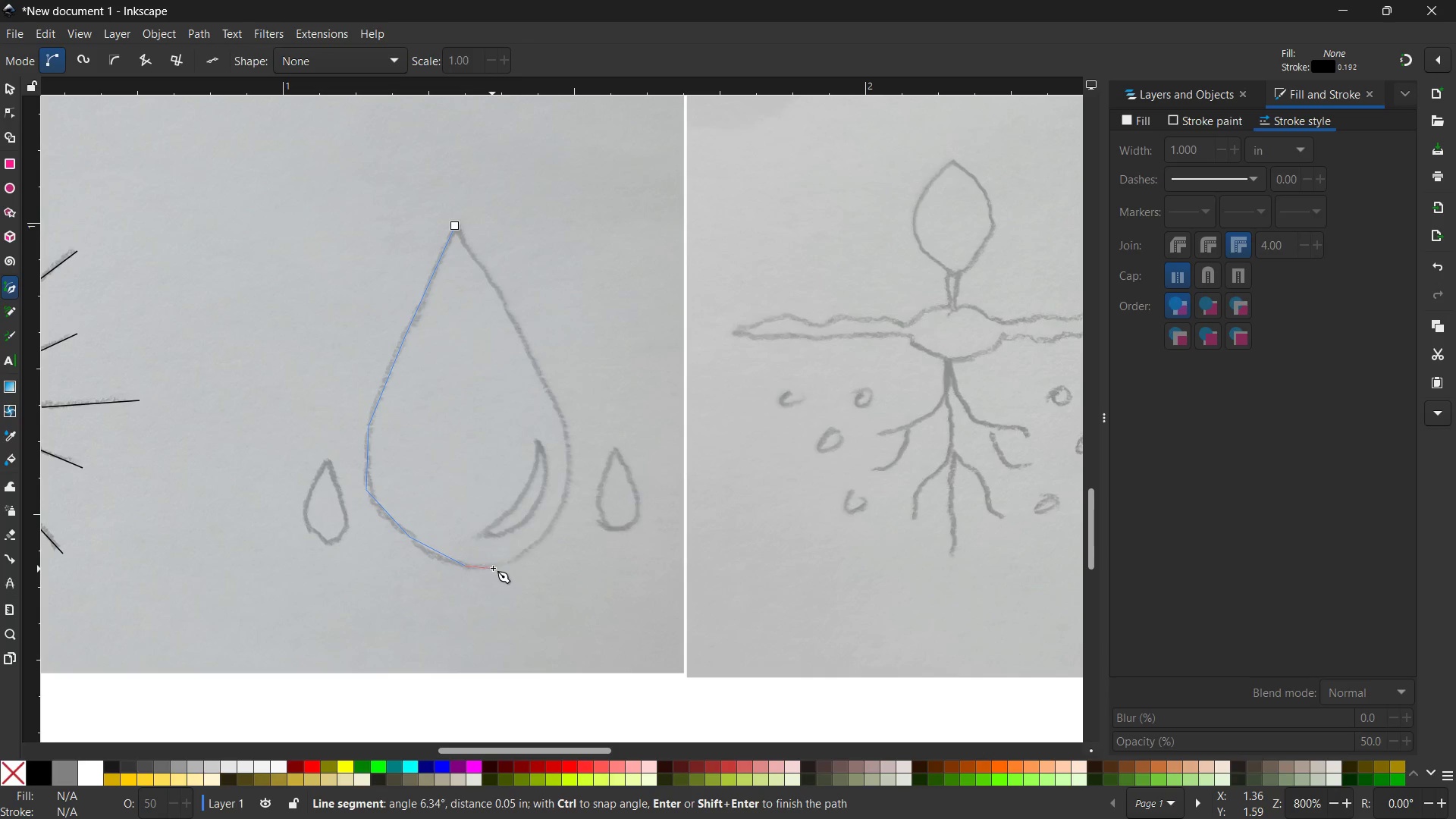 
left_click([518, 560])
 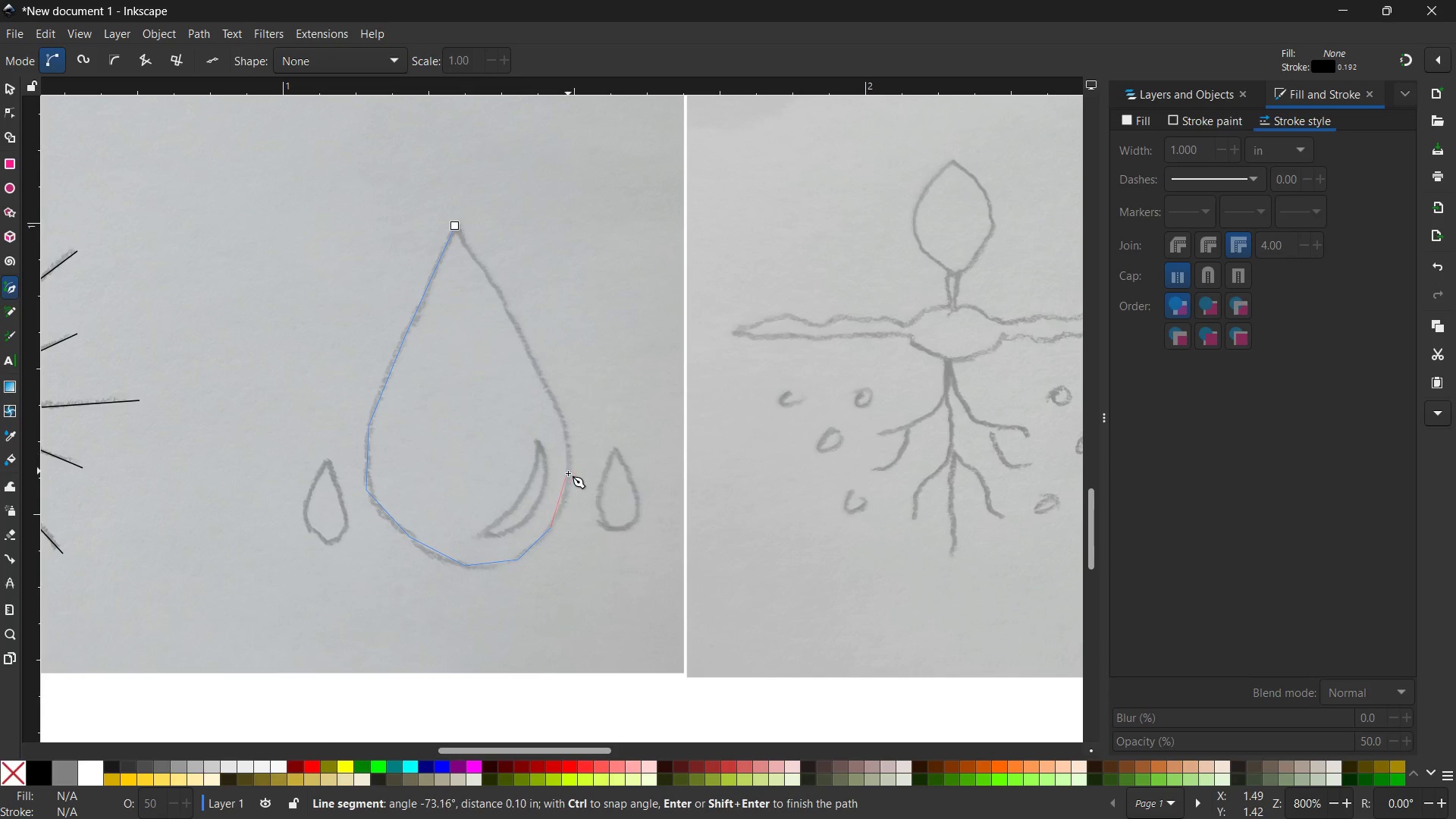 
left_click([571, 473])
 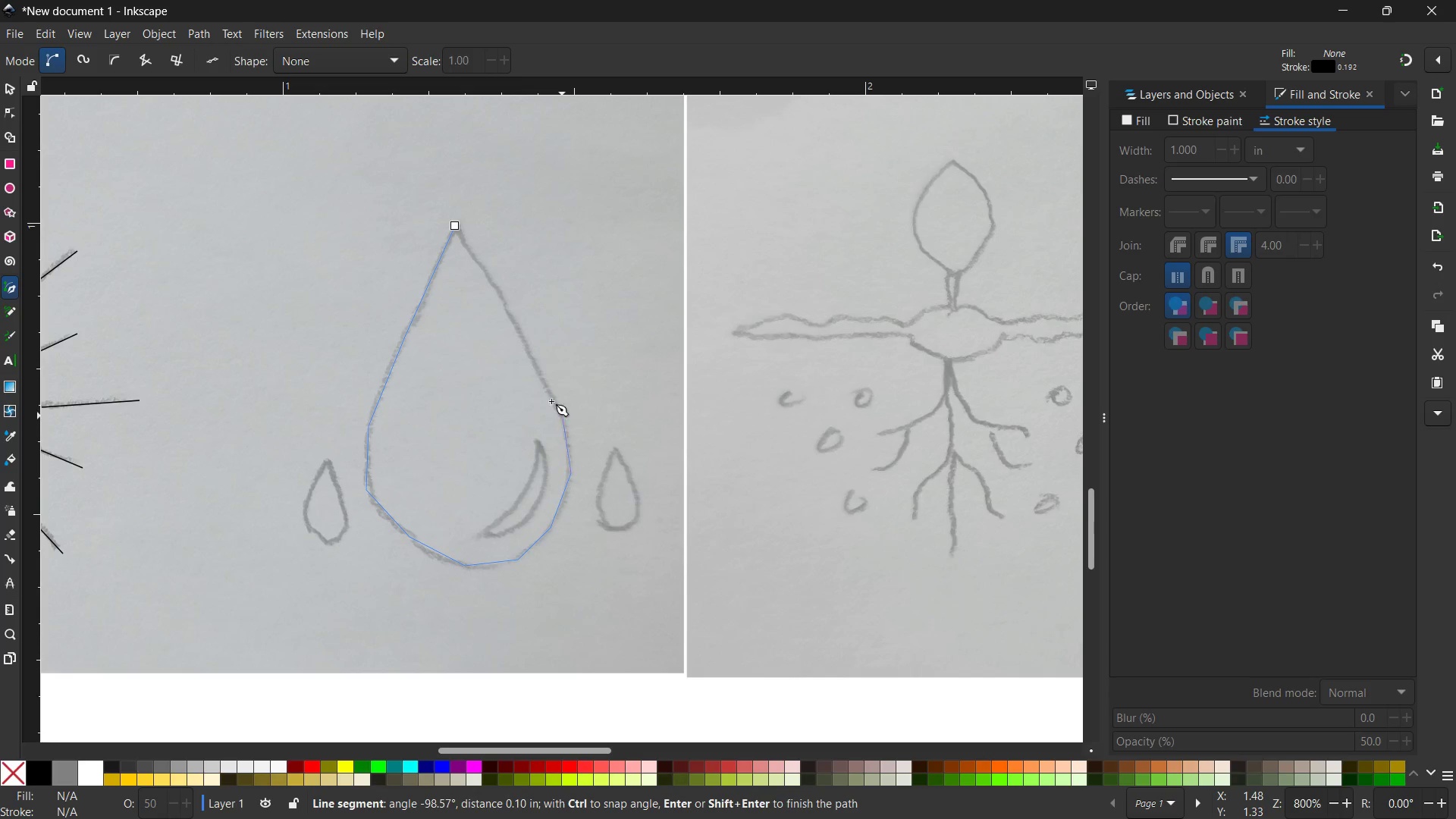 
double_click([518, 331])
 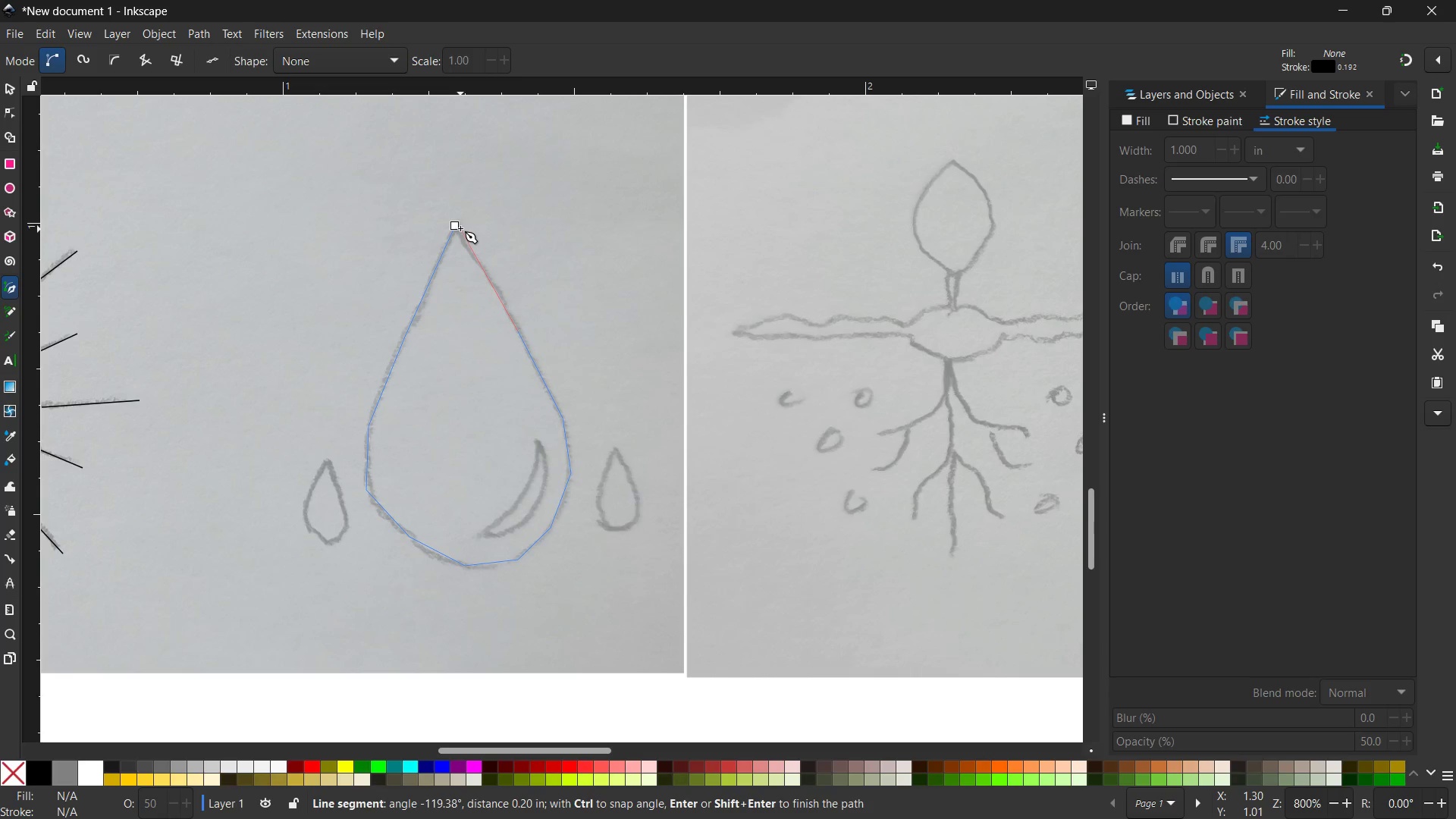 
left_click([452, 226])
 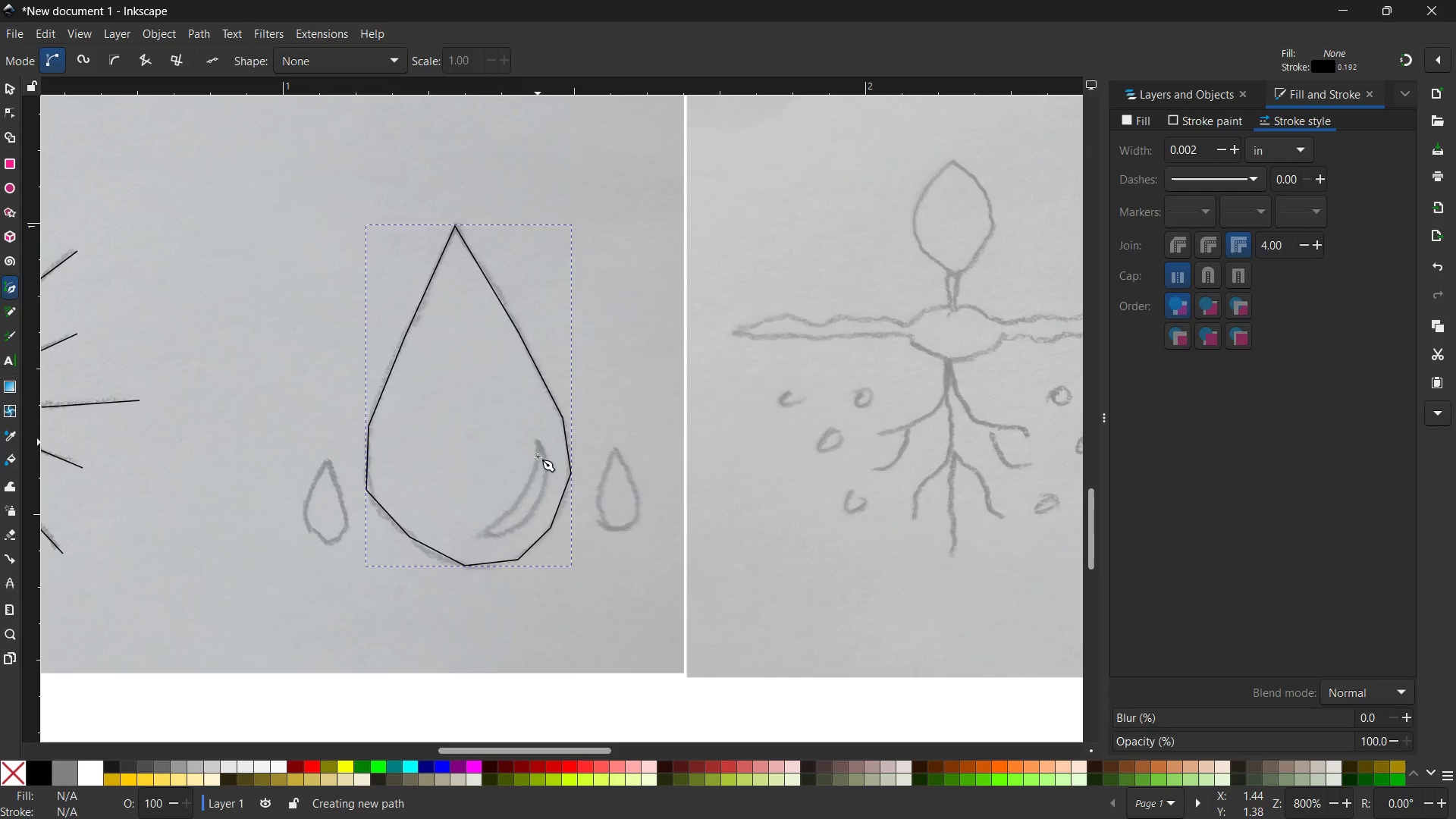 
left_click([527, 494])
 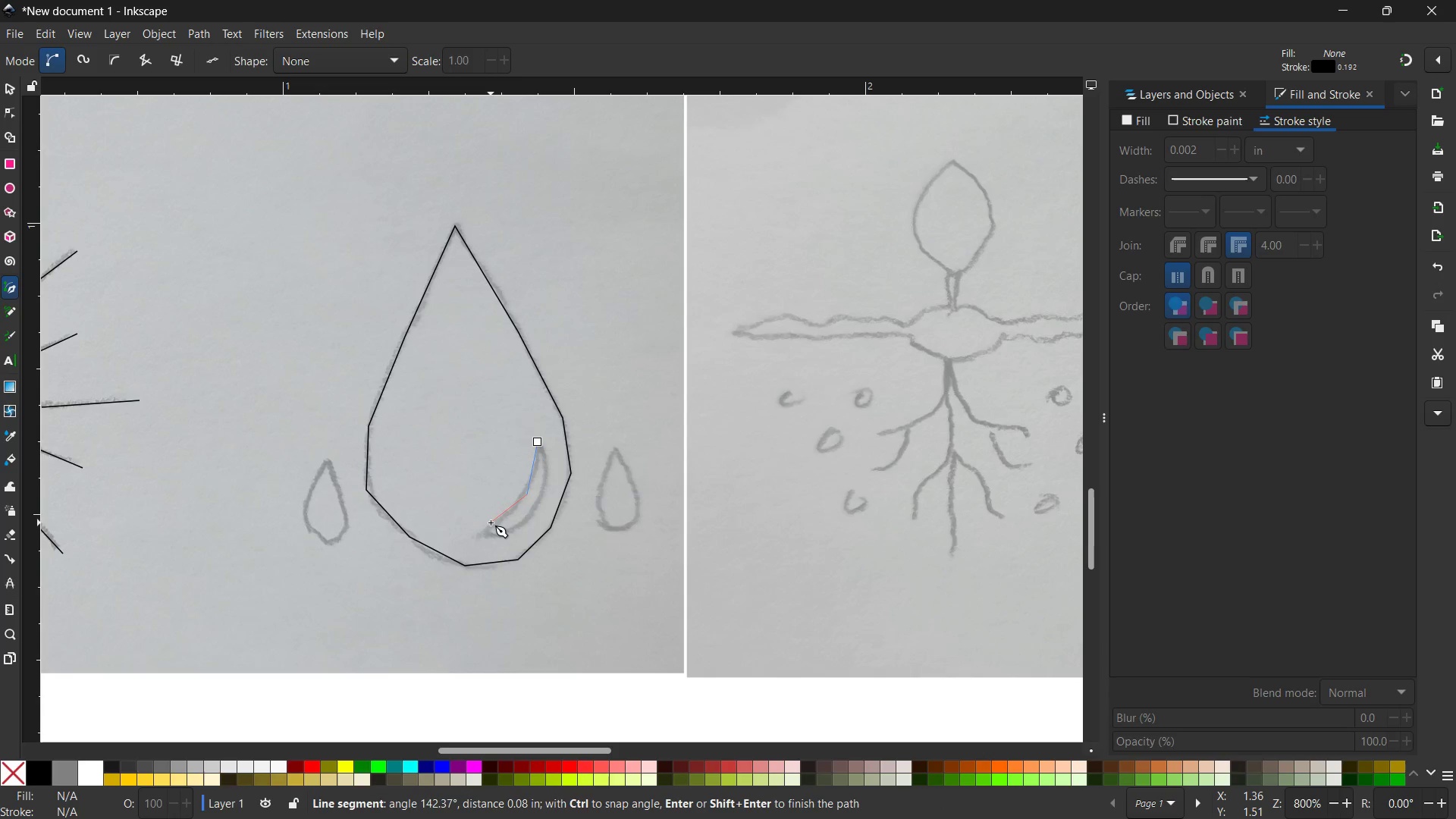 
double_click([491, 522])
 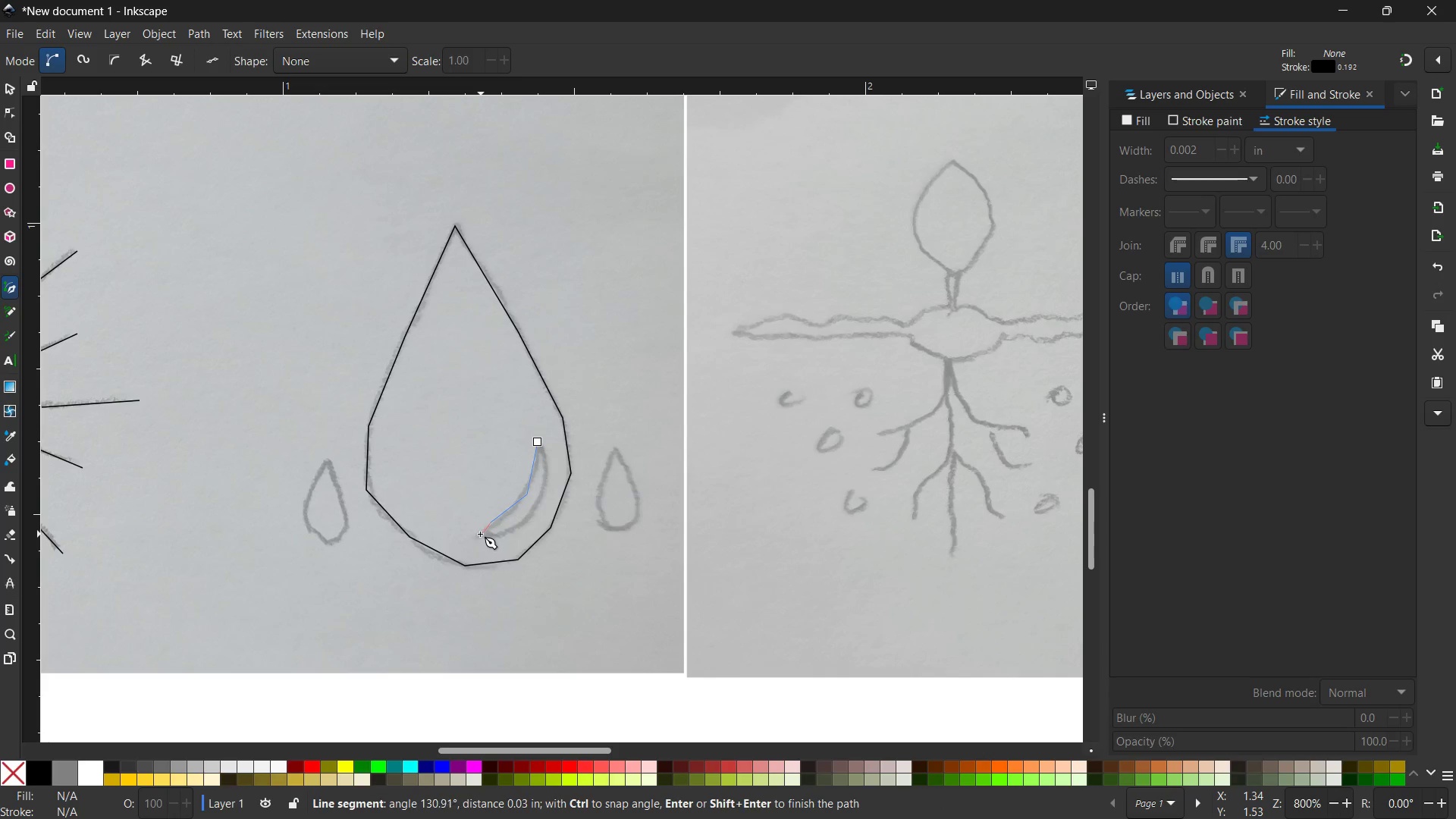 
left_click([477, 535])
 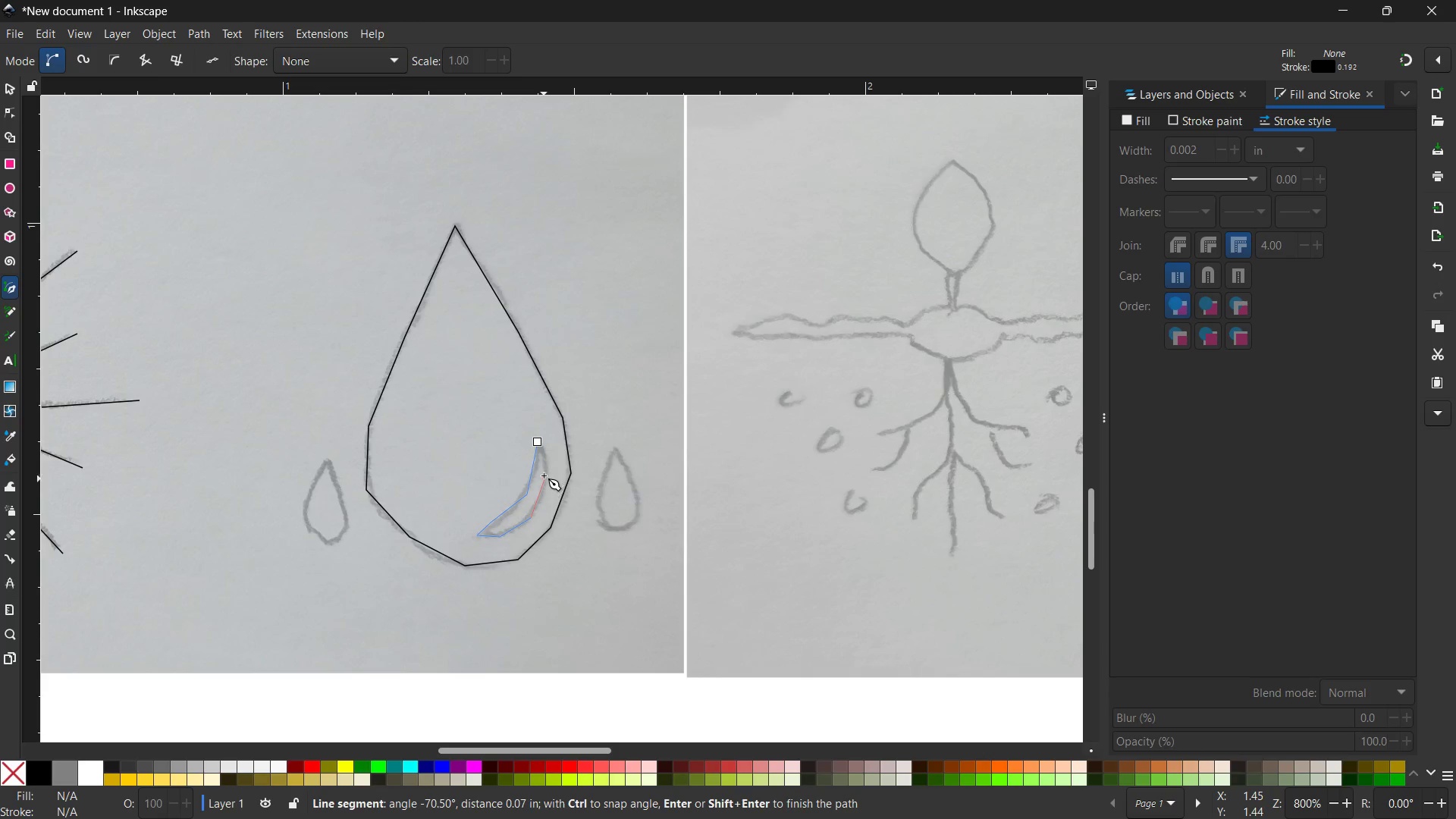 
triple_click([537, 444])
 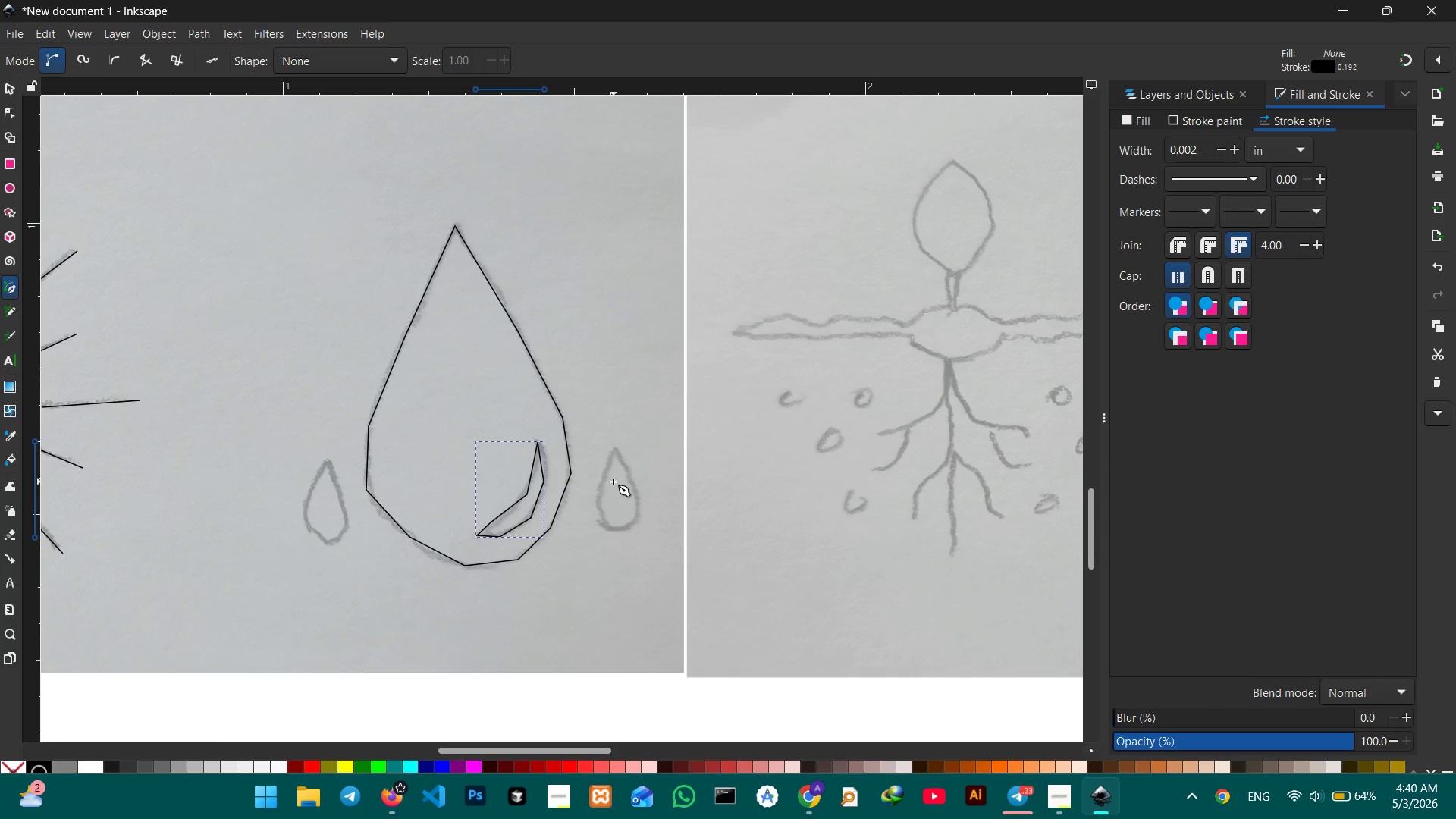 
wait(14.56)
 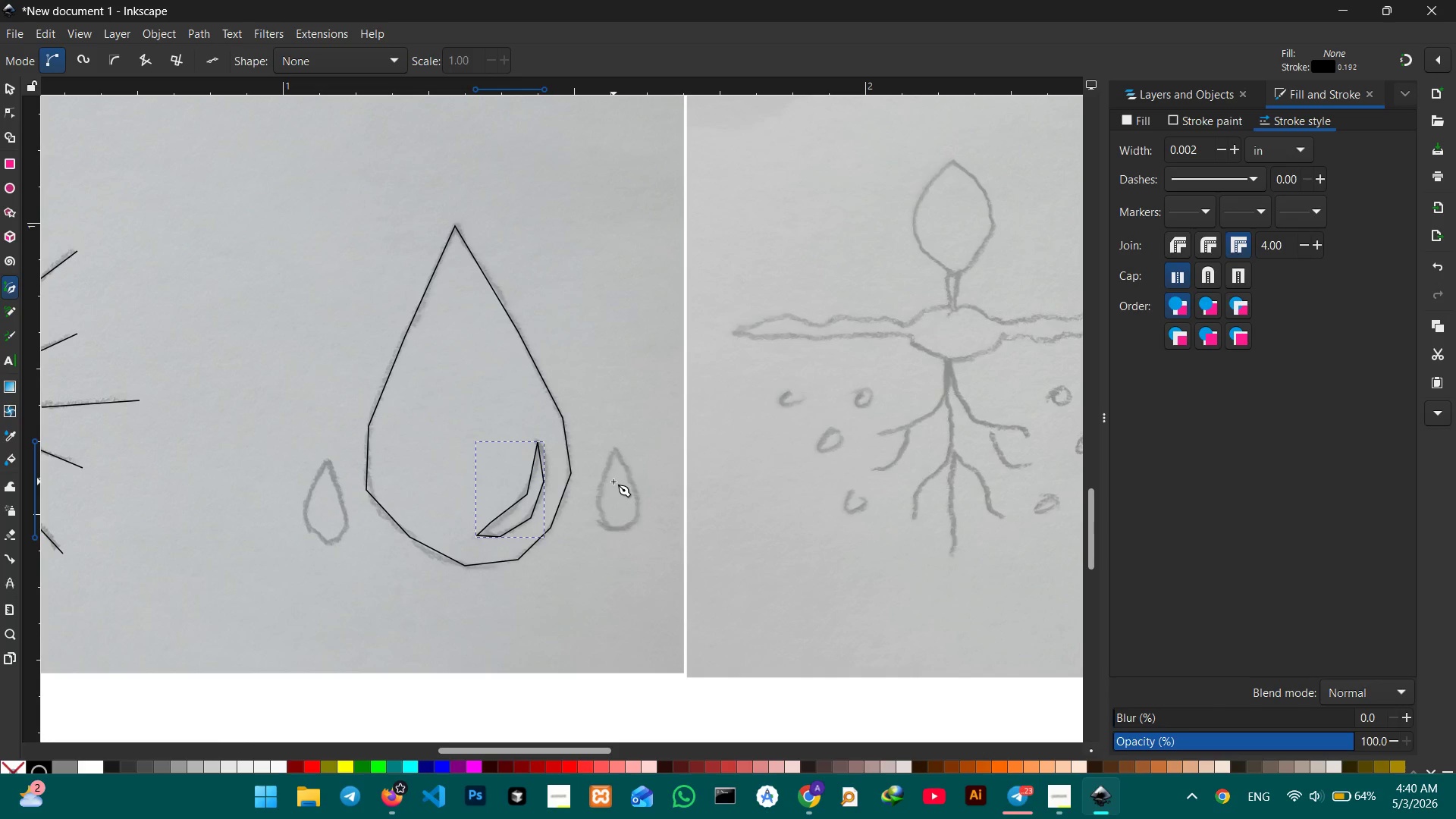 
left_click([615, 452])
 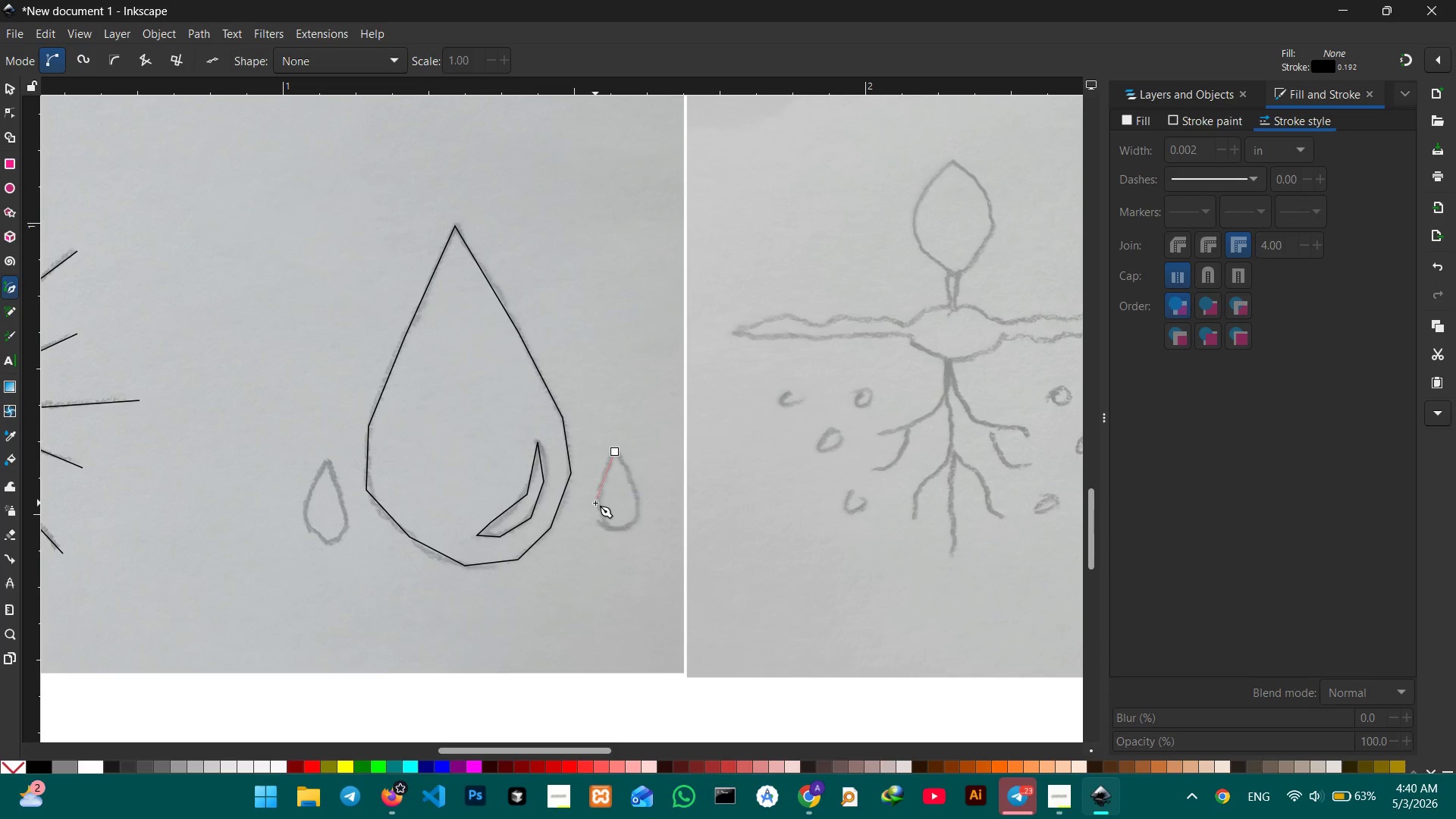 
left_click([595, 503])
 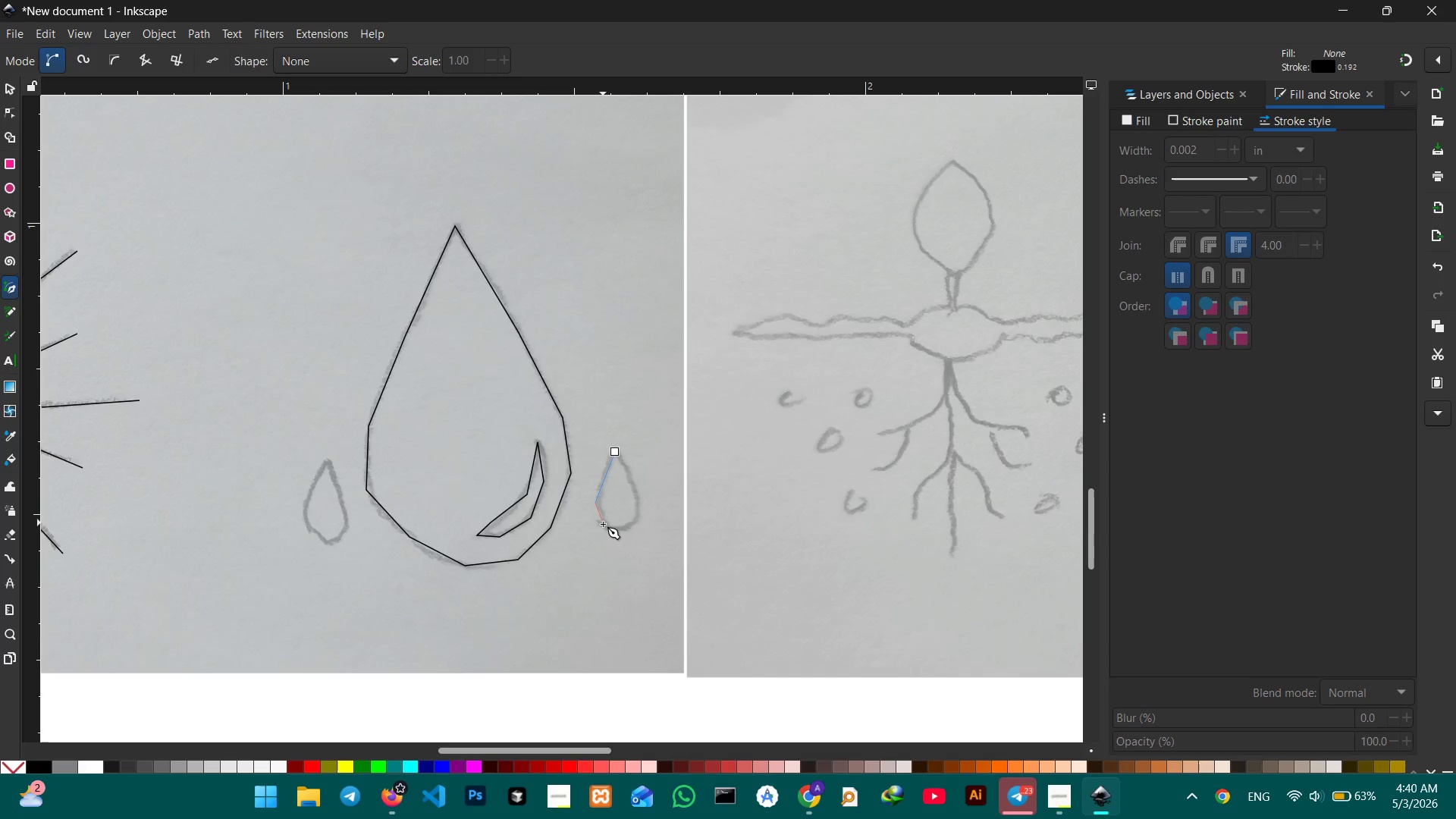 
double_click([603, 524])
 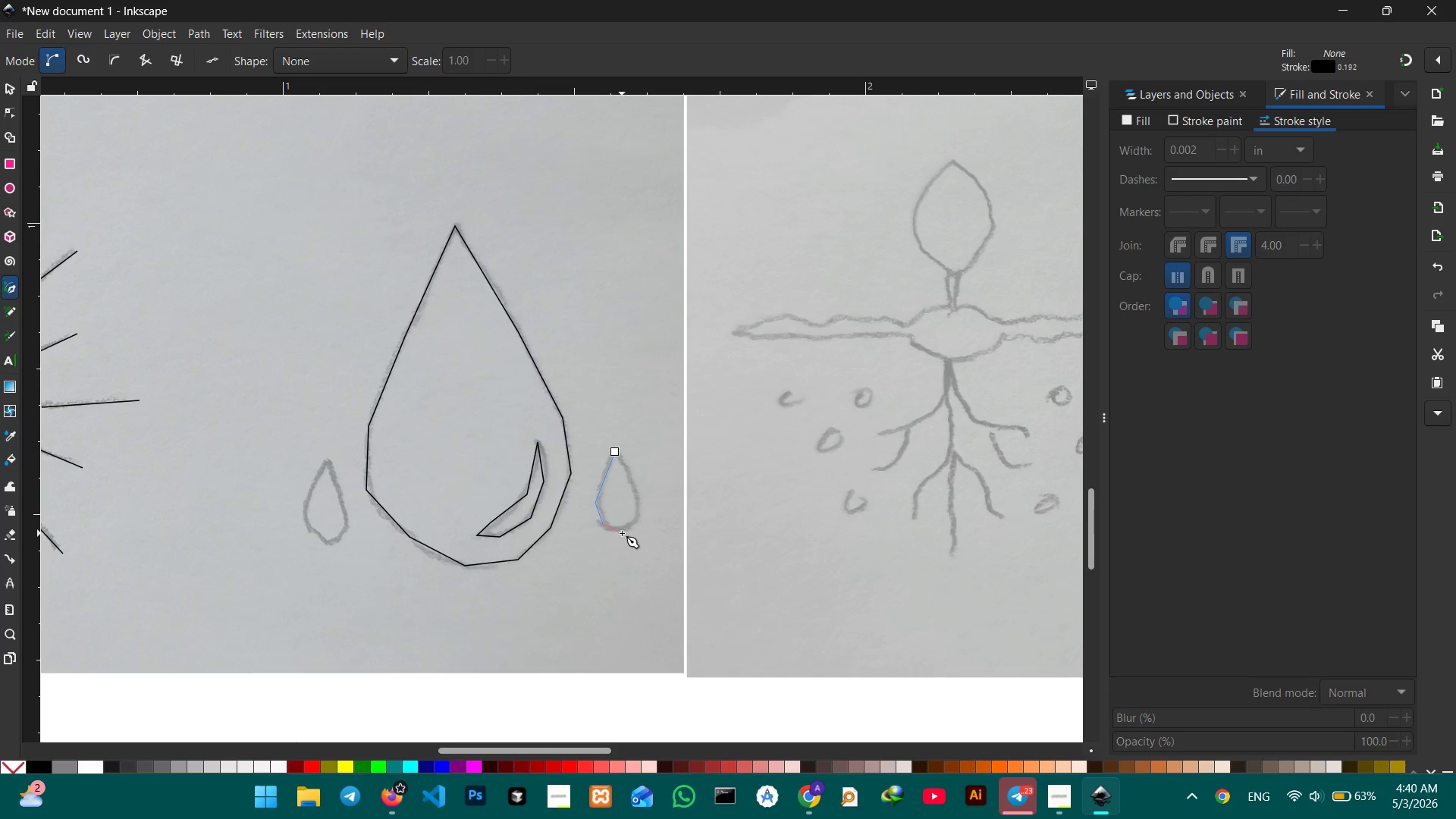 
triple_click([622, 533])
 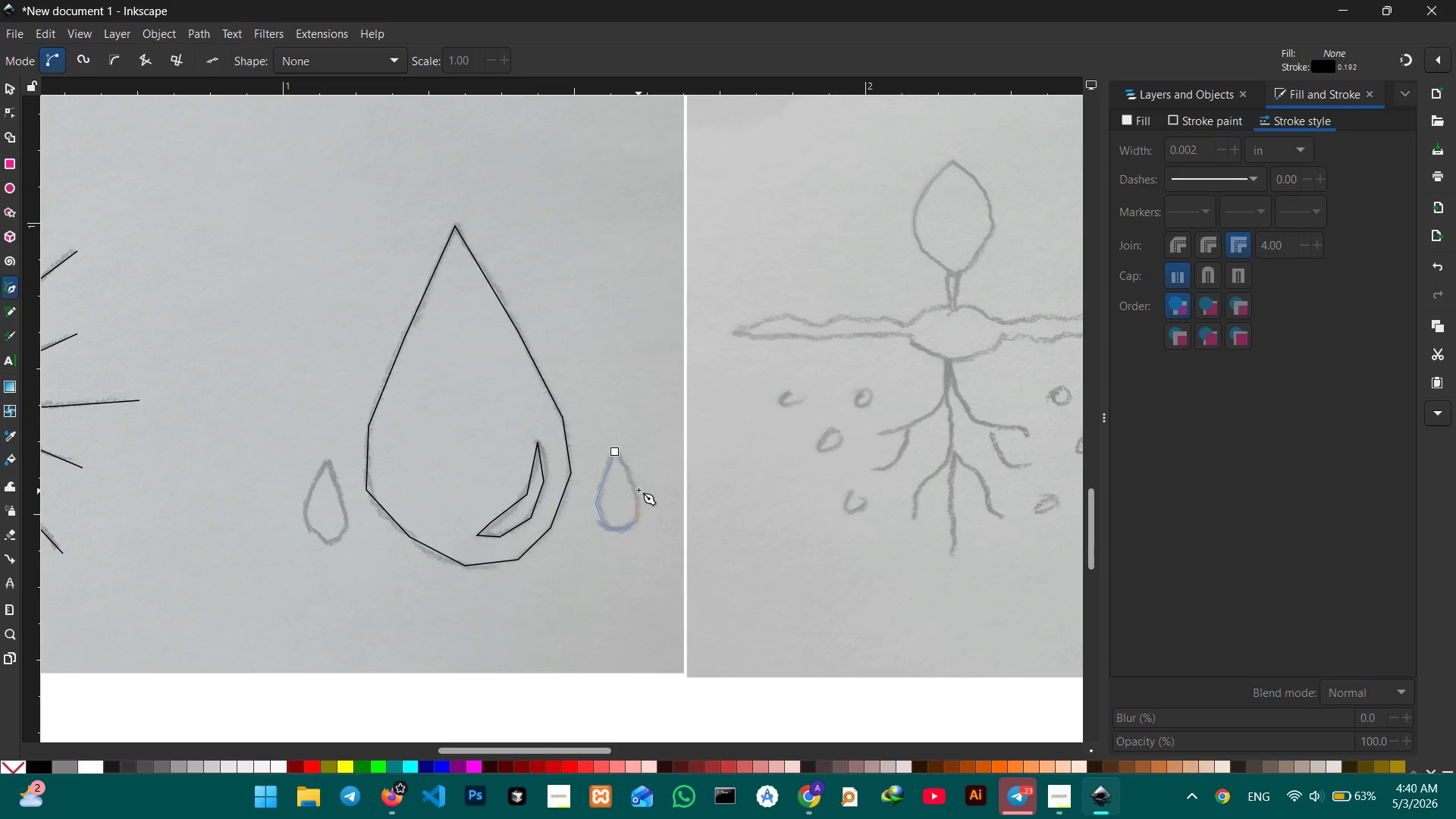 
left_click([637, 492])
 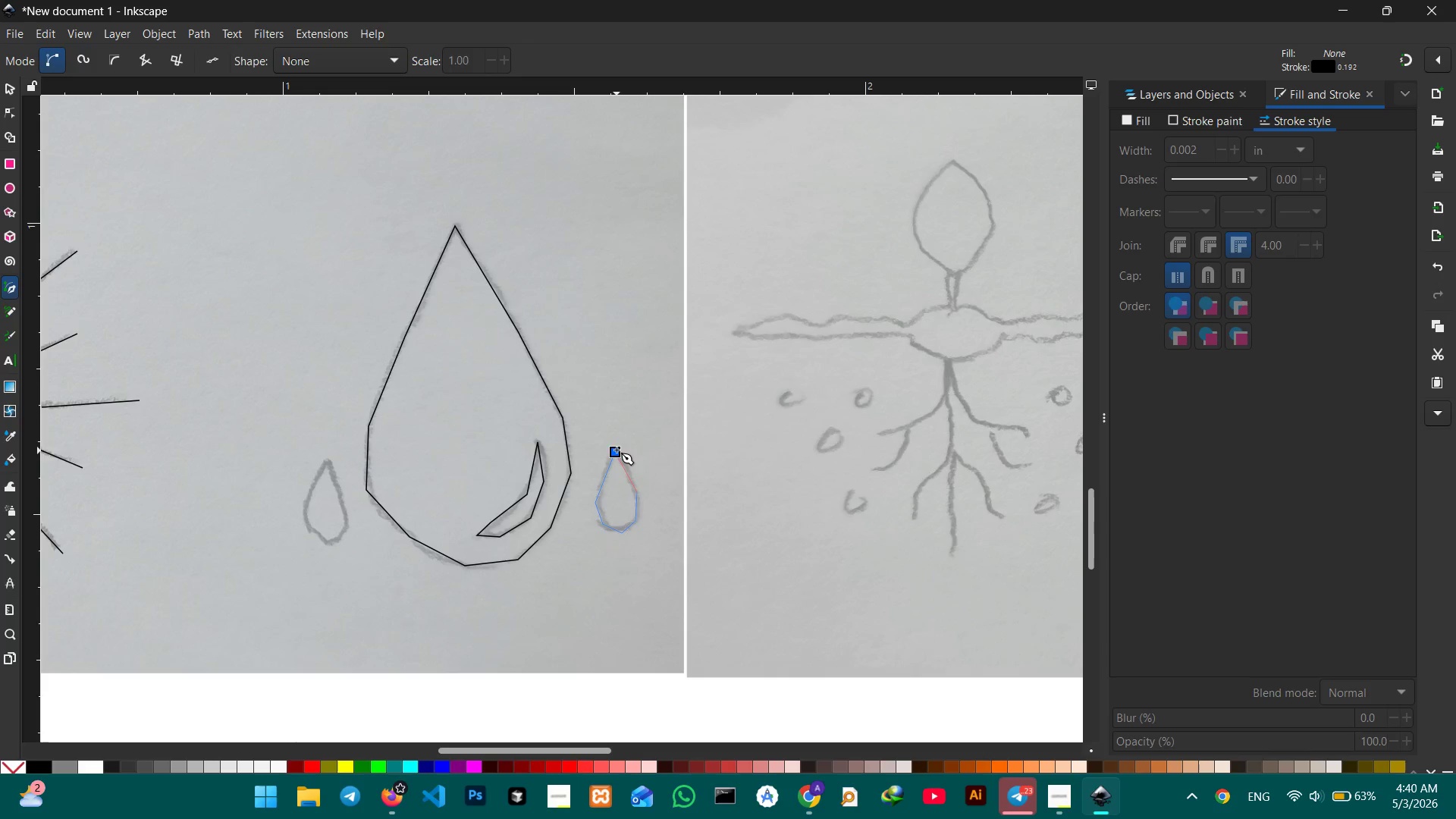 
left_click([614, 449])
 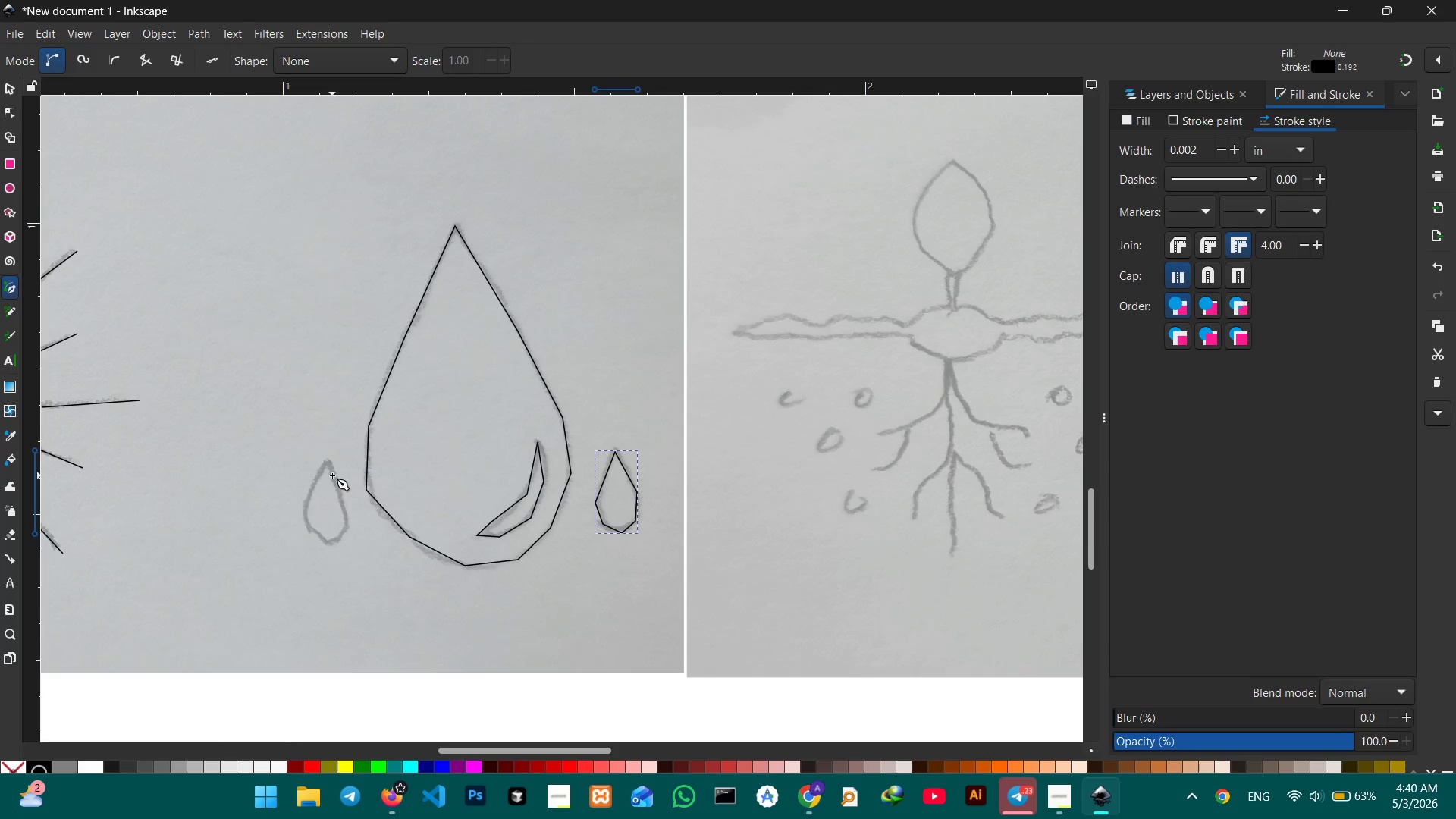 
left_click([326, 460])
 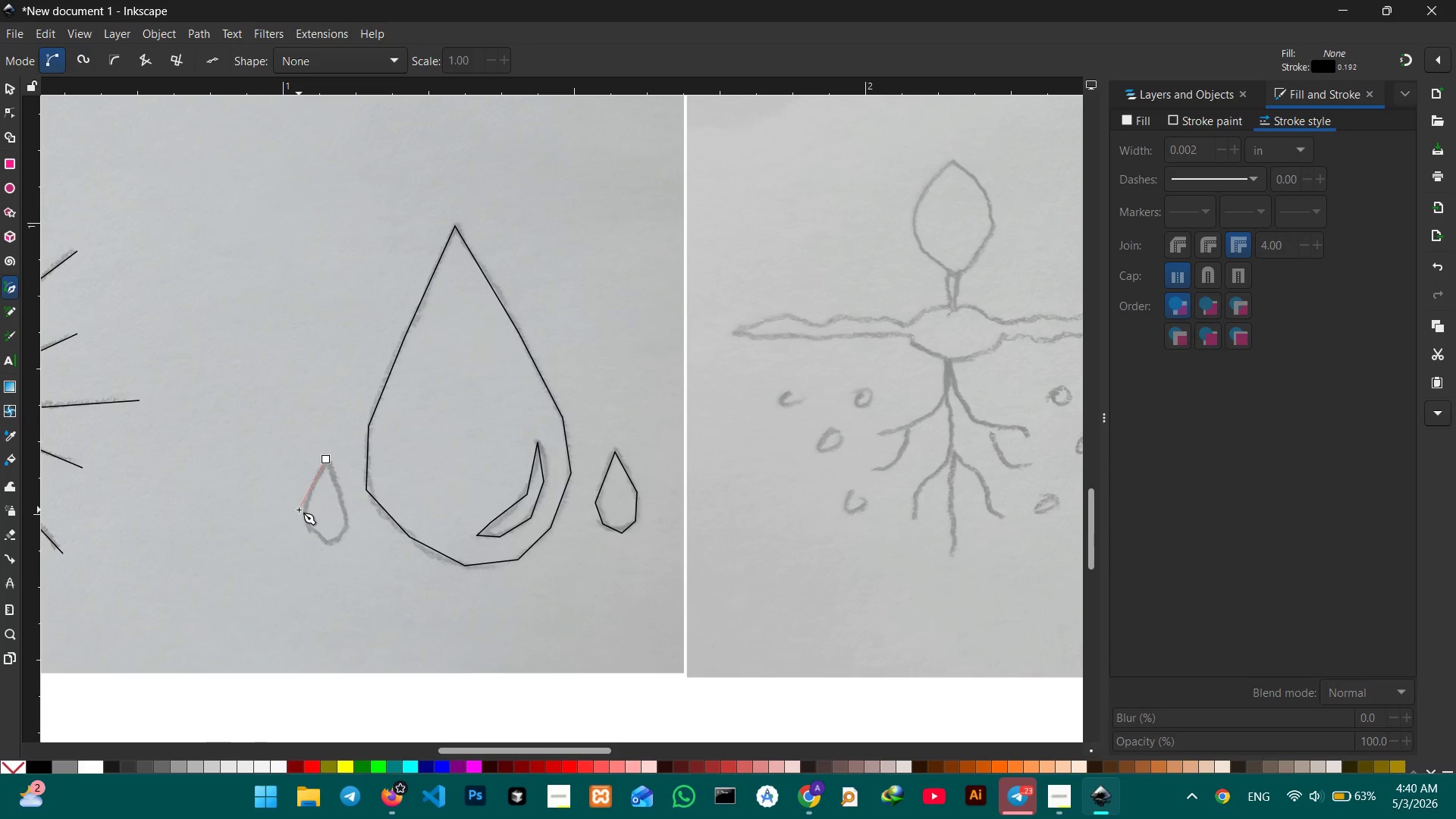 
left_click([303, 509])
 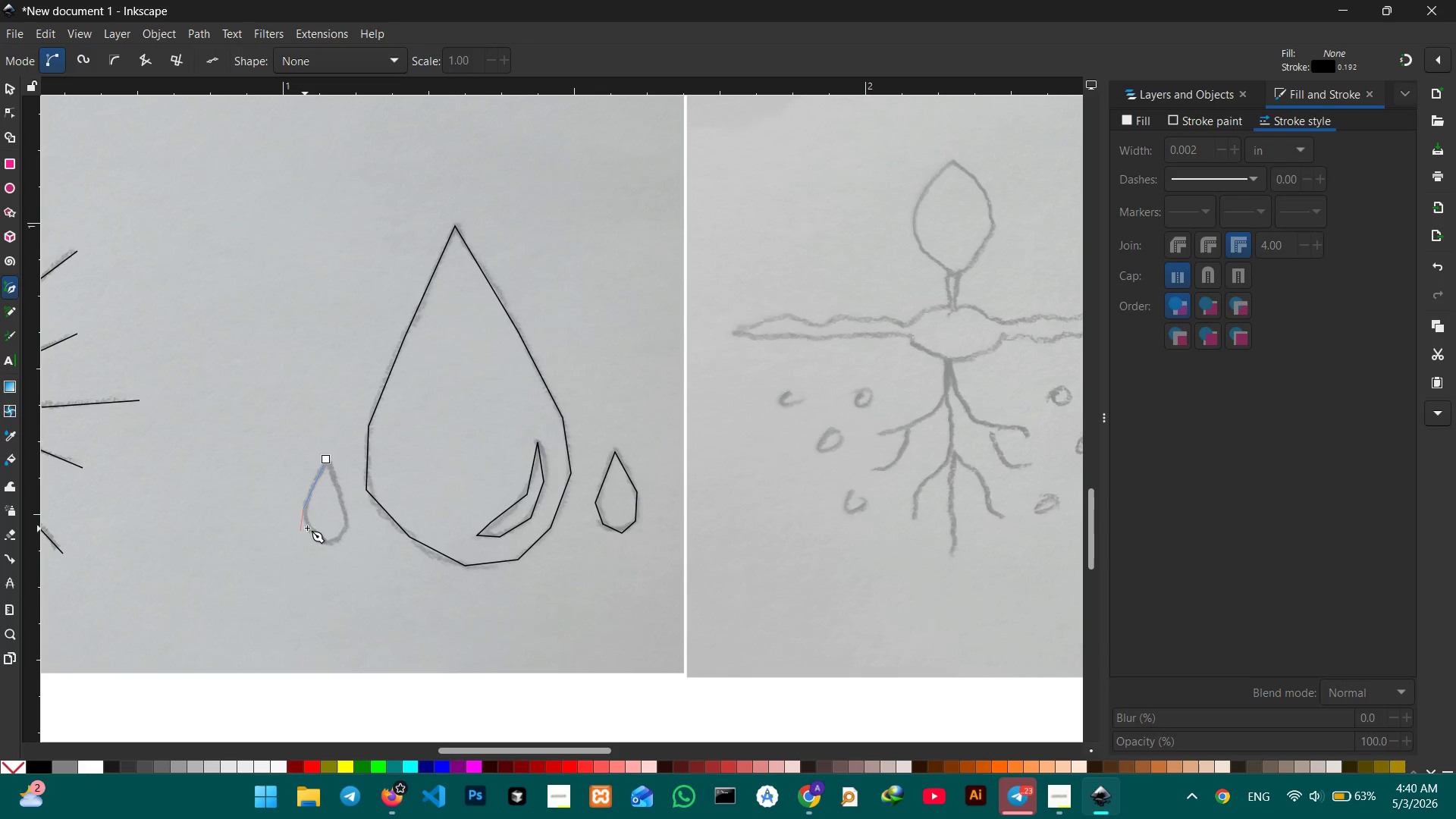 
left_click([307, 528])
 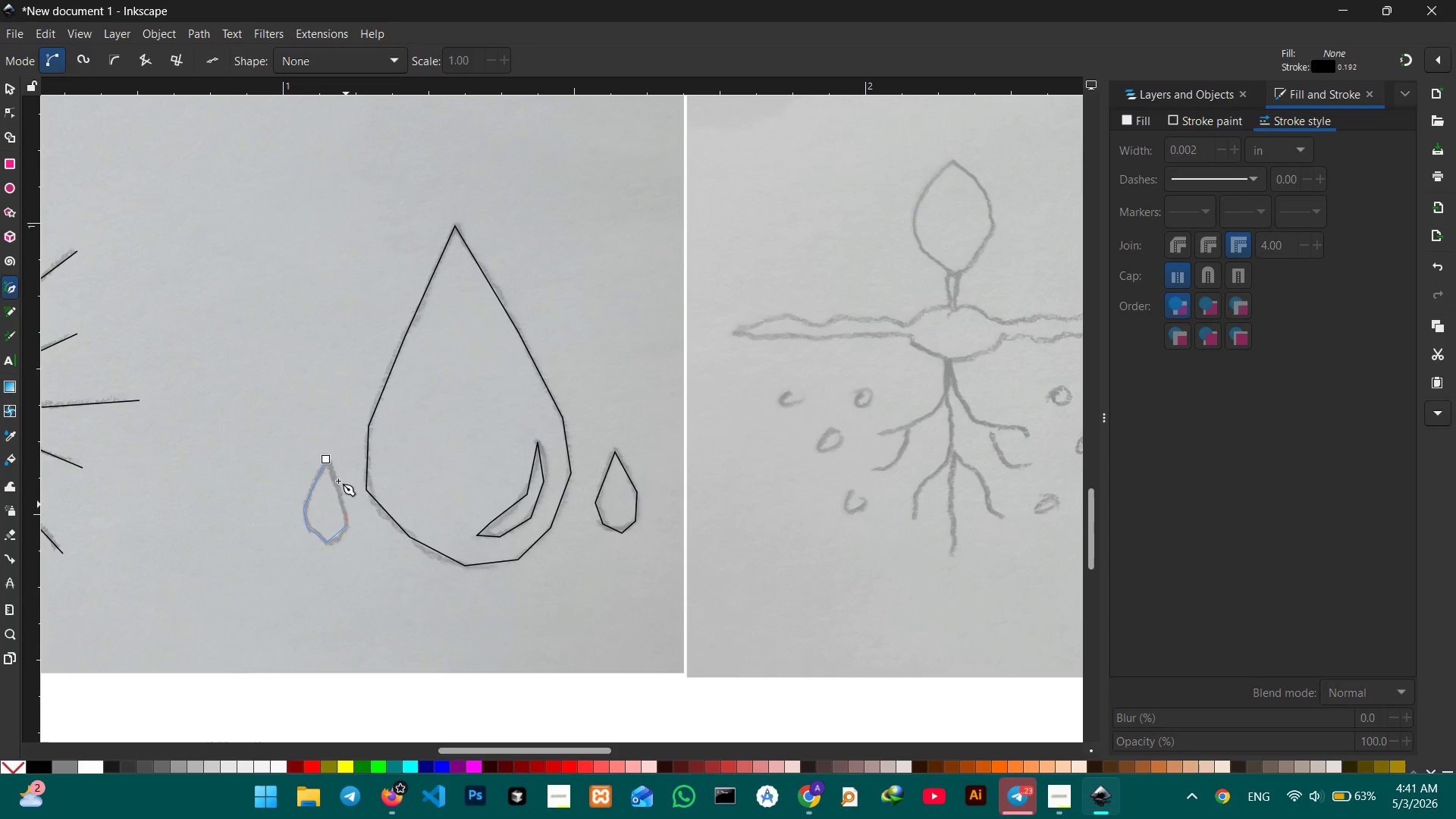 
left_click([327, 457])
 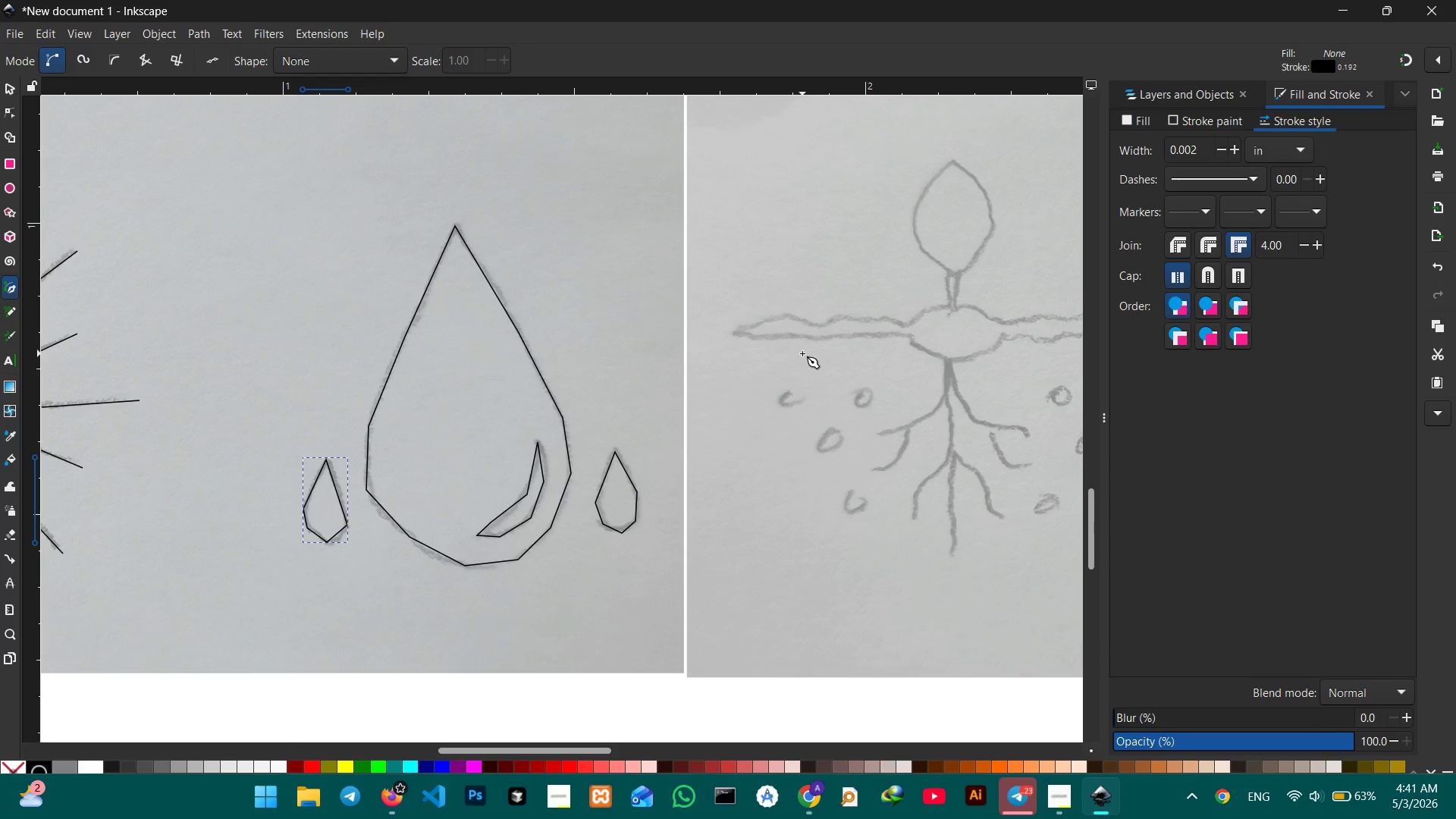 
hold_key(key=Space, duration=1.0)
 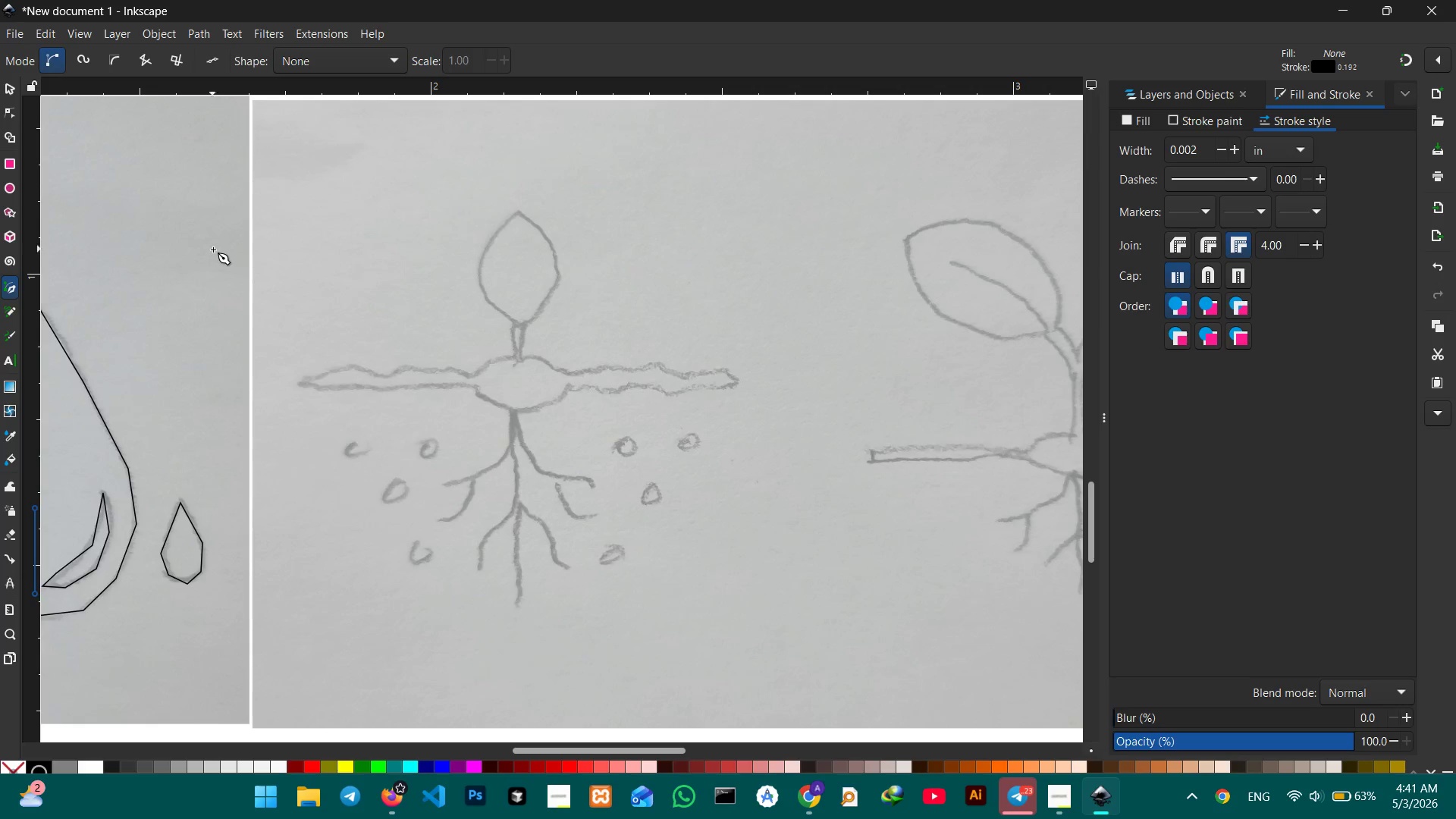 
left_click_drag(start_coordinate=[870, 389], to_coordinate=[429, 438])
 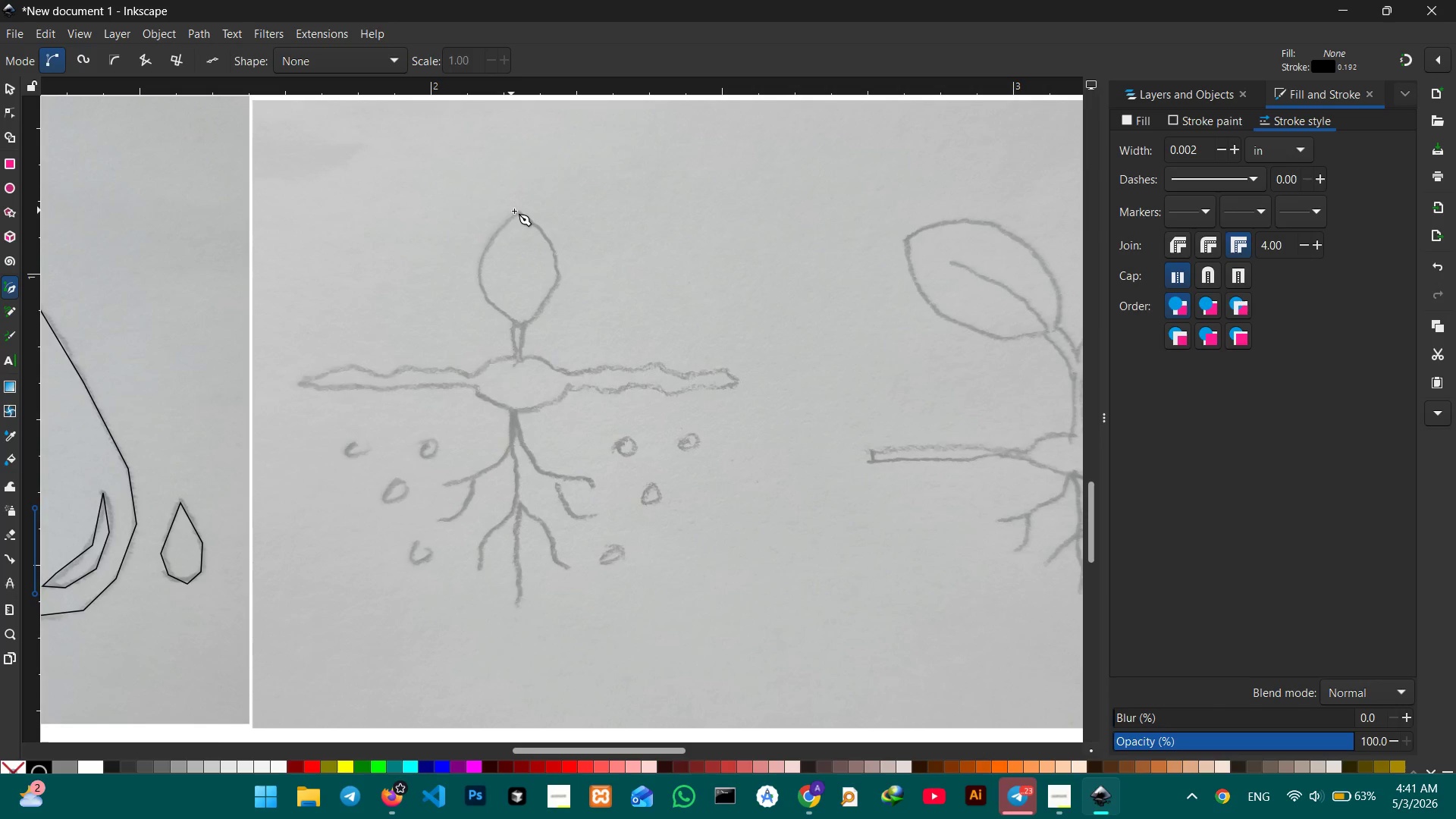 
left_click([516, 212])
 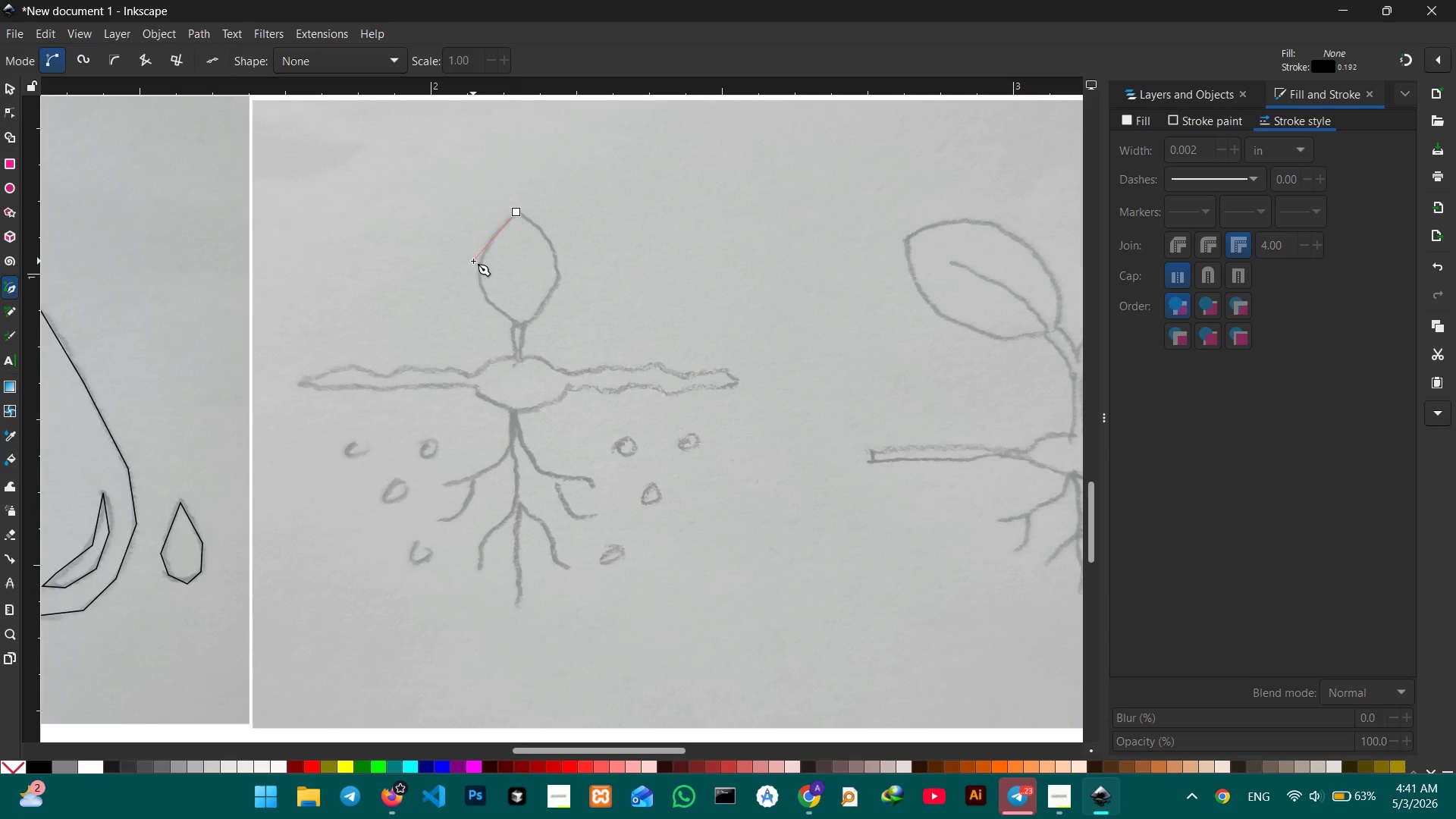 
left_click([479, 261])
 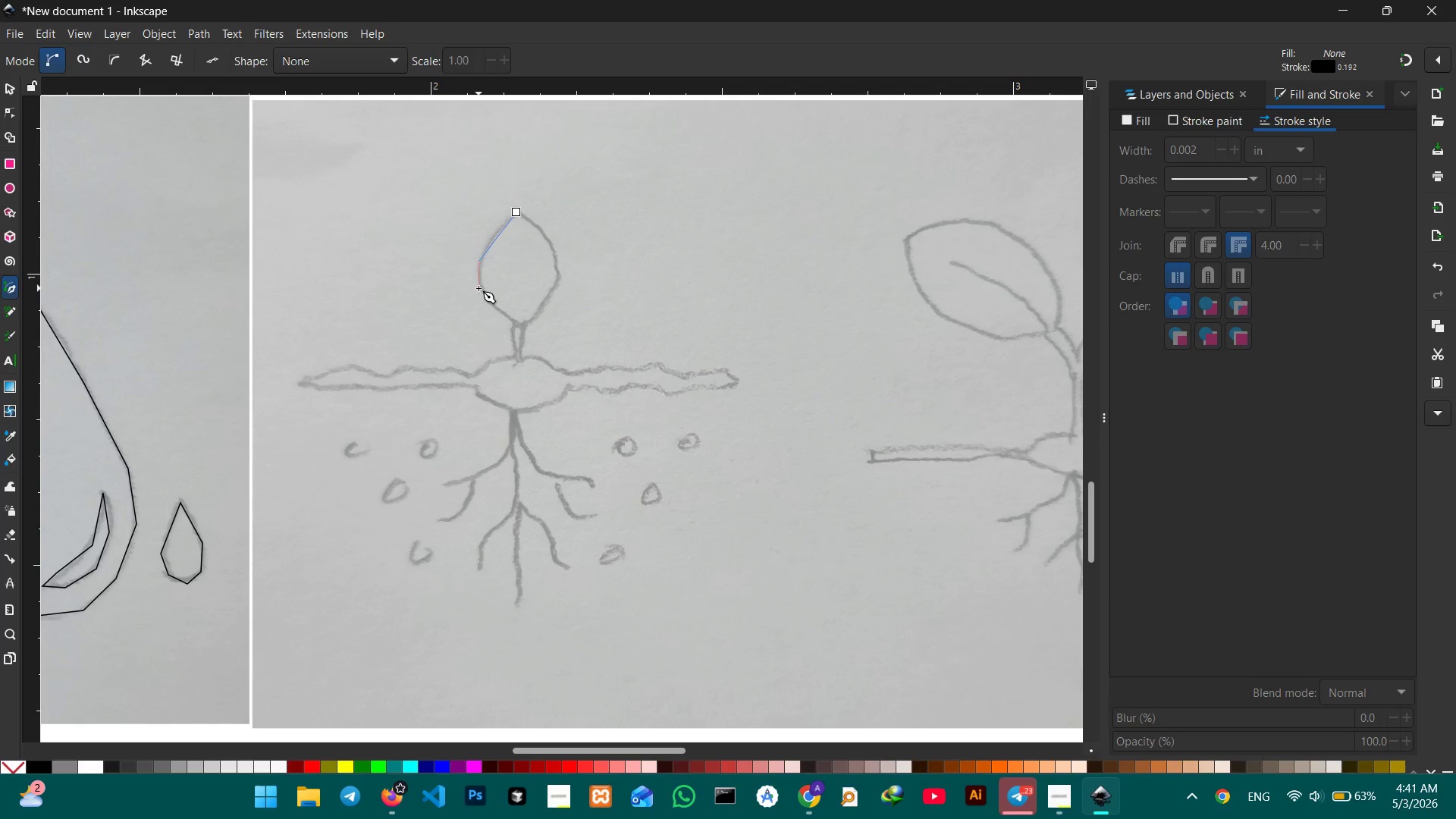 
double_click([479, 288])
 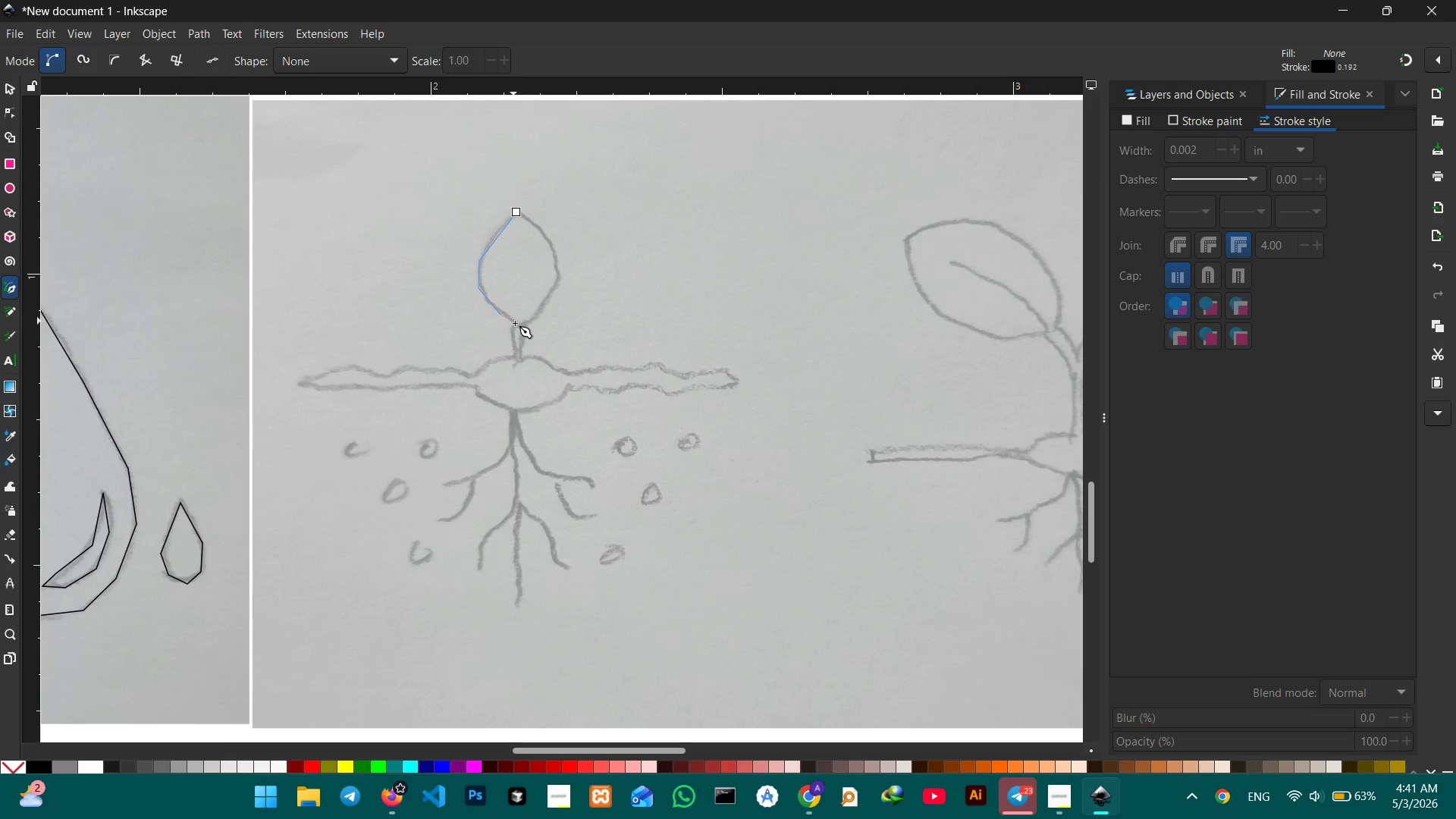 
double_click([515, 324])
 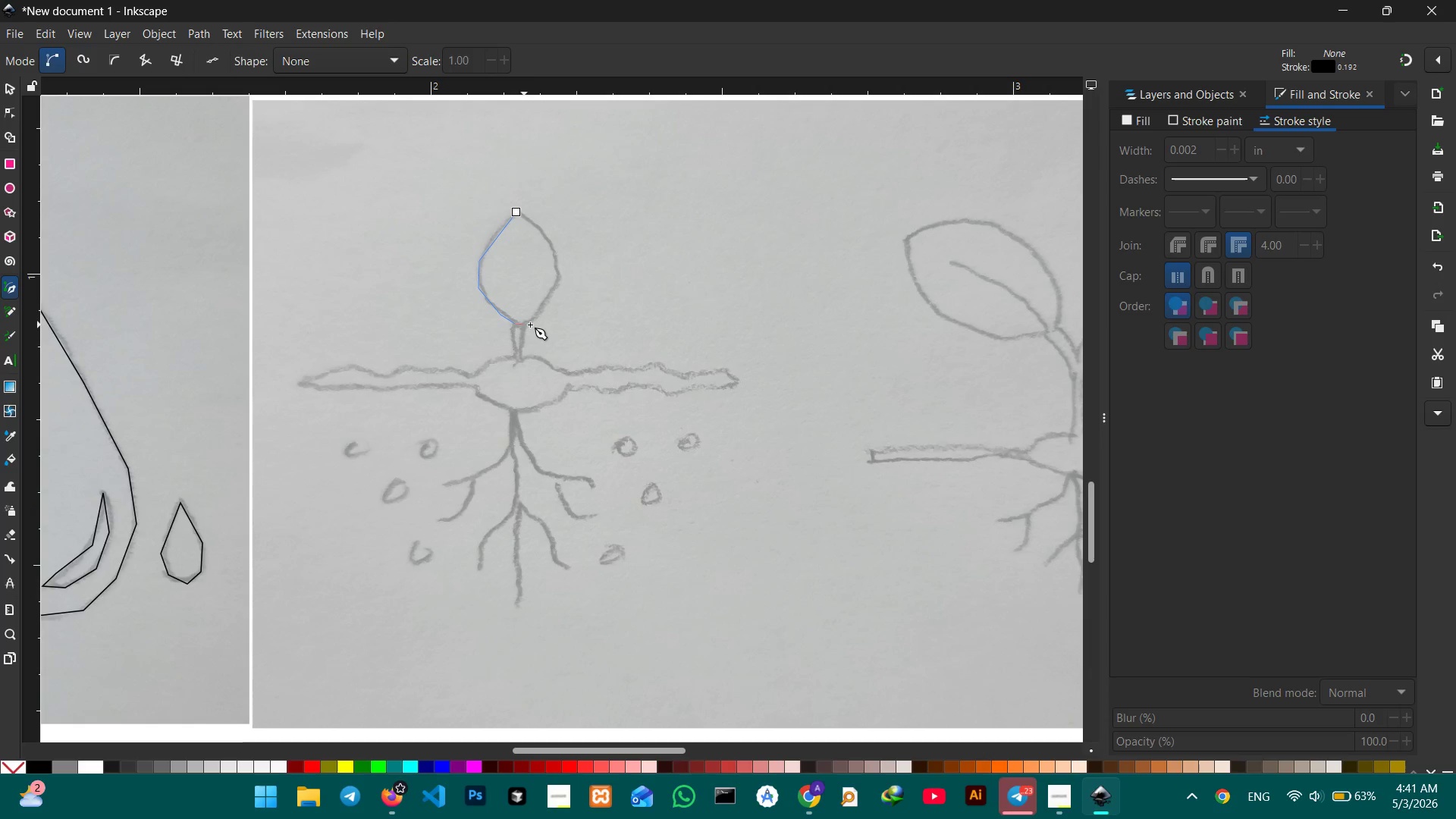 
left_click([531, 324])
 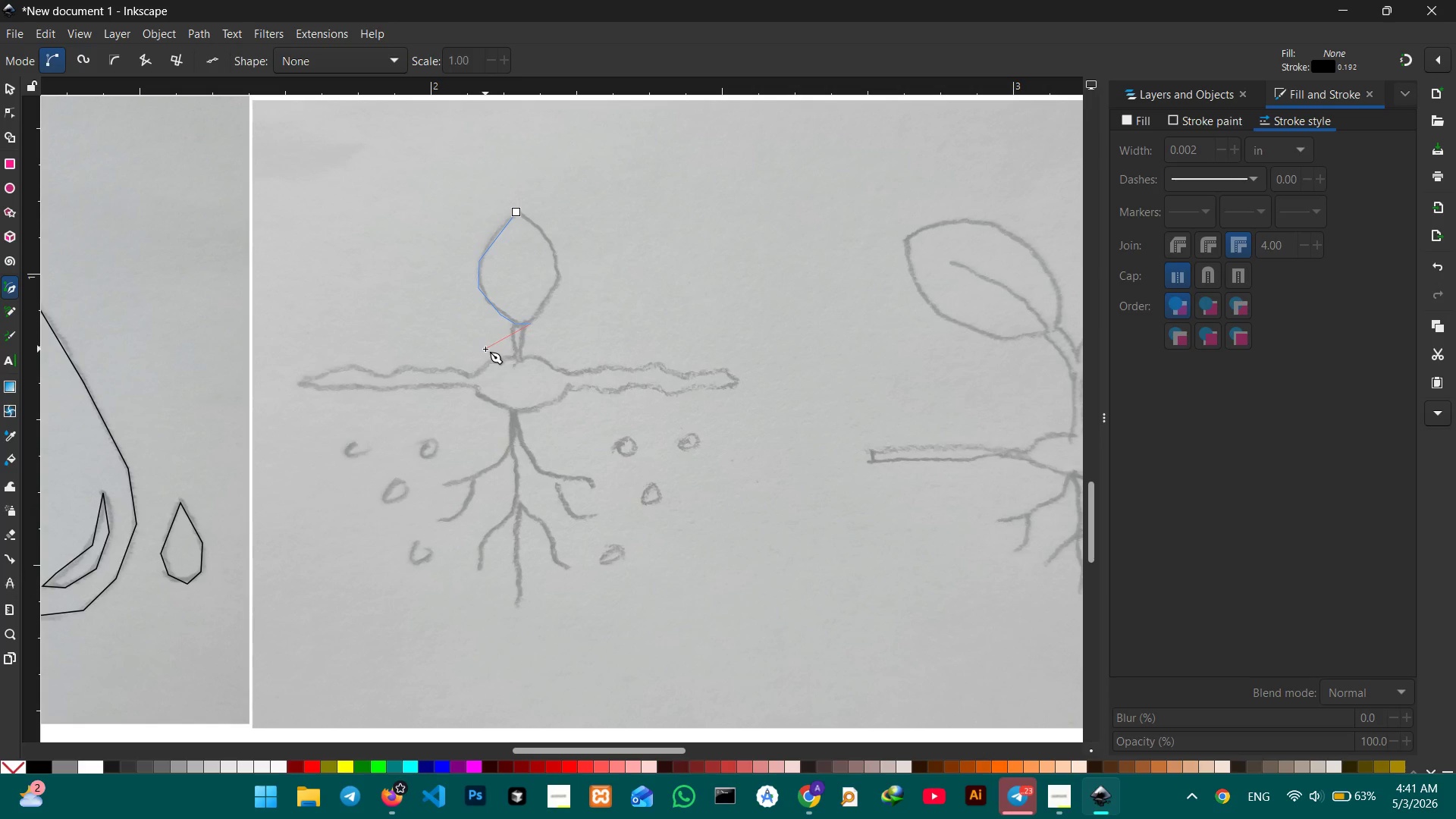 
key(Control+Z)
 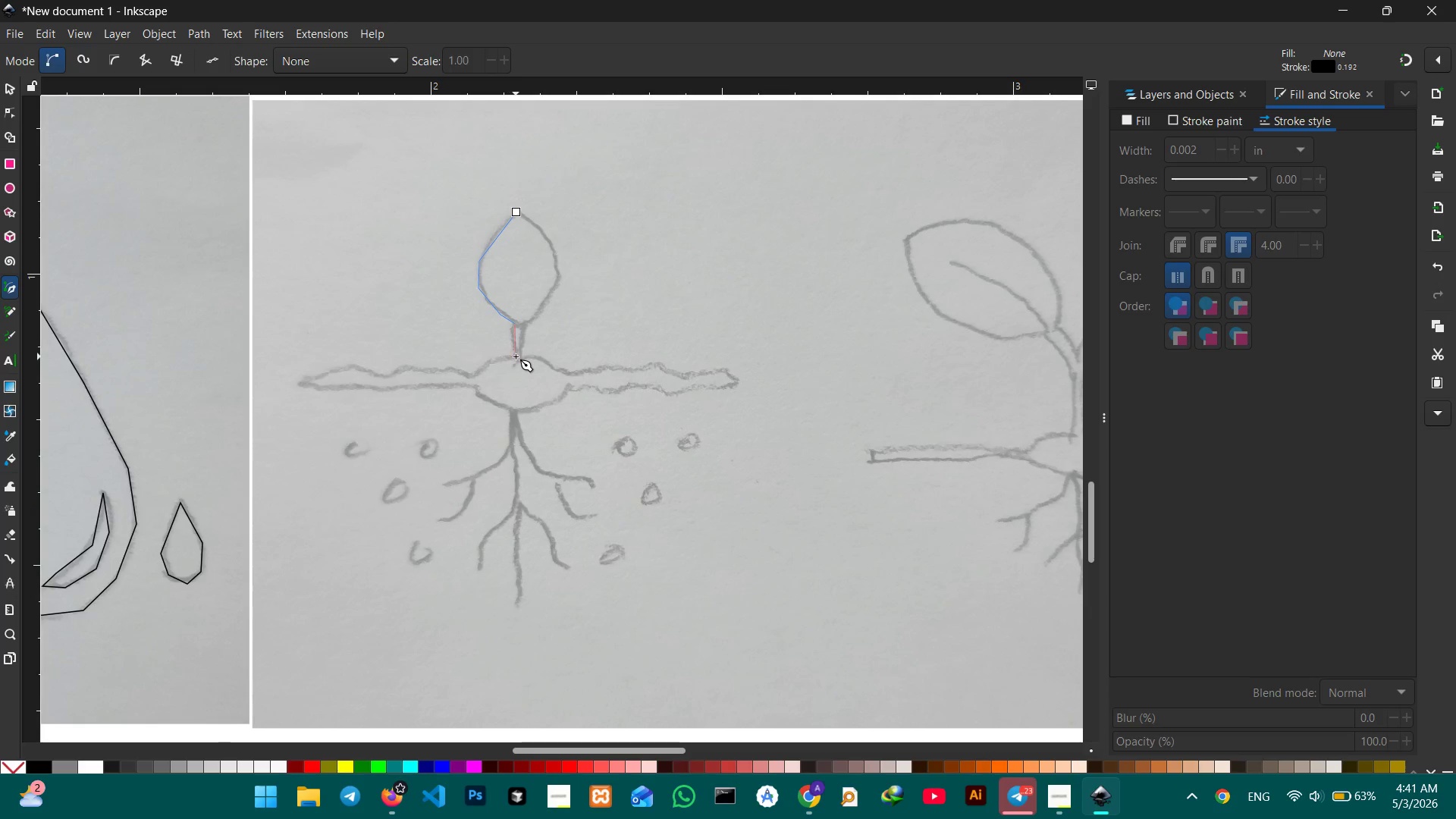 
left_click([516, 356])
 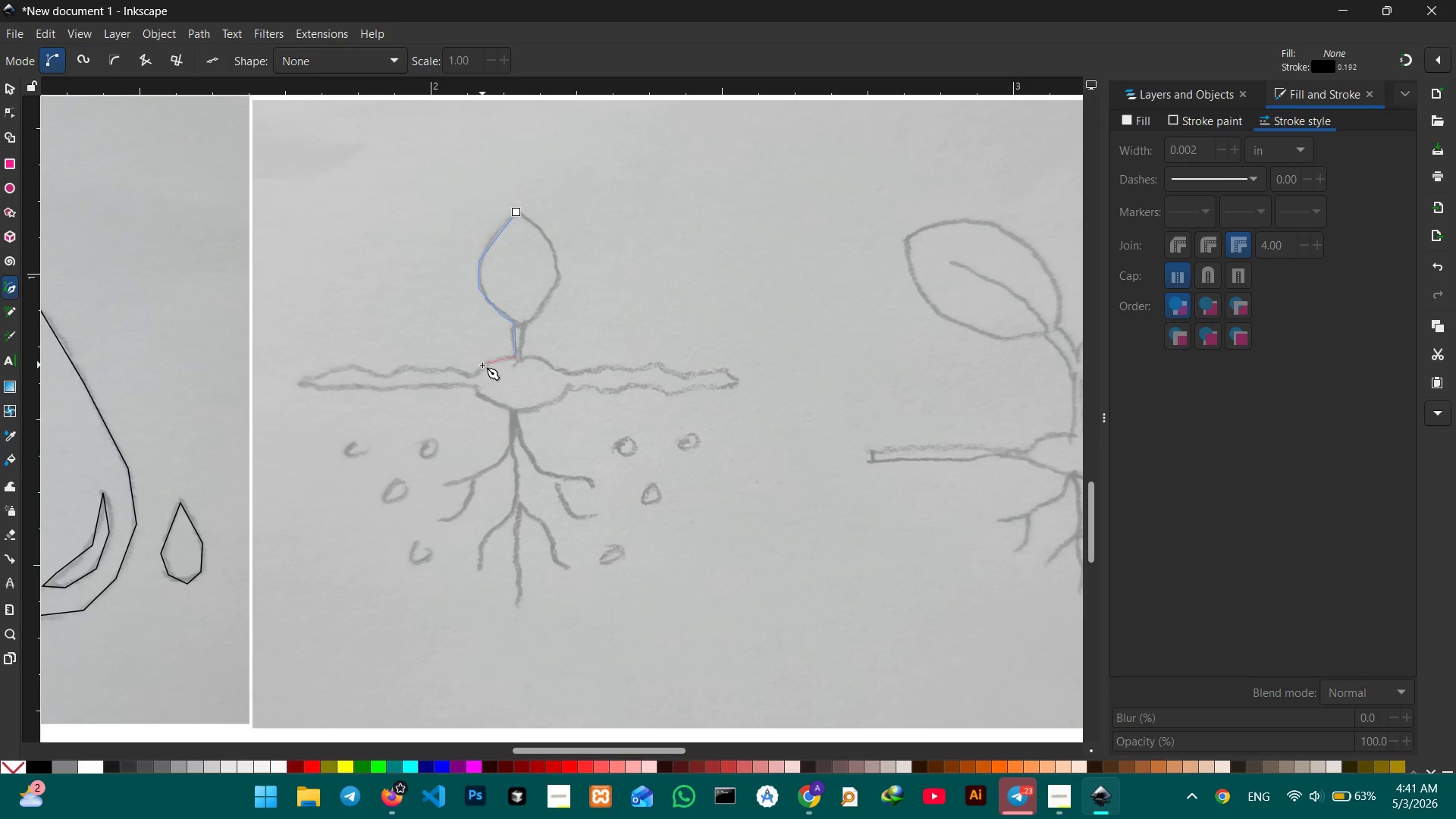 
double_click([482, 365])
 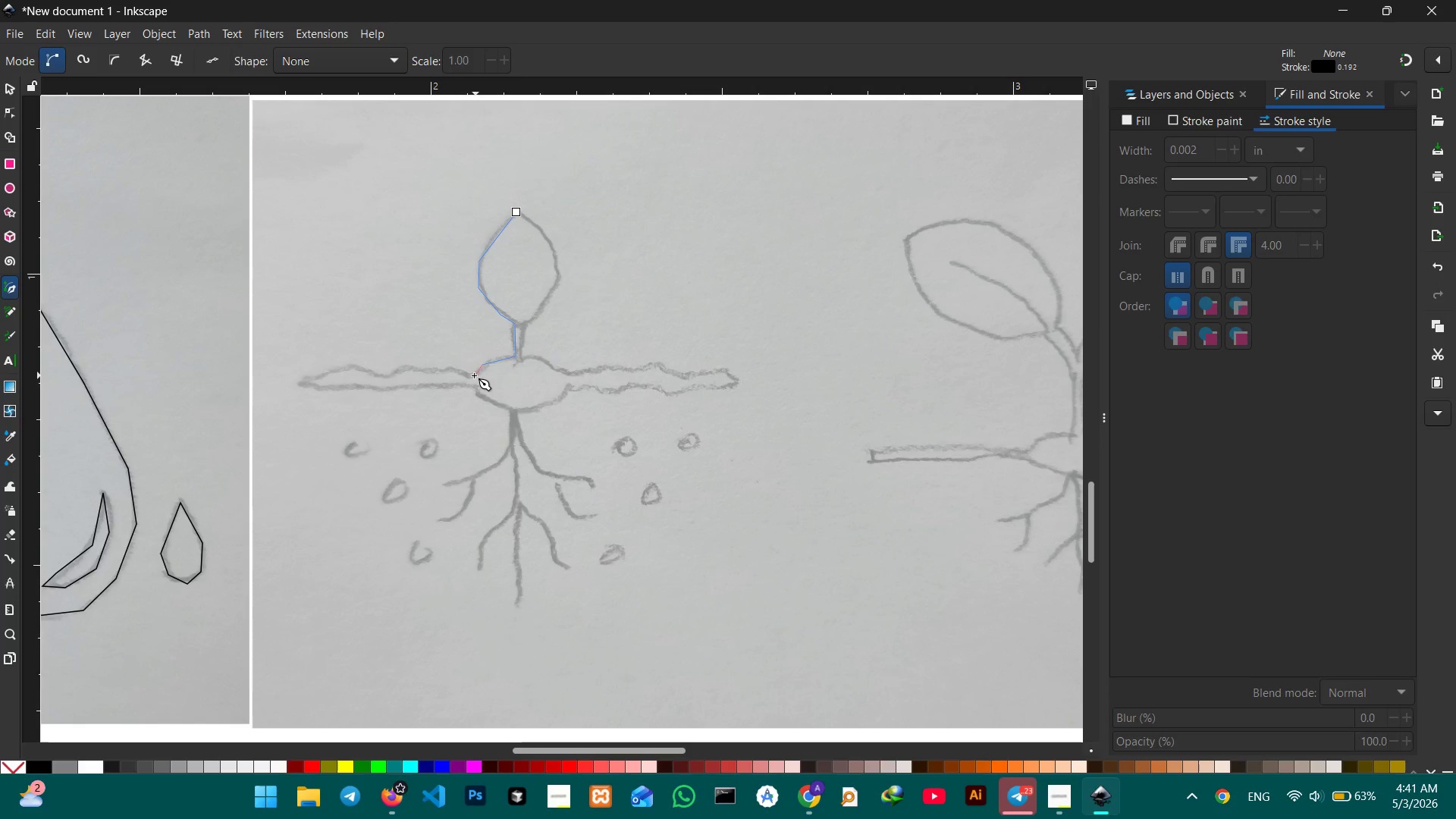 
triple_click([474, 375])
 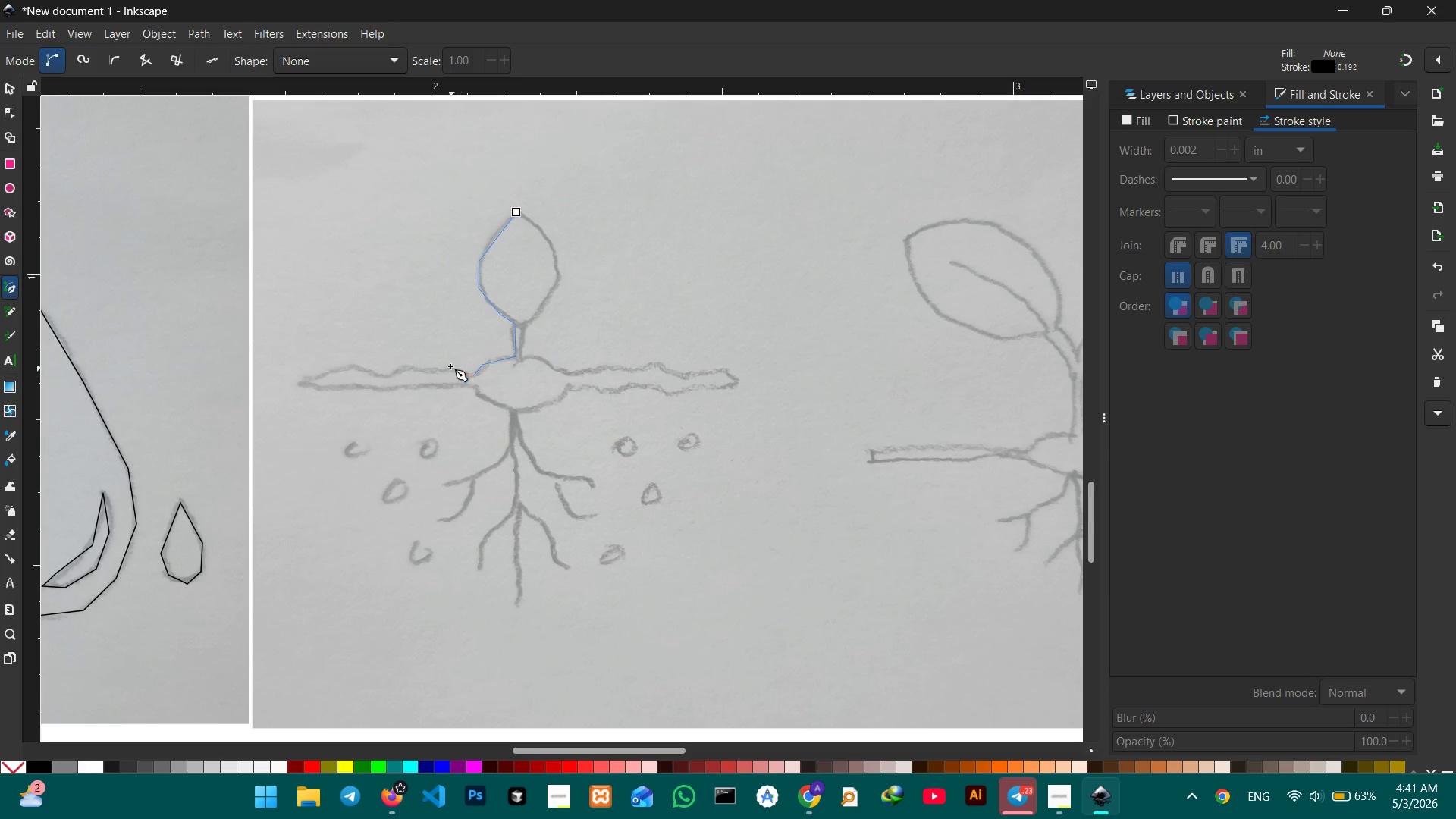 
left_click_drag(start_coordinate=[450, 366], to_coordinate=[446, 366])
 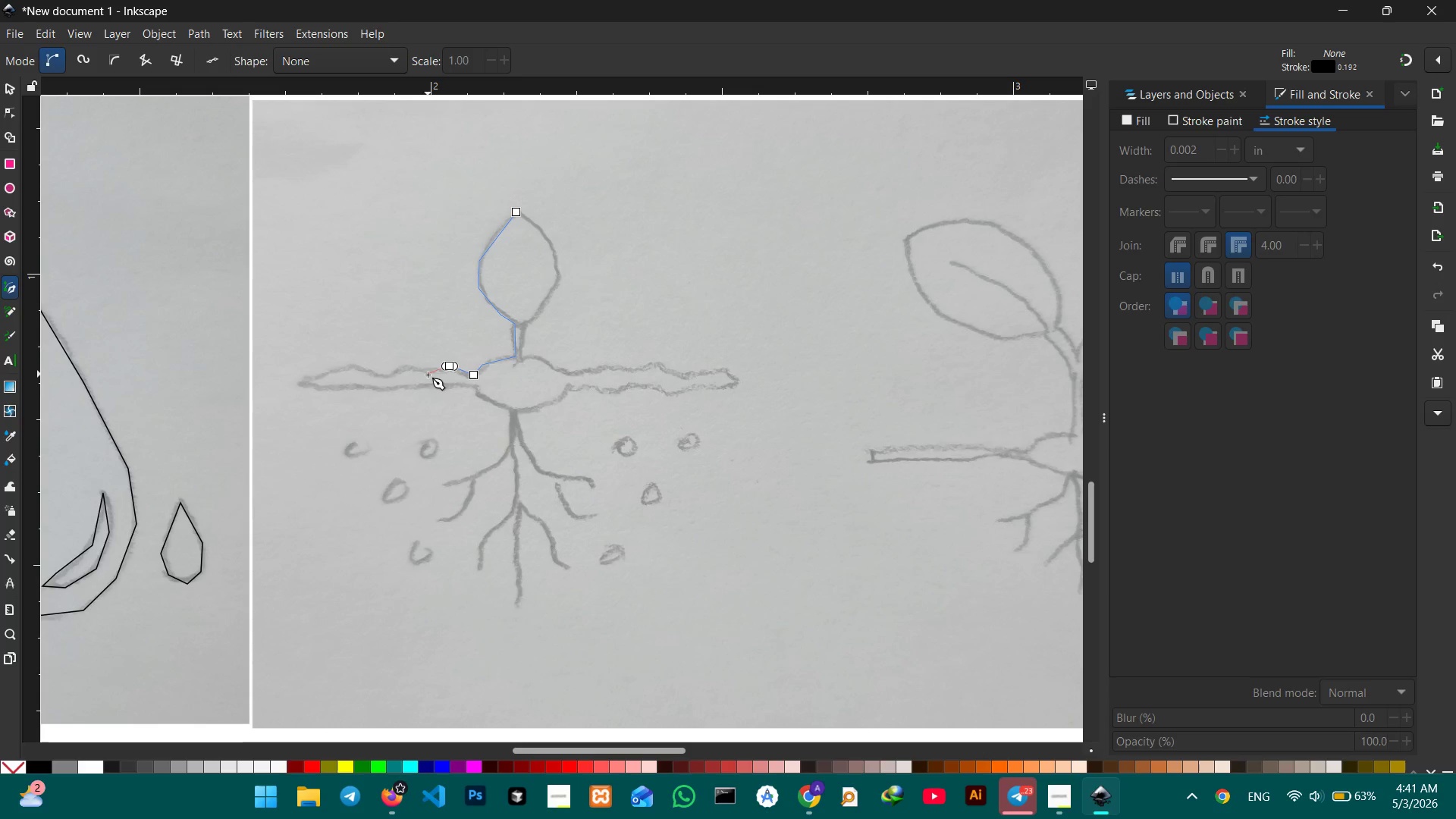 
double_click([428, 375])
 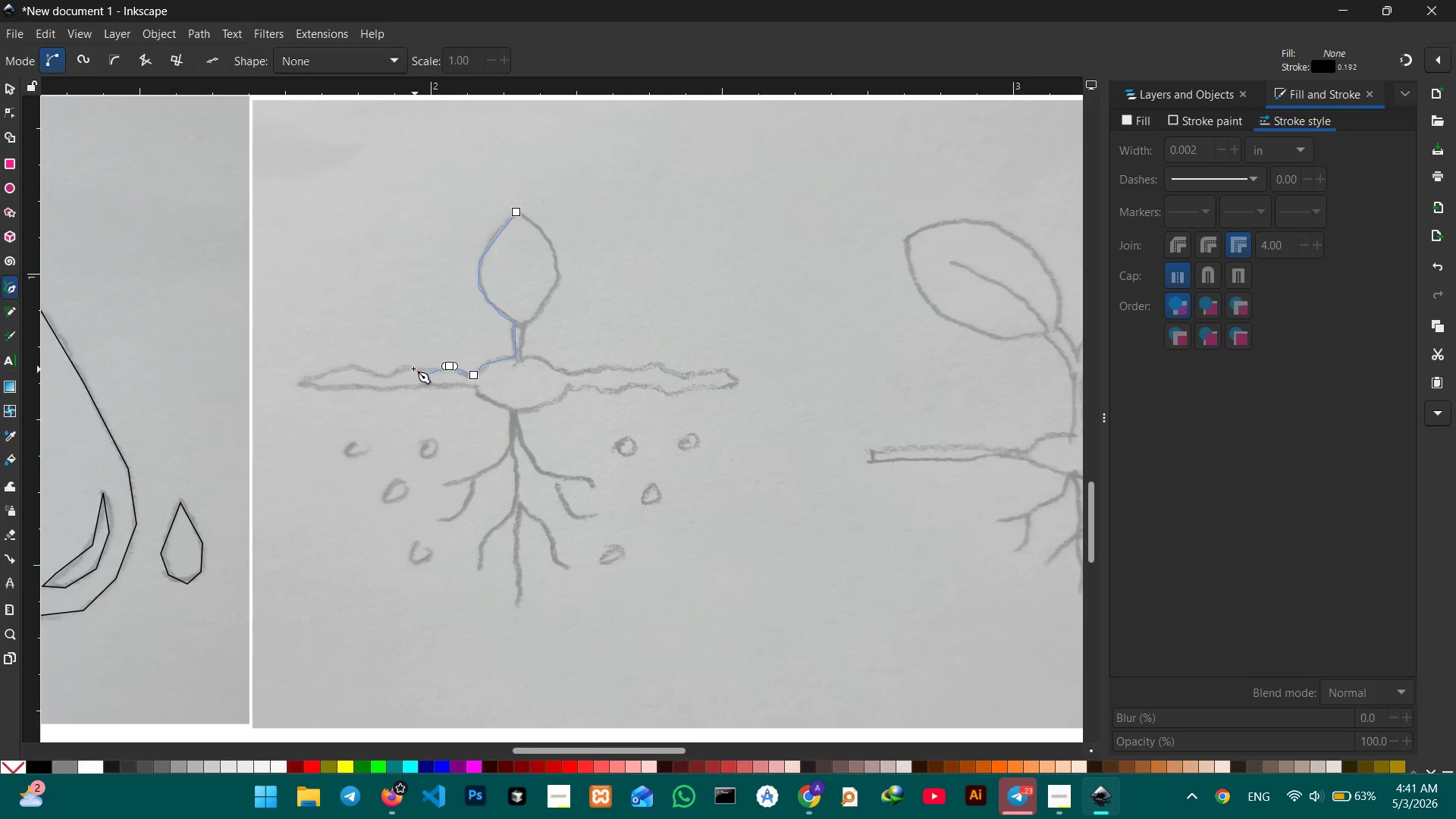 
left_click([408, 364])
 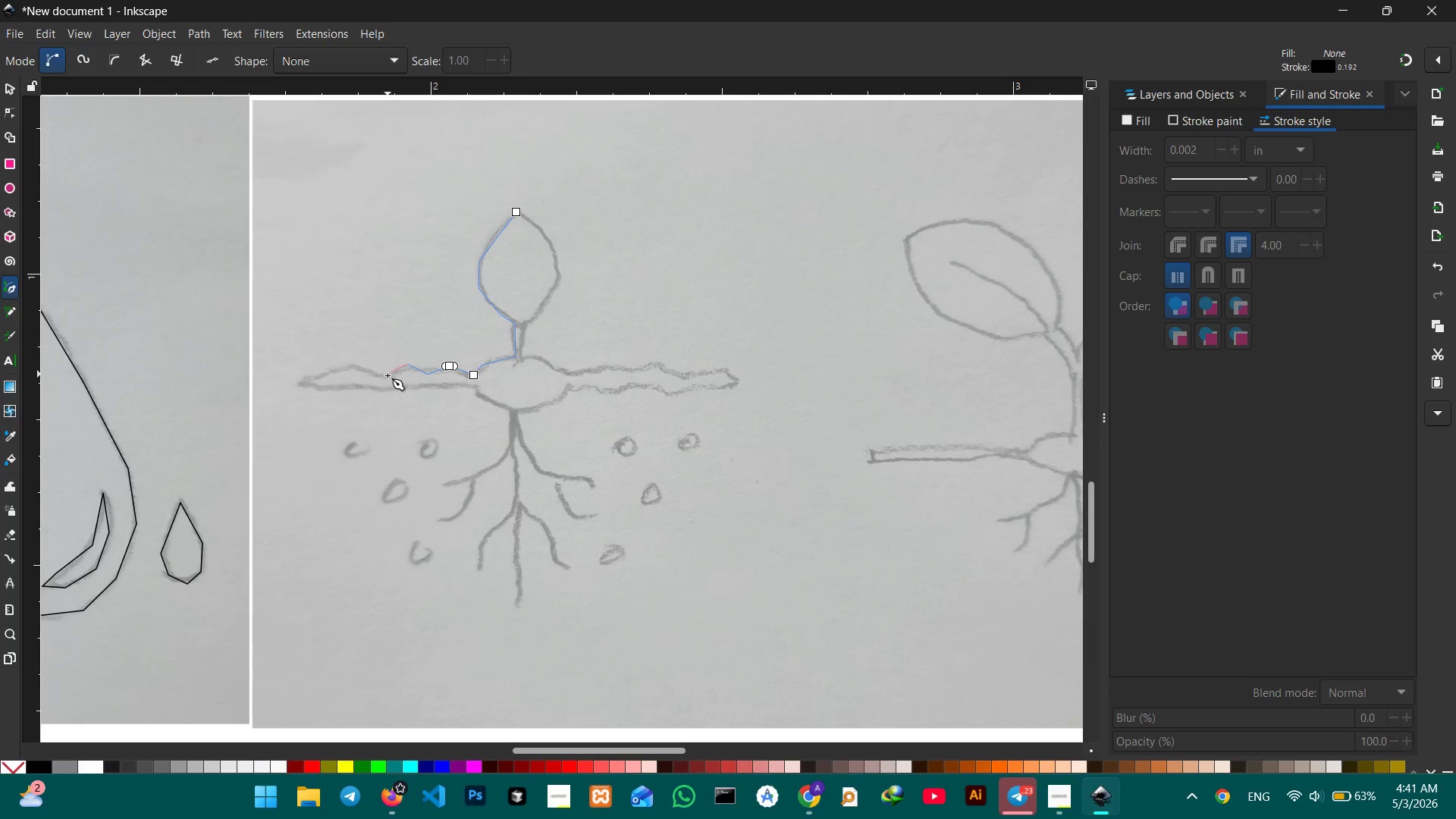 
double_click([387, 375])
 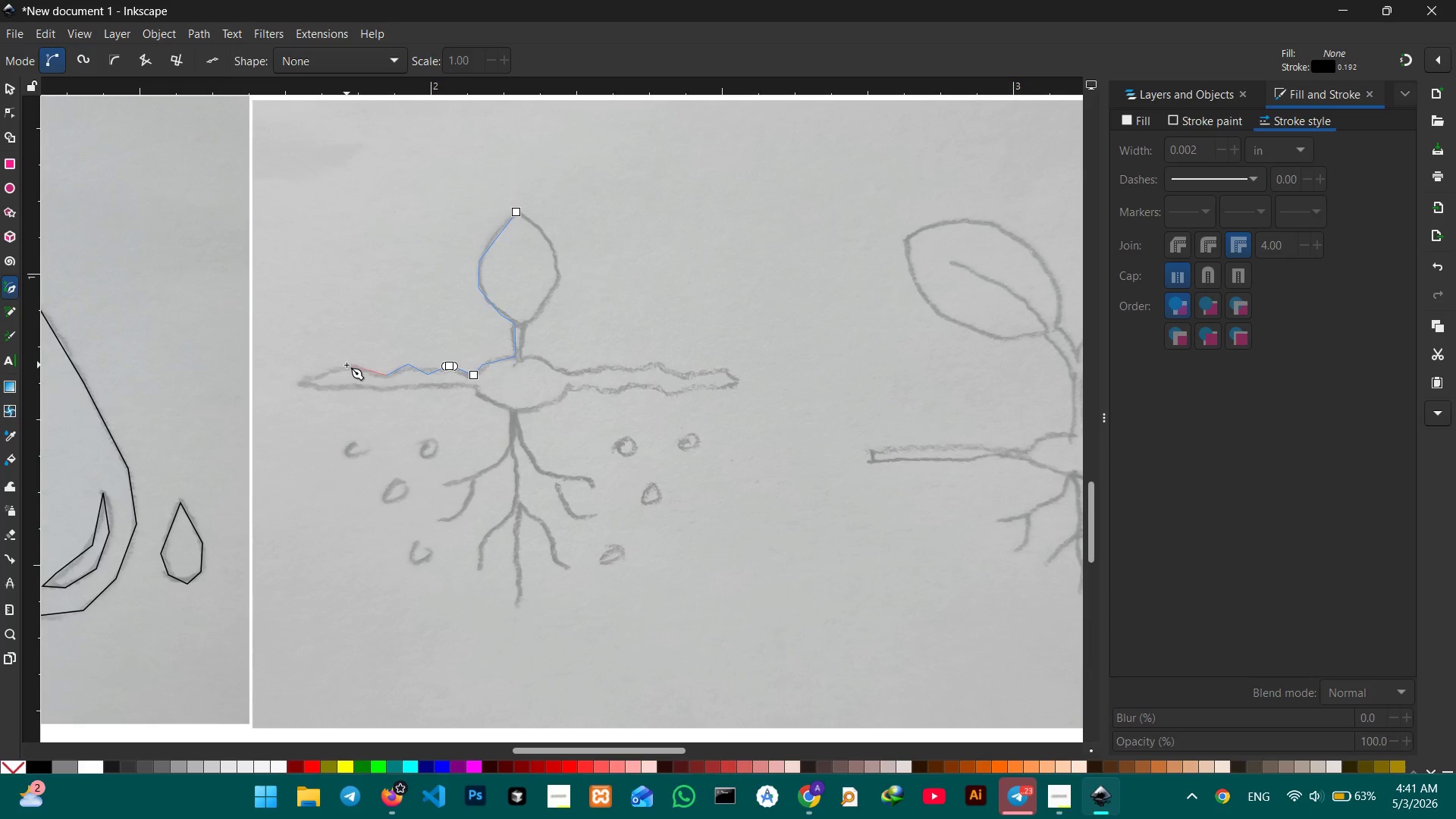 
left_click([346, 365])
 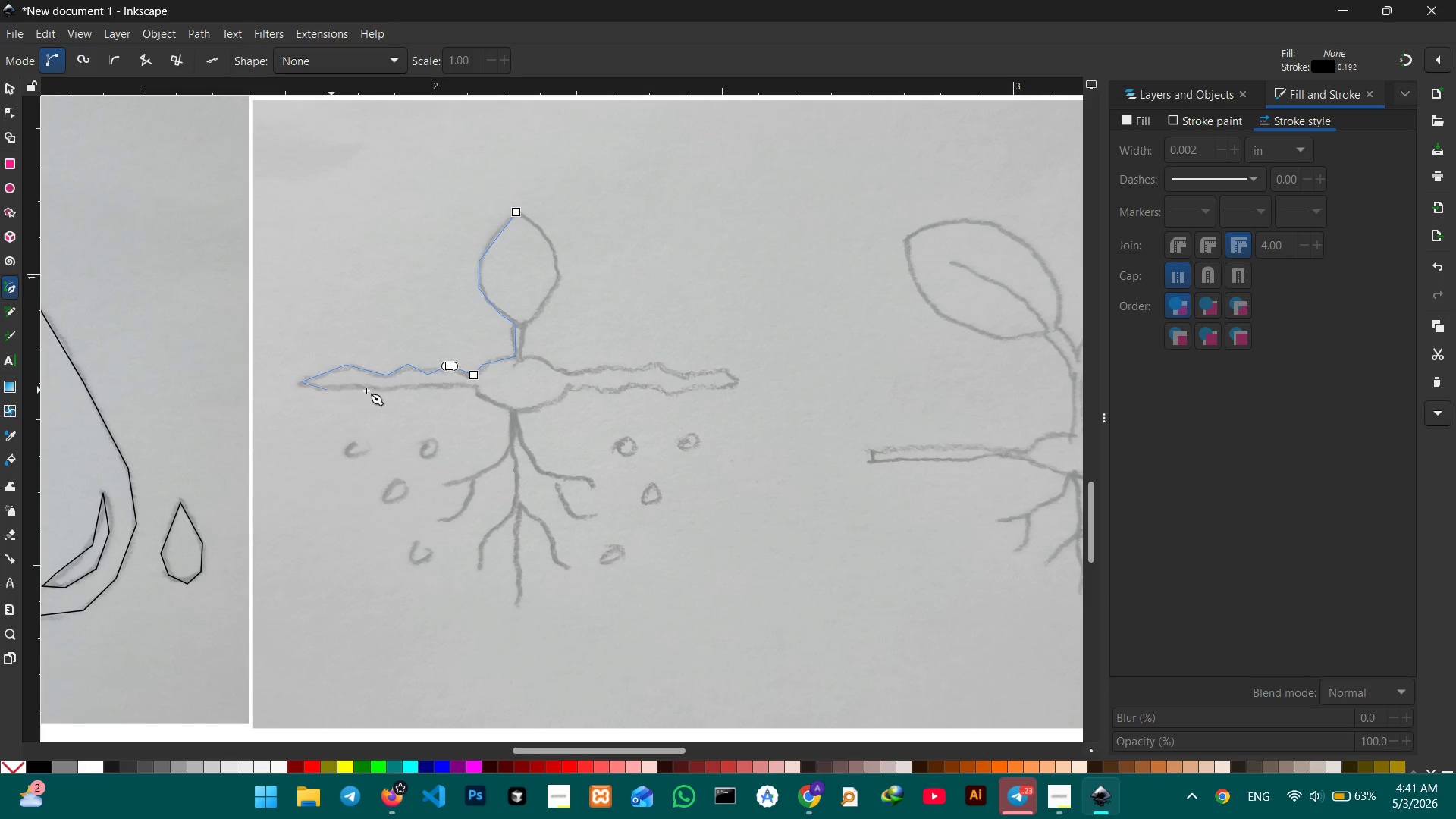 
left_click([366, 386])
 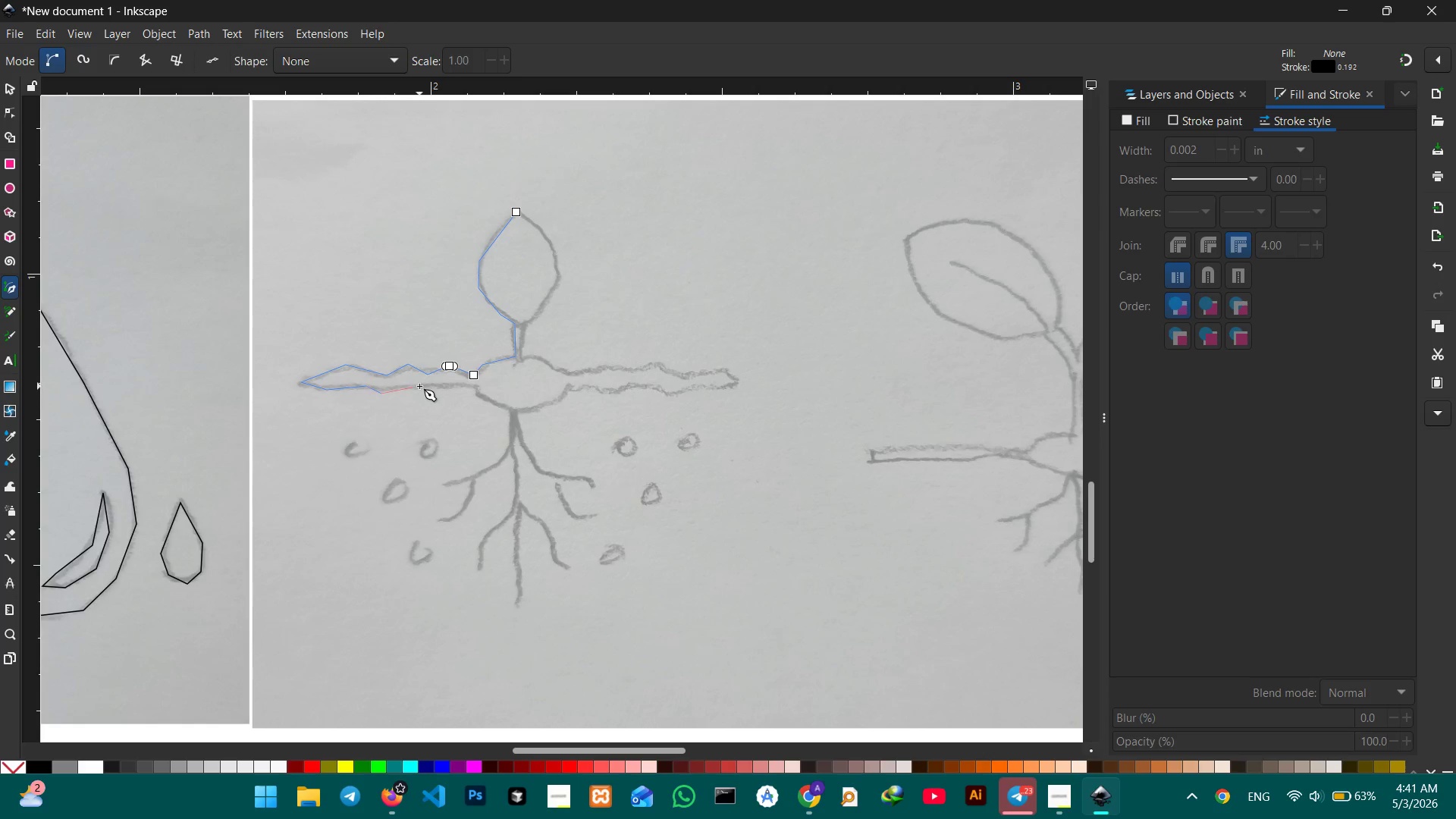 
triple_click([419, 385])
 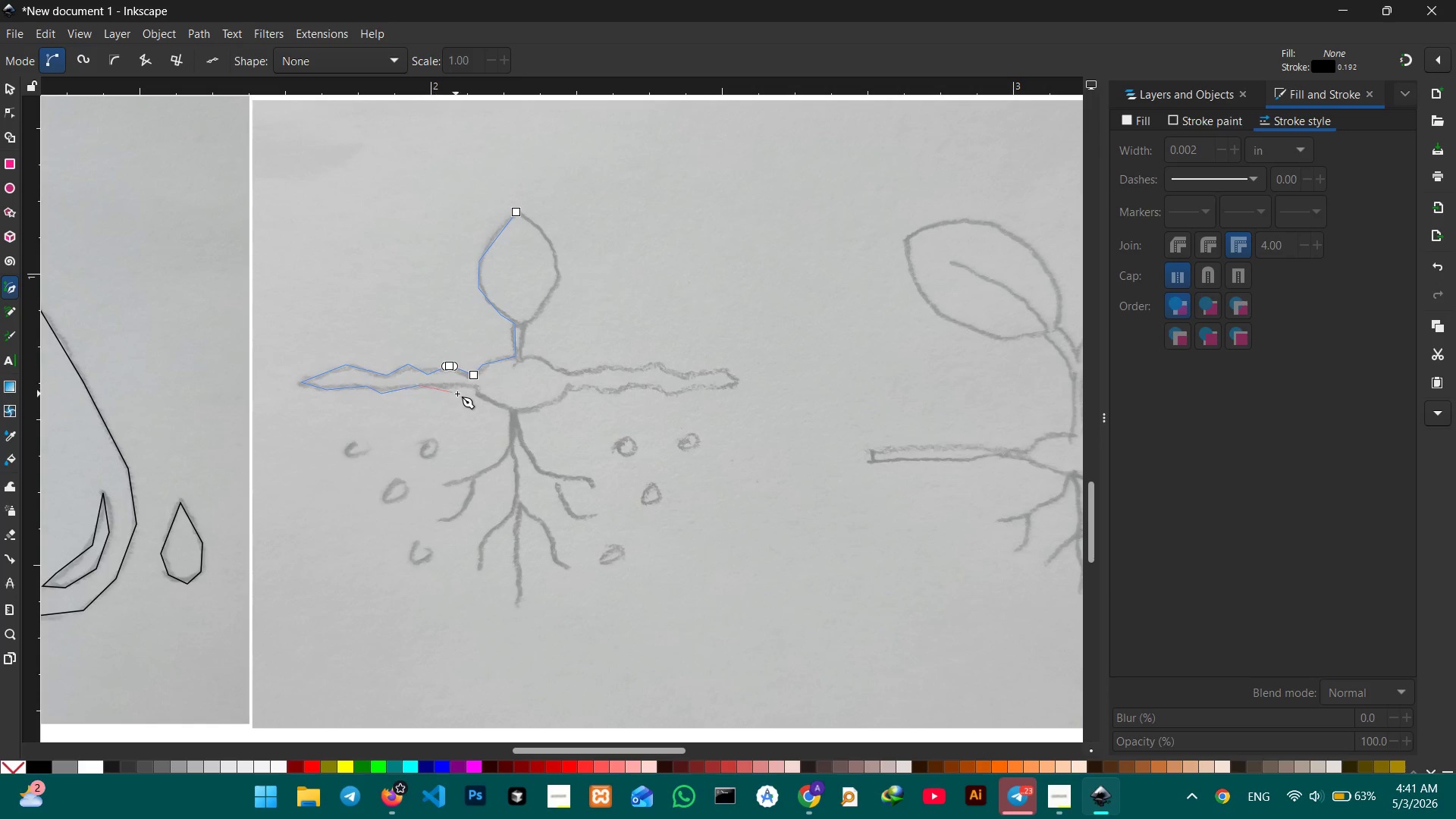 
triple_click([457, 394])
 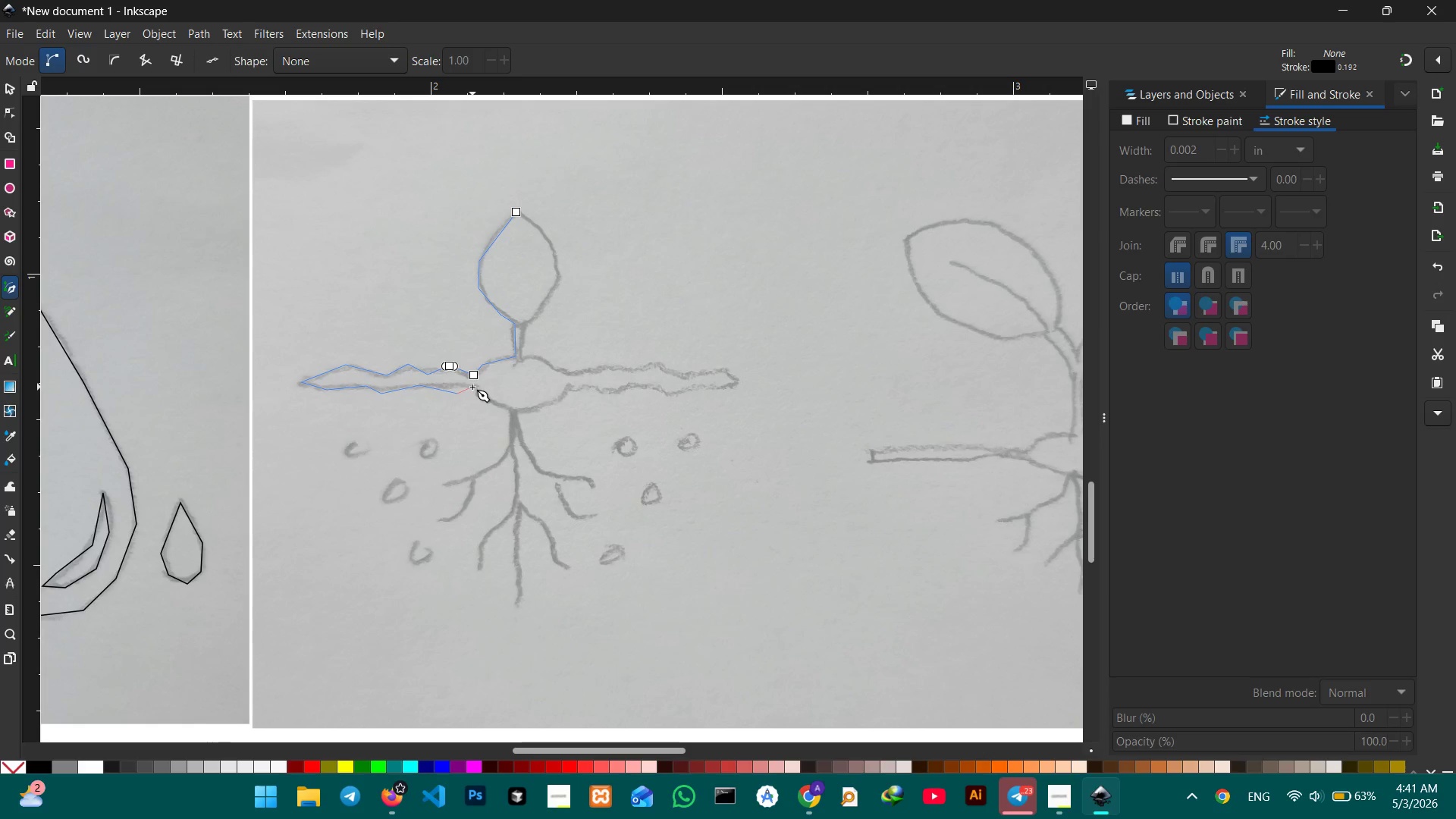 
double_click([491, 403])
 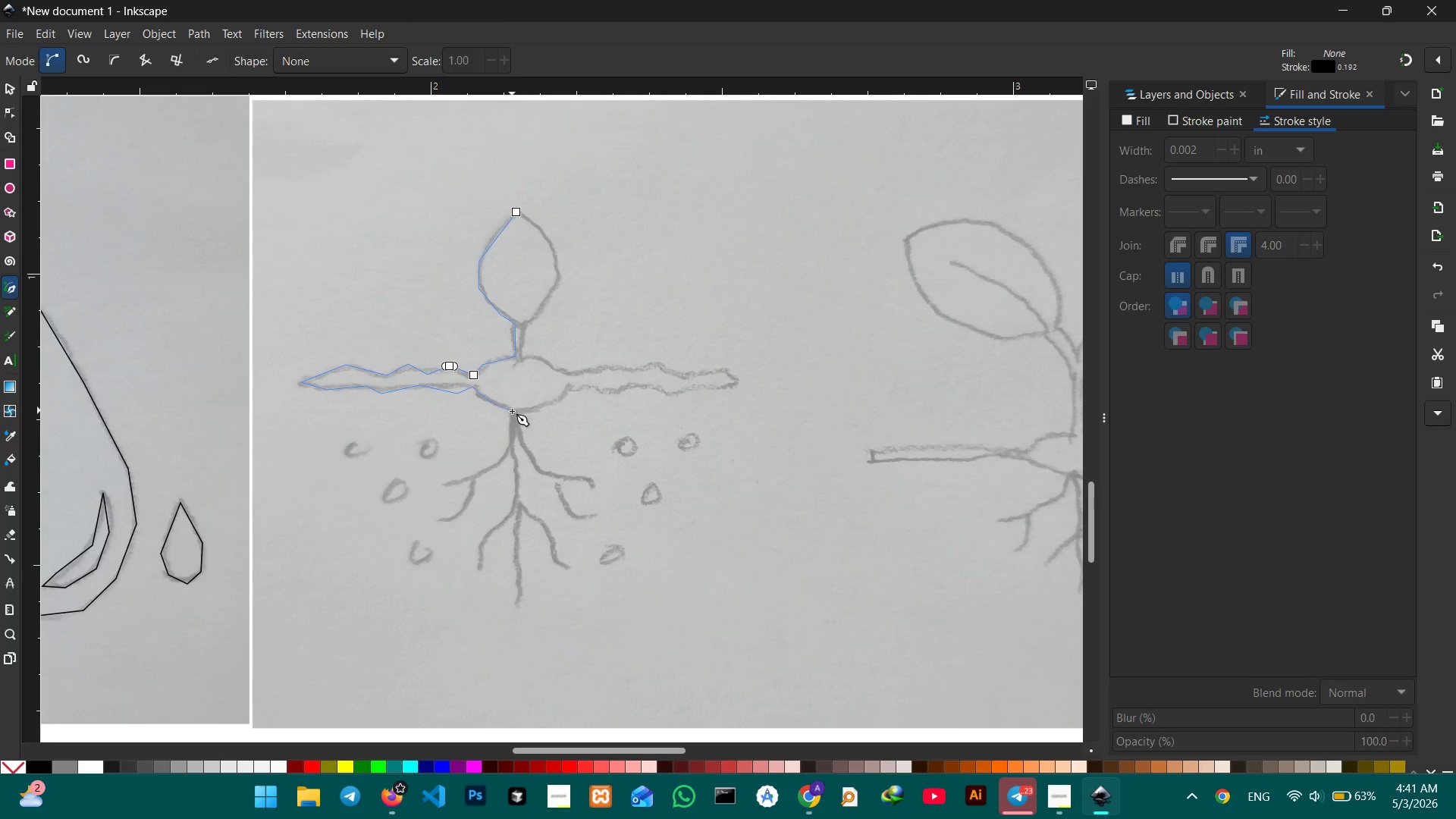 
double_click([540, 406])
 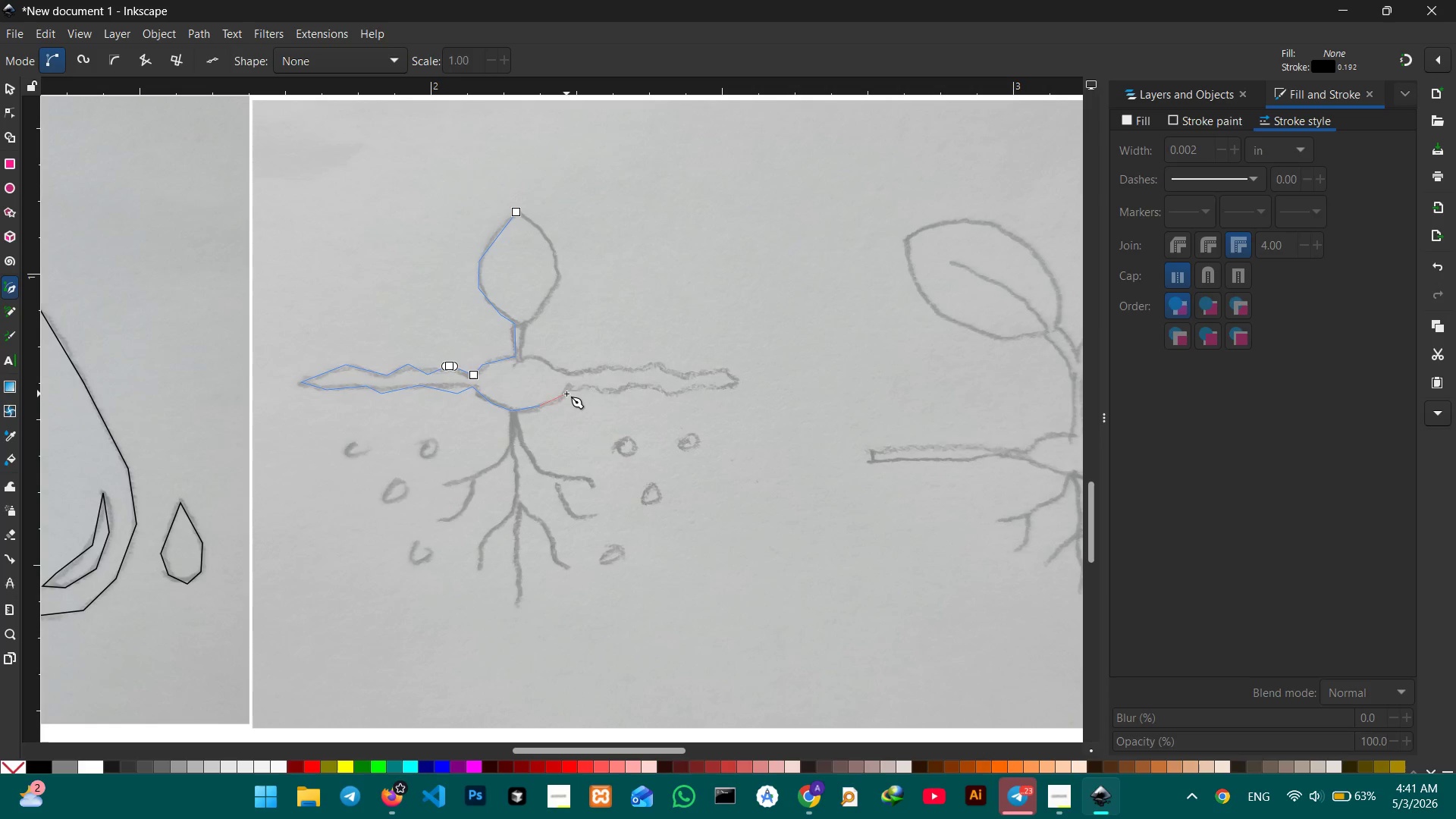 
triple_click([566, 390])
 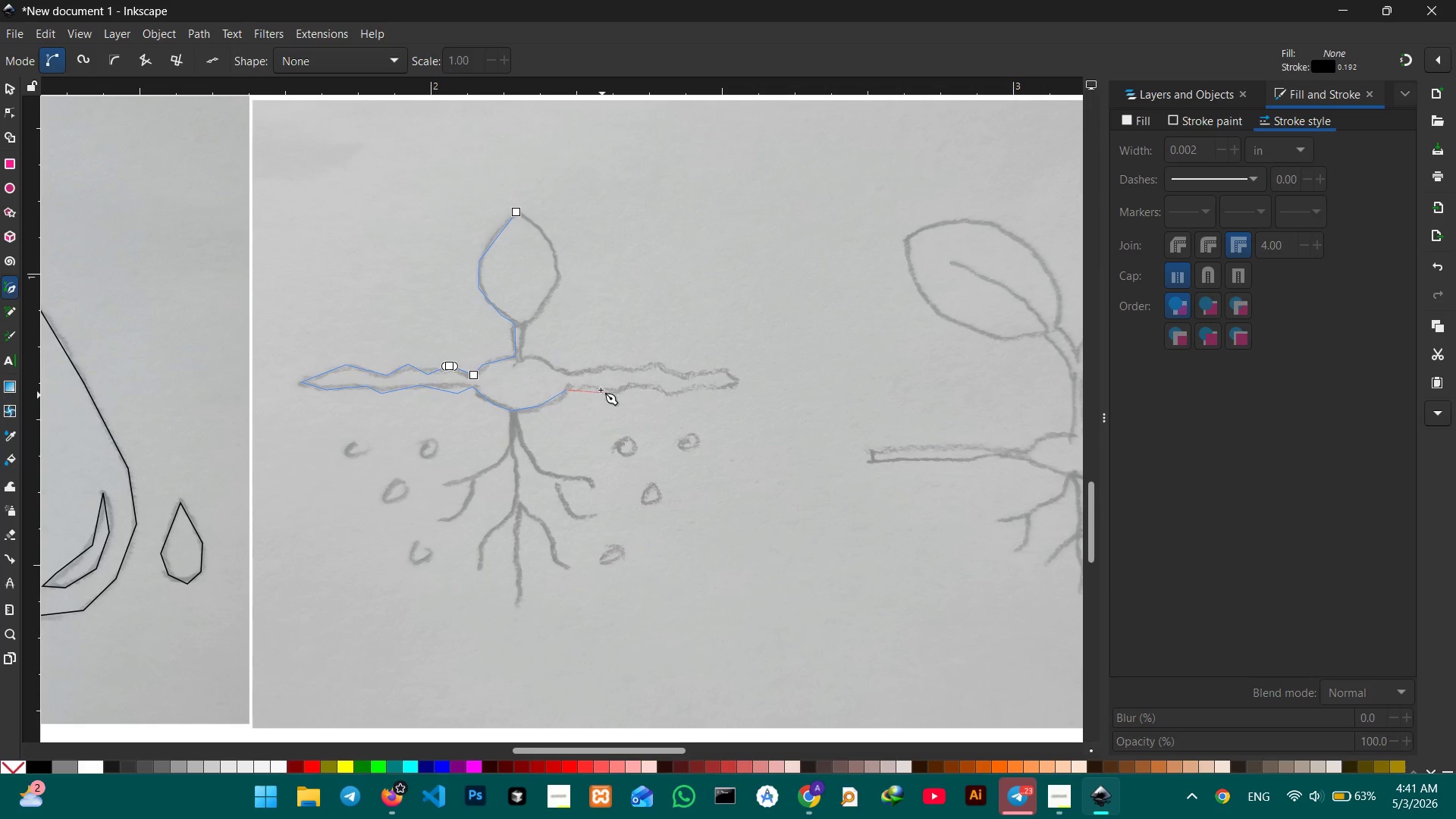 
left_click([596, 387])
 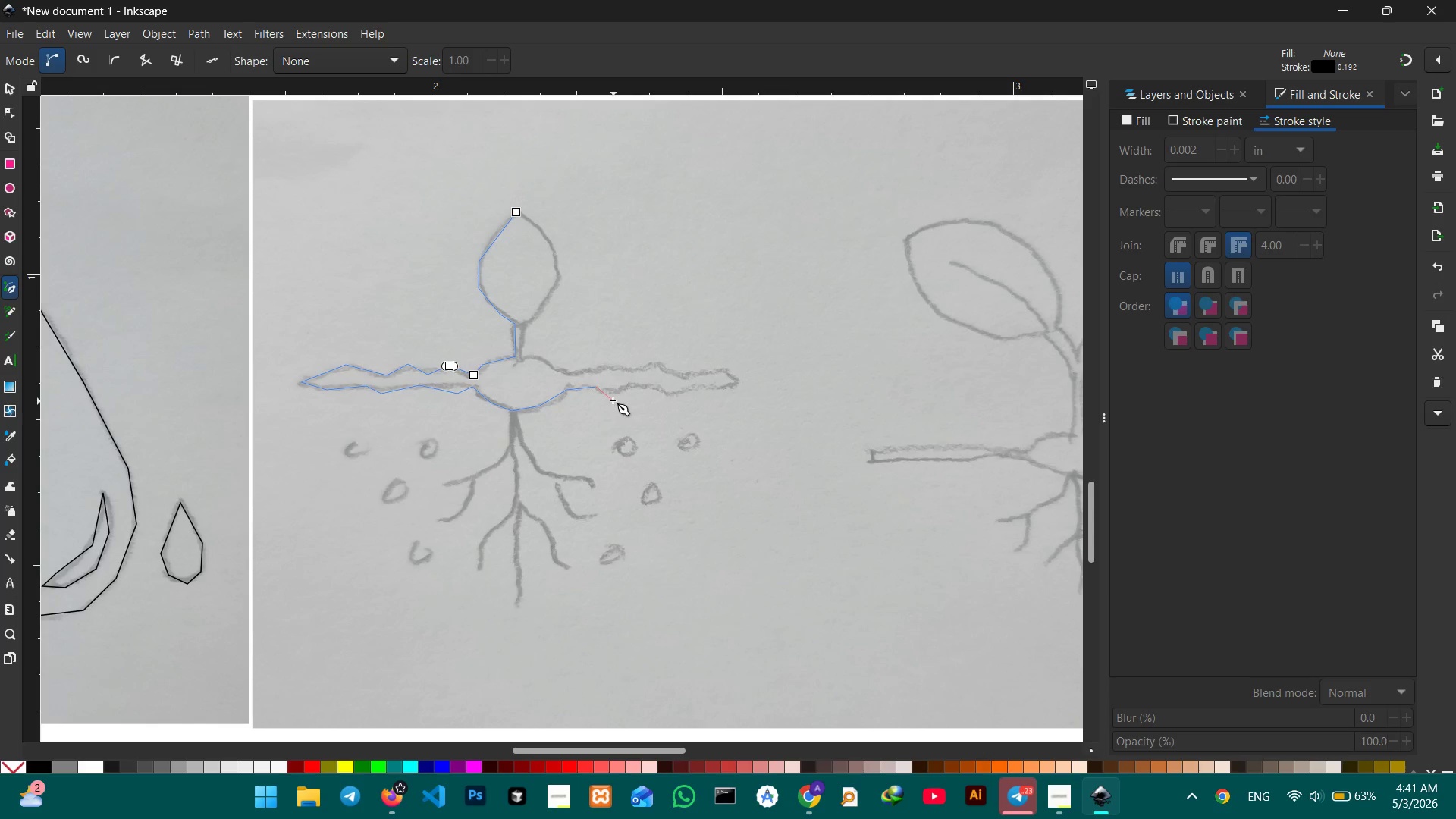 
double_click([610, 394])
 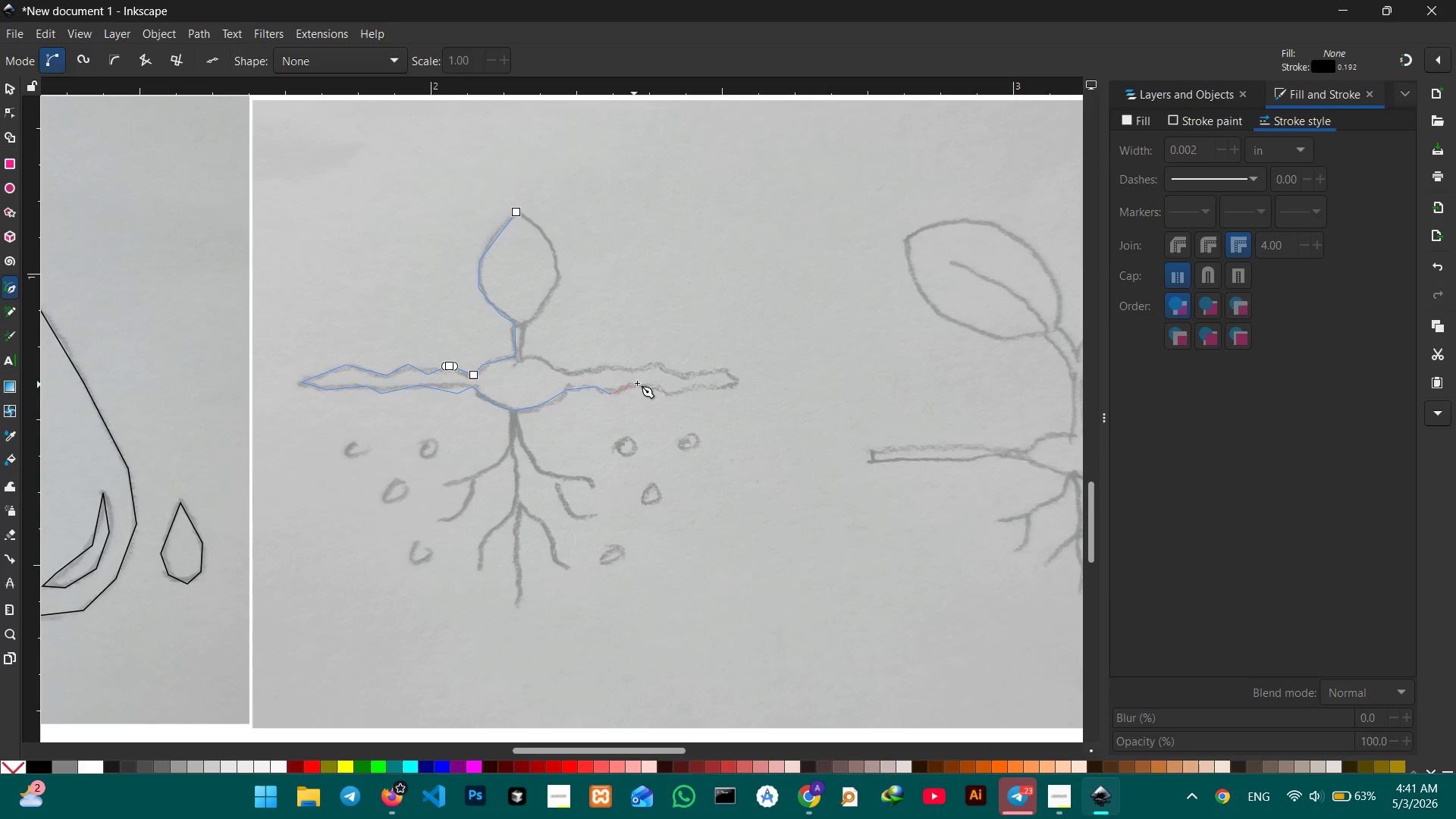 
triple_click([637, 383])
 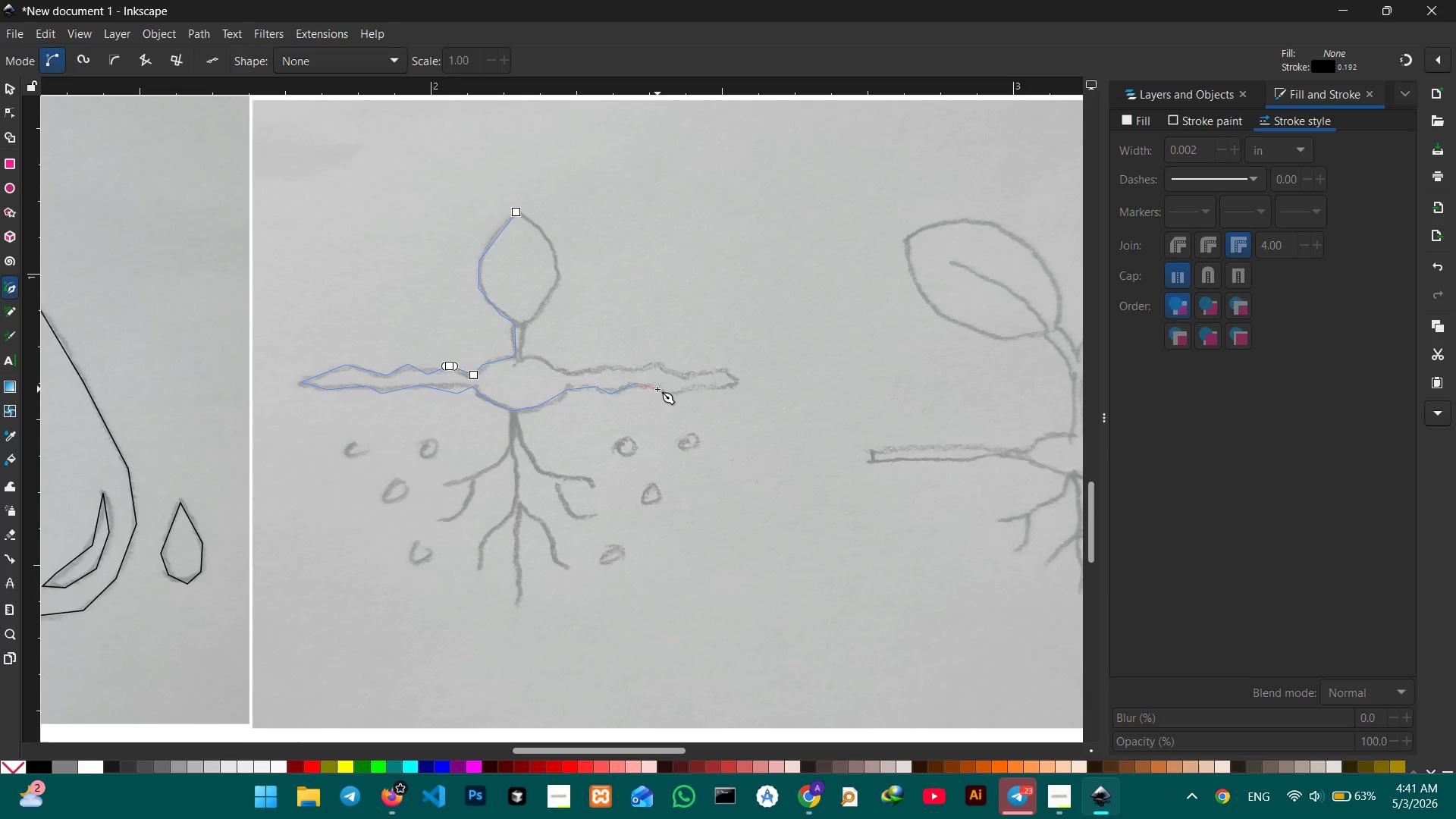 
triple_click([662, 388])
 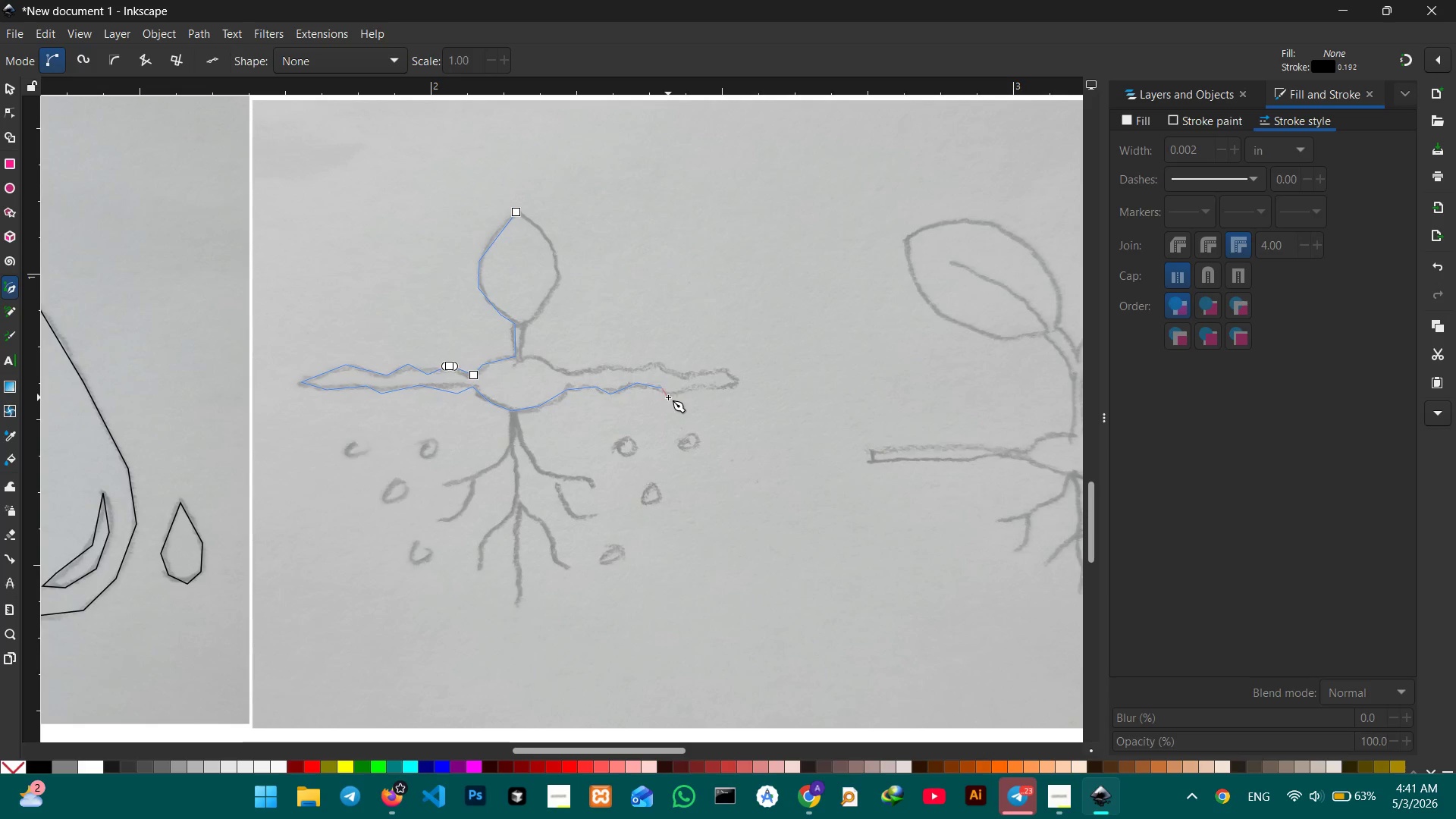 
triple_click([672, 398])
 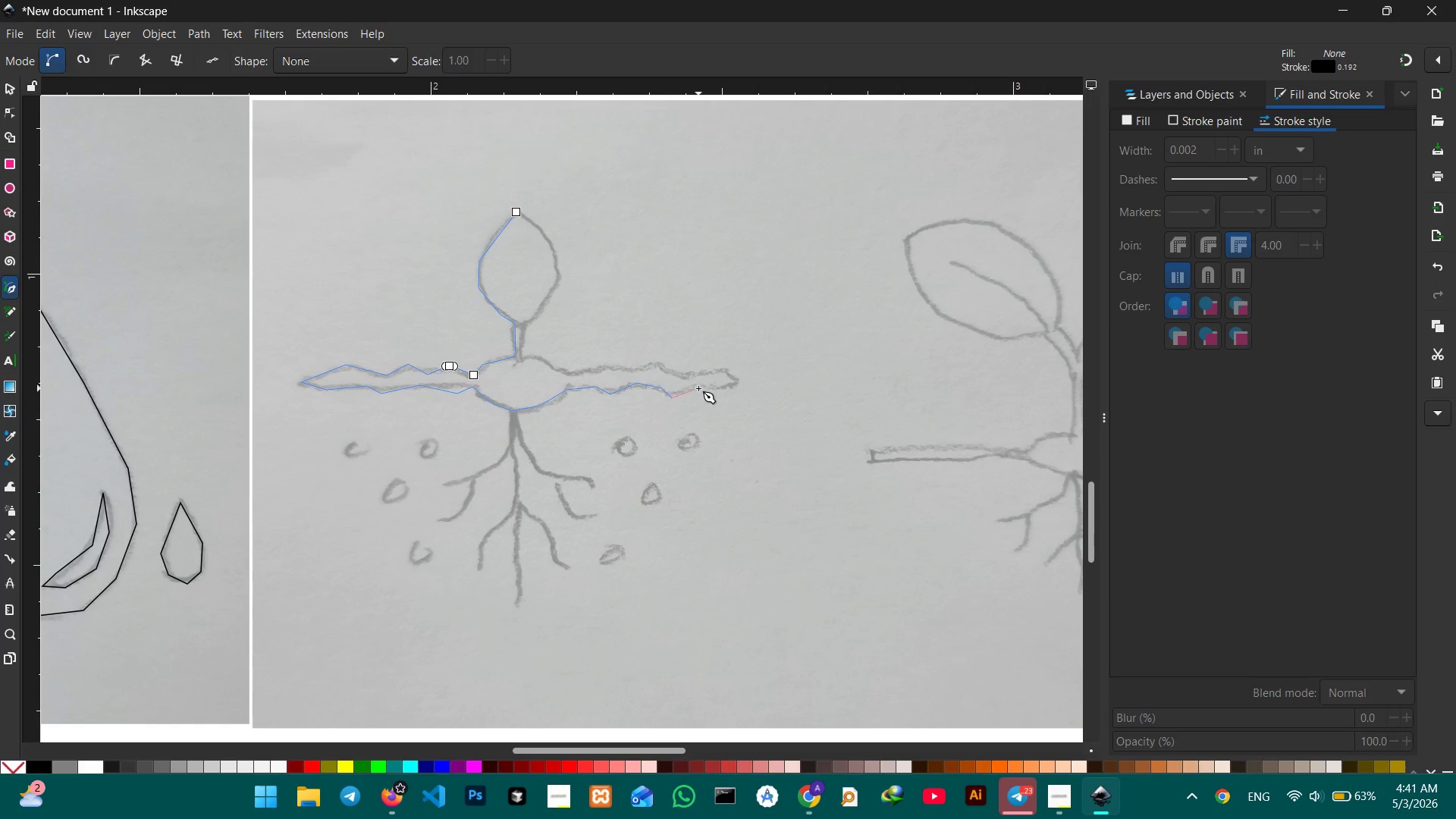 
triple_click([698, 388])
 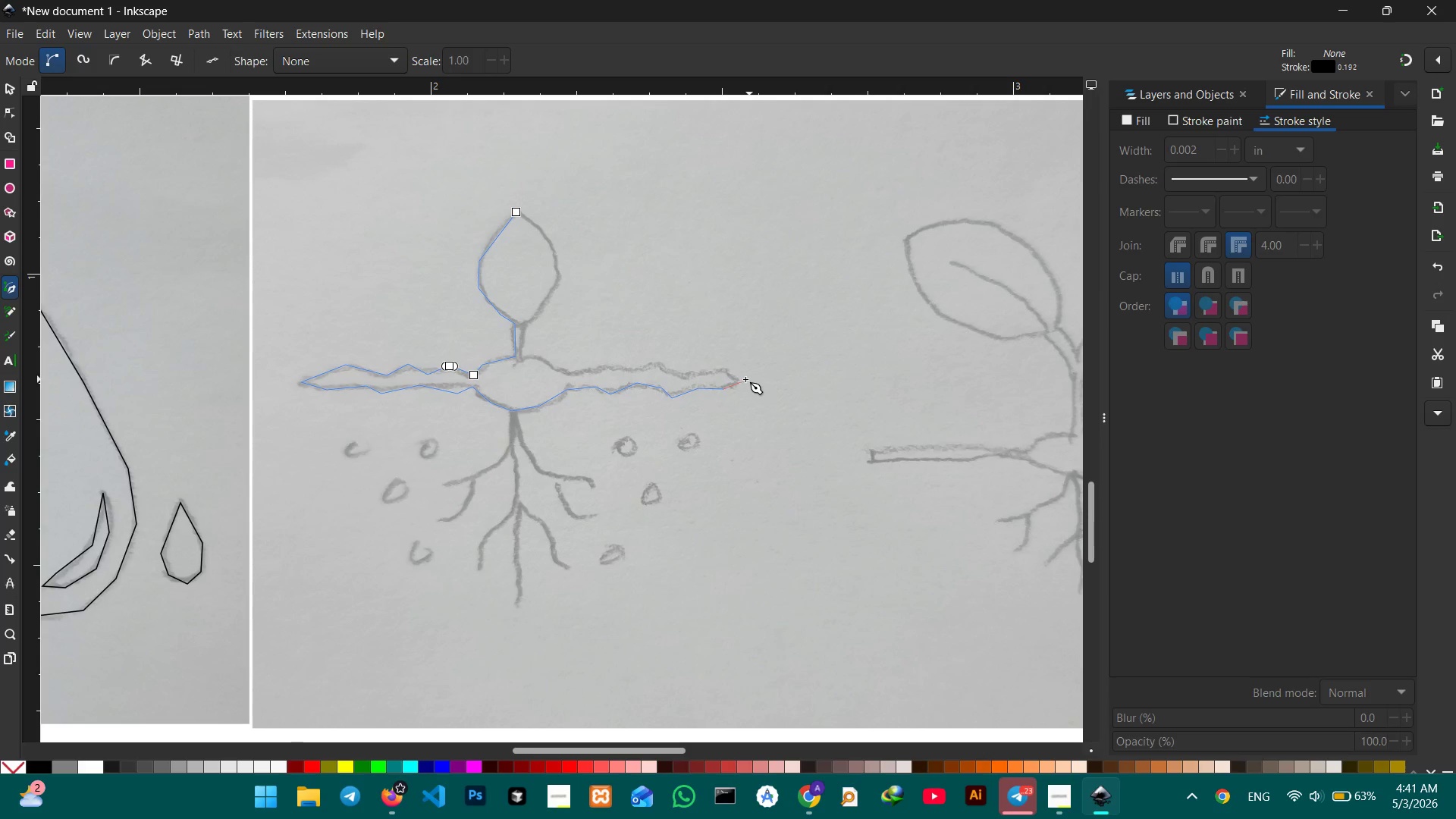 
left_click([737, 379])
 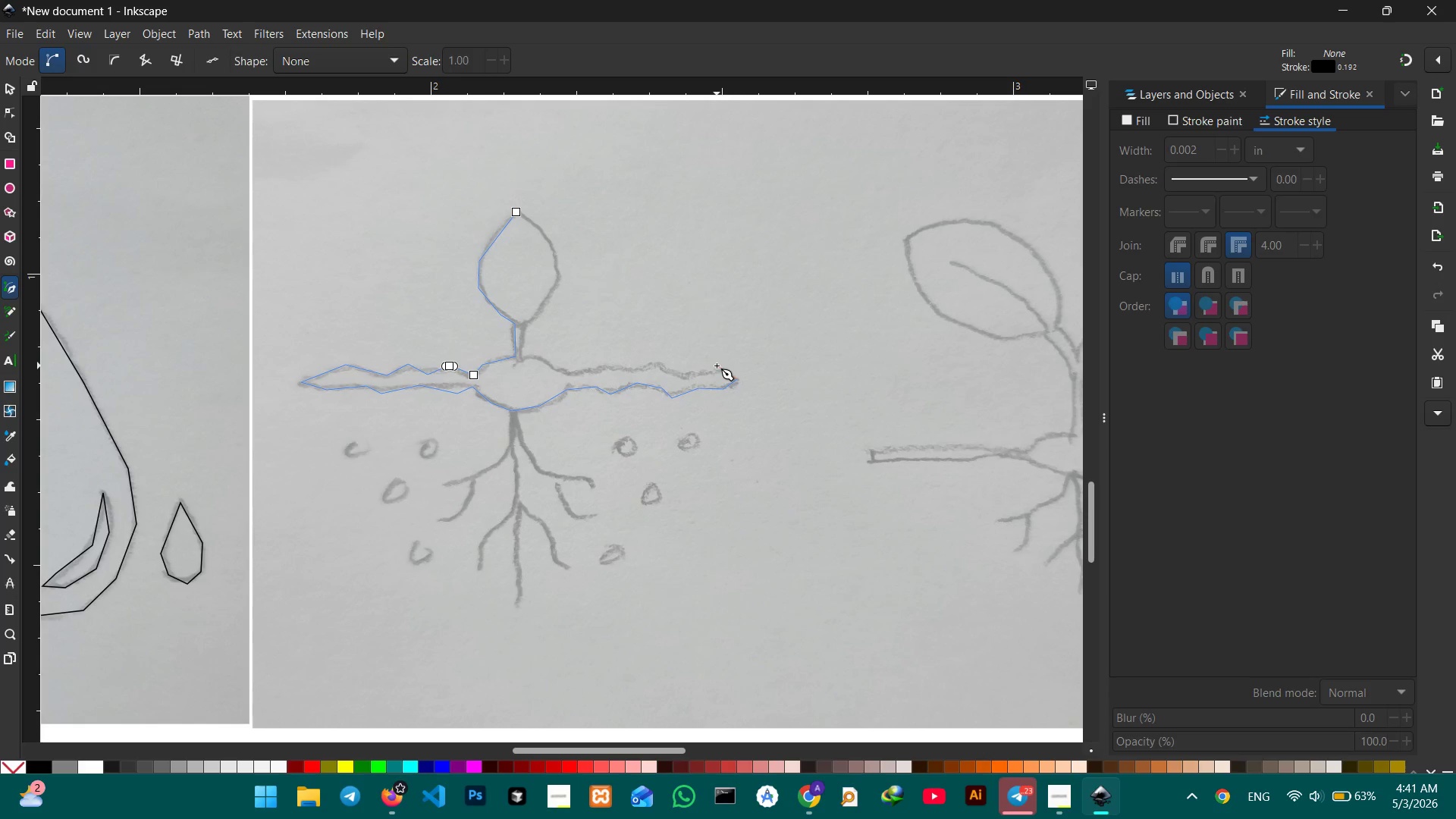 
left_click([720, 367])
 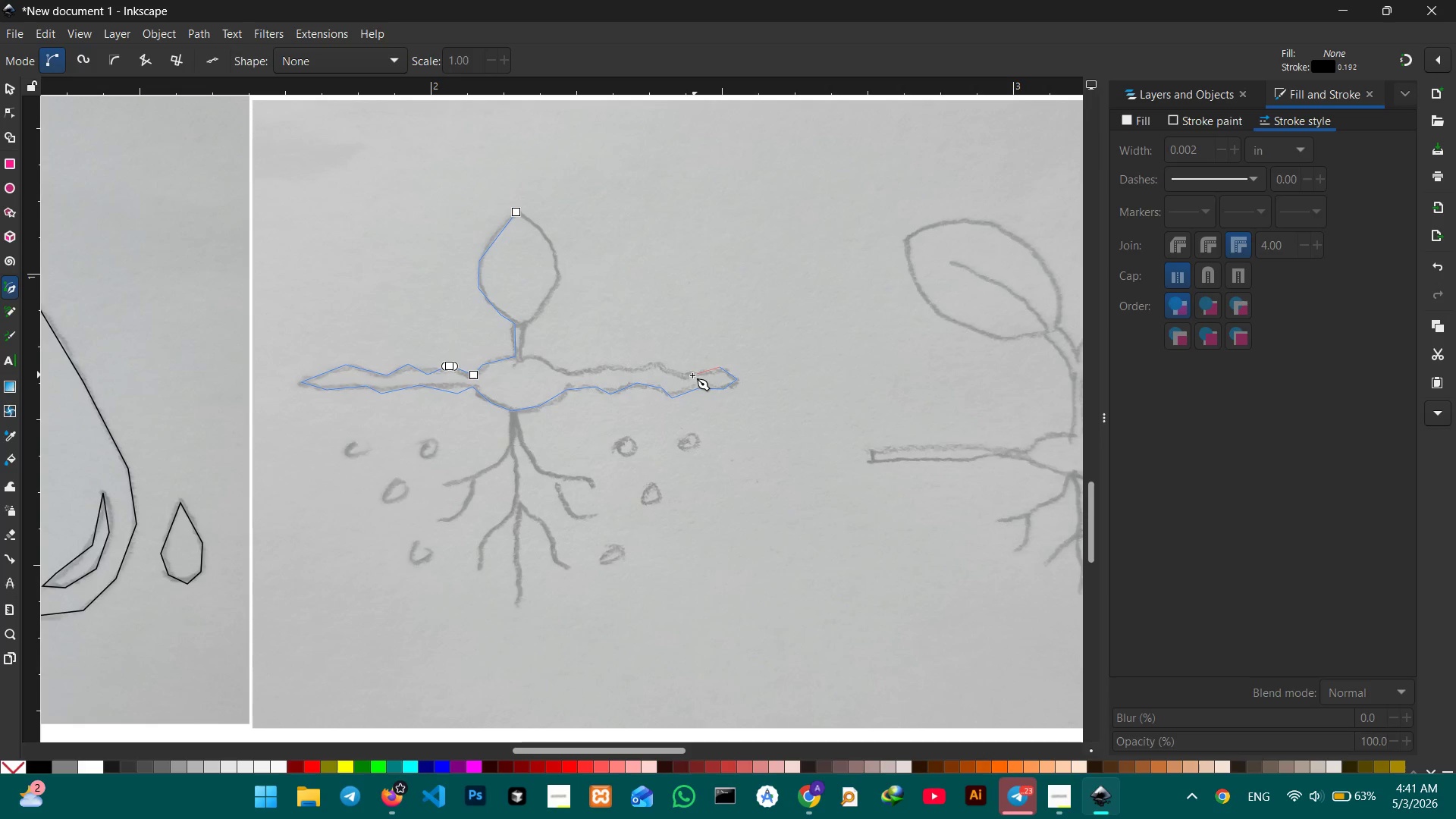 
double_click([692, 375])
 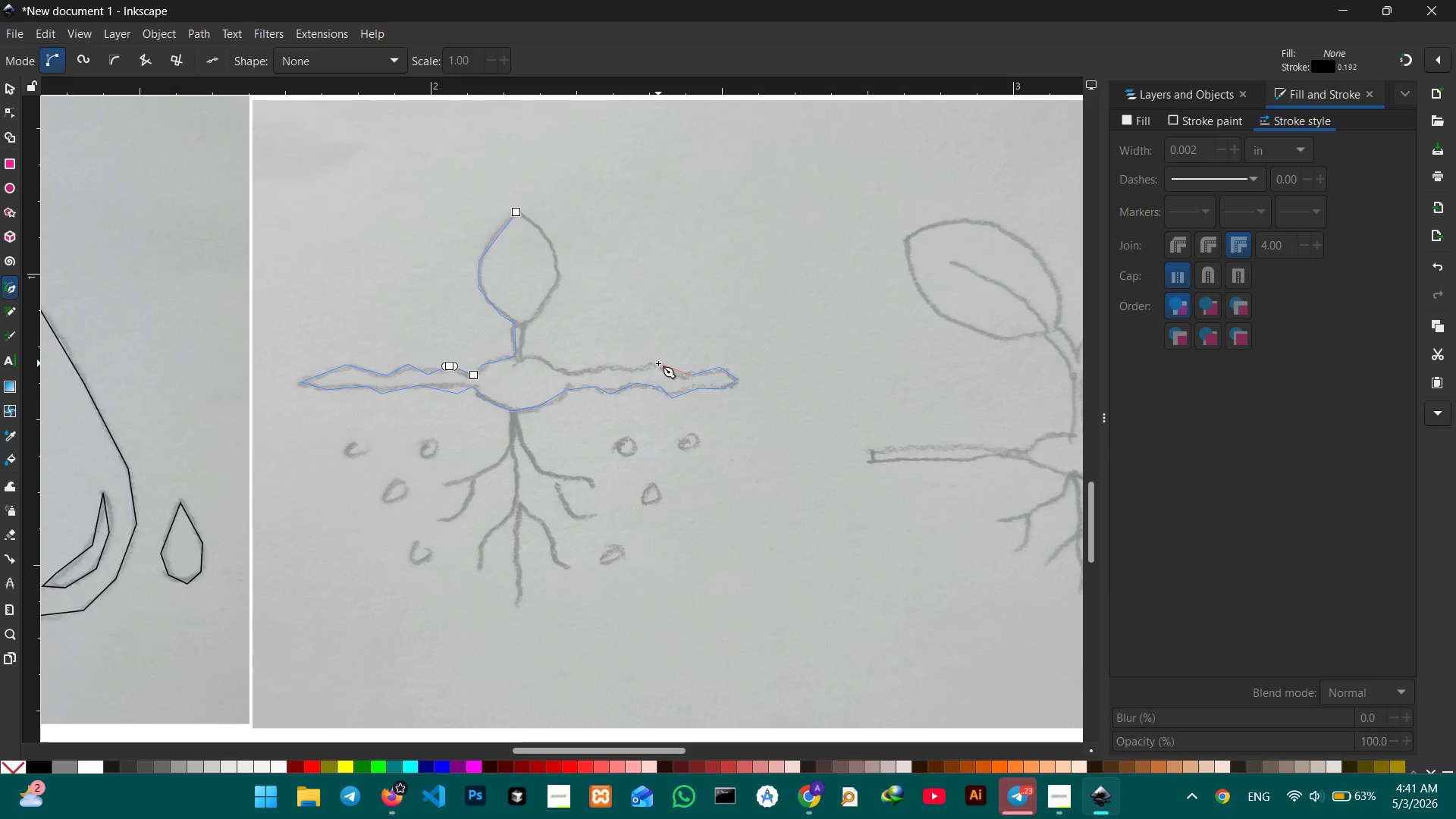 
triple_click([658, 363])
 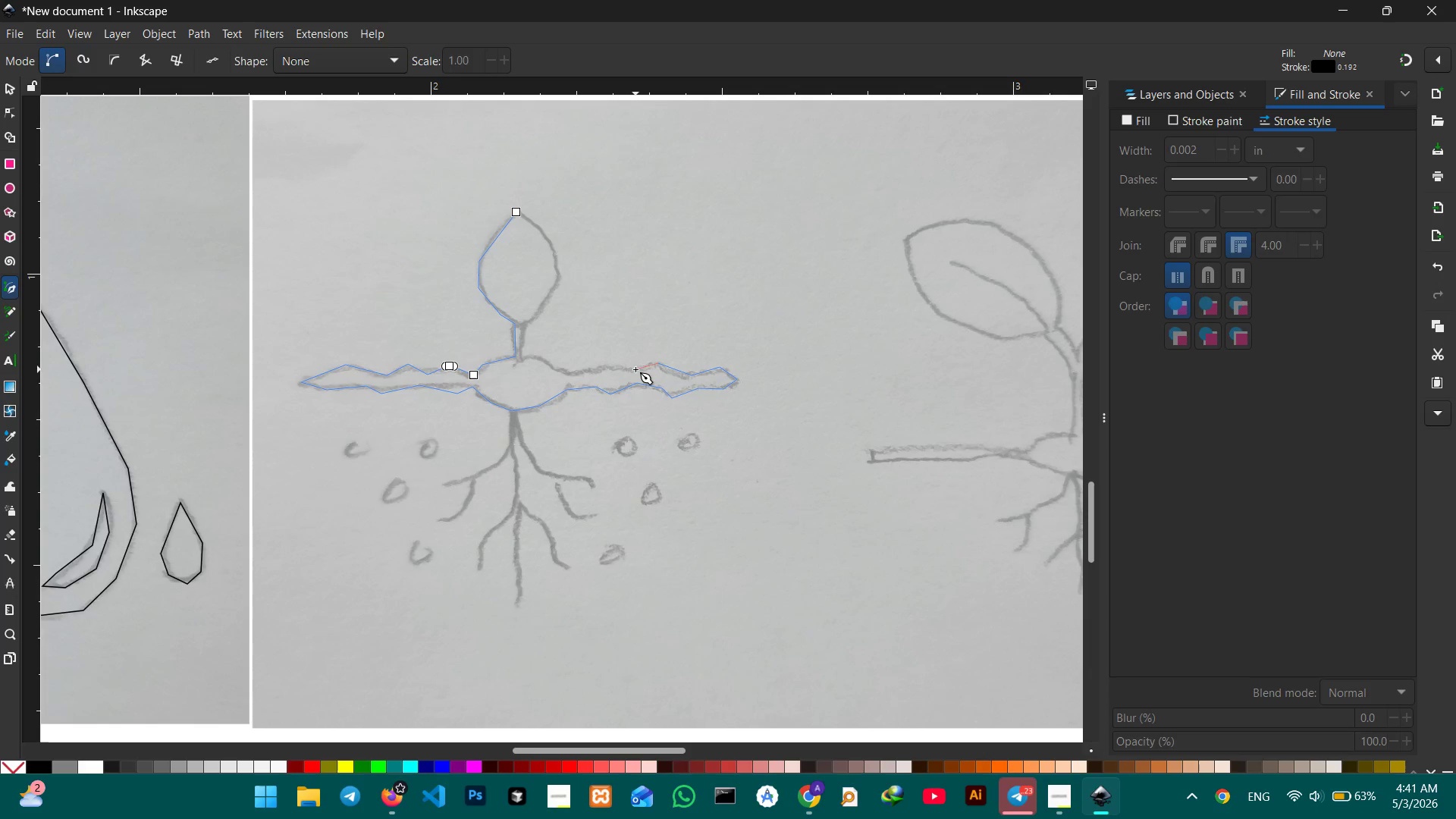 
triple_click([635, 371])
 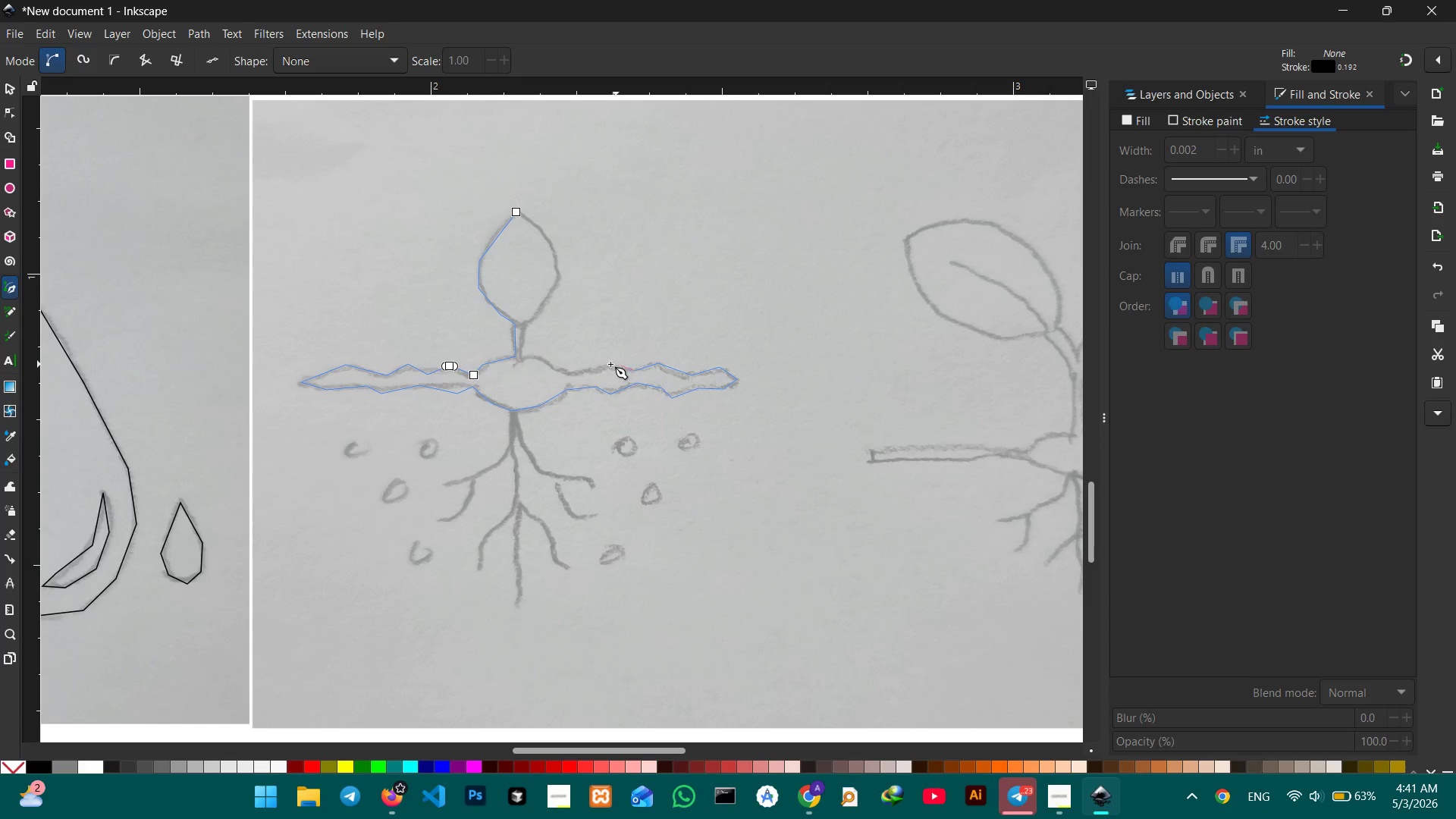 
triple_click([610, 364])
 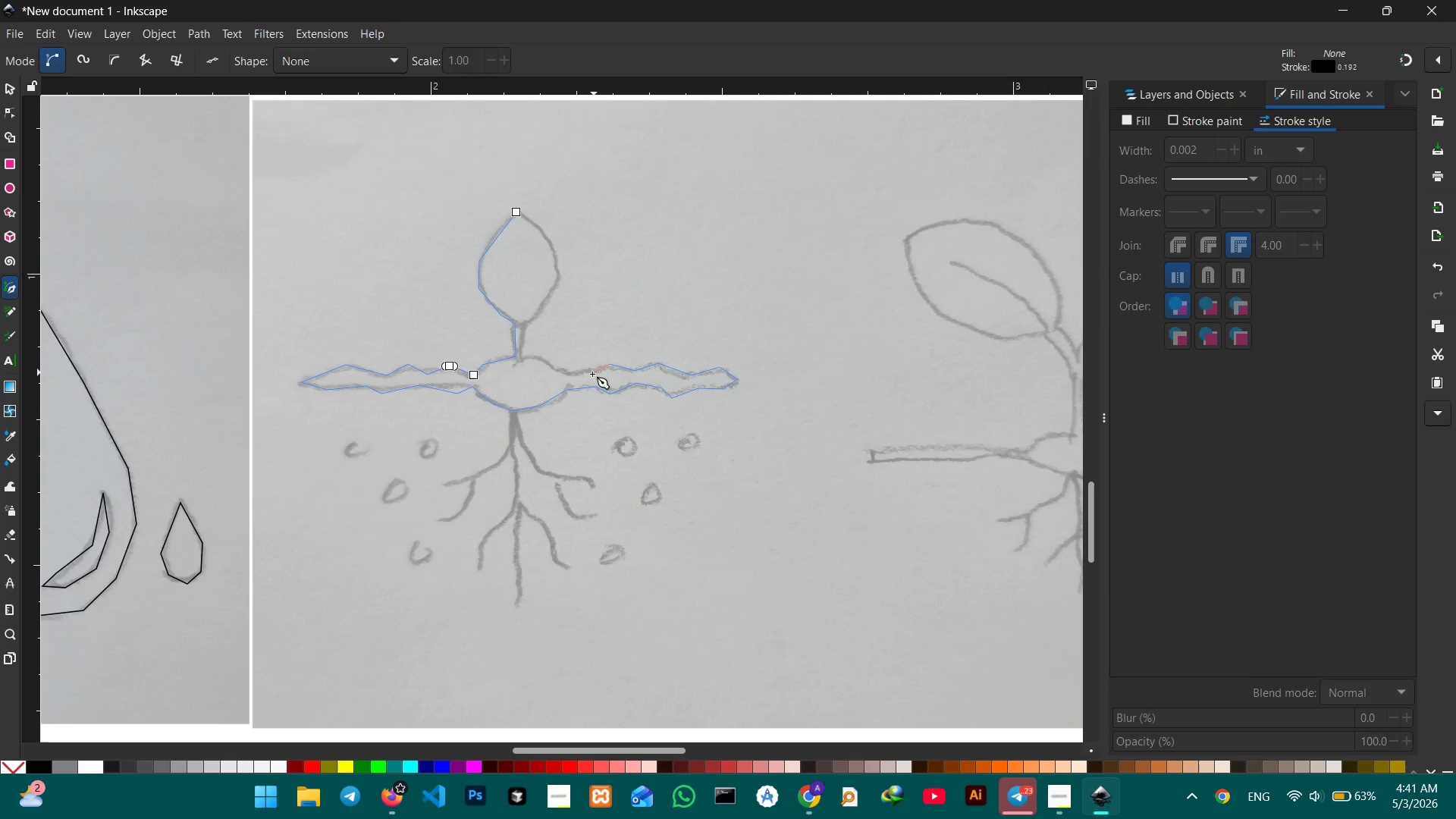 
triple_click([592, 375])
 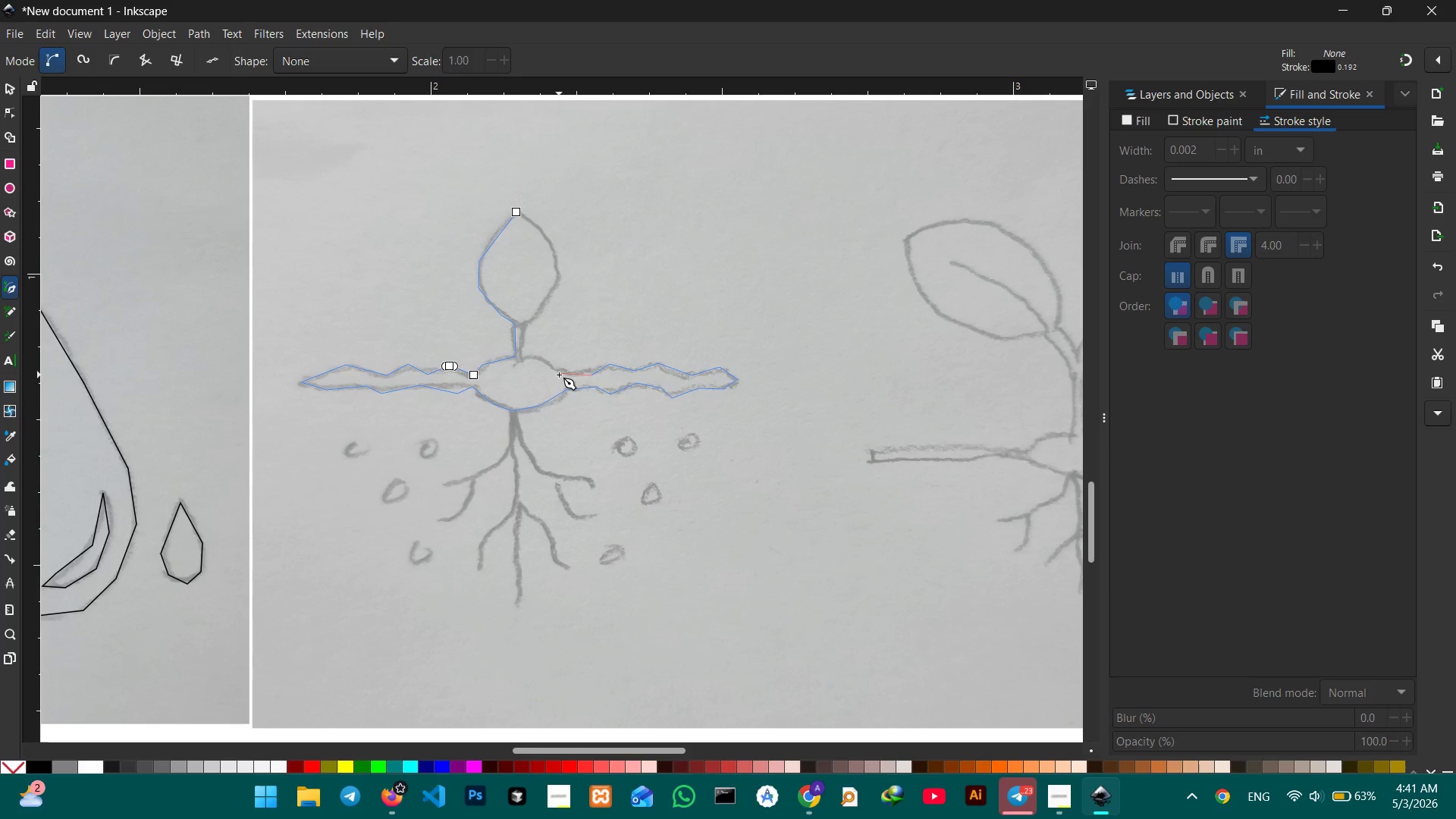 
left_click([563, 375])
 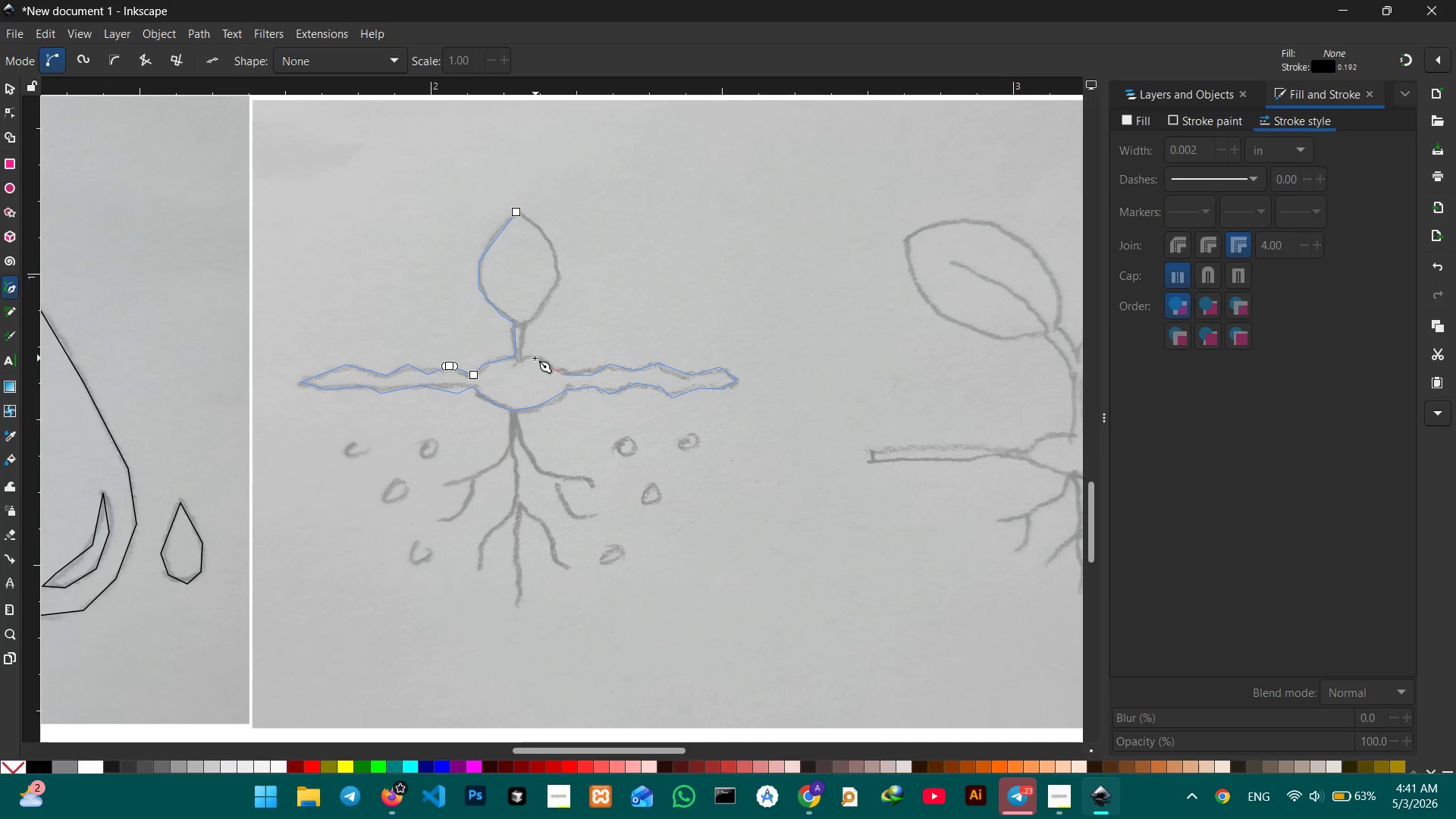 
left_click([535, 357])
 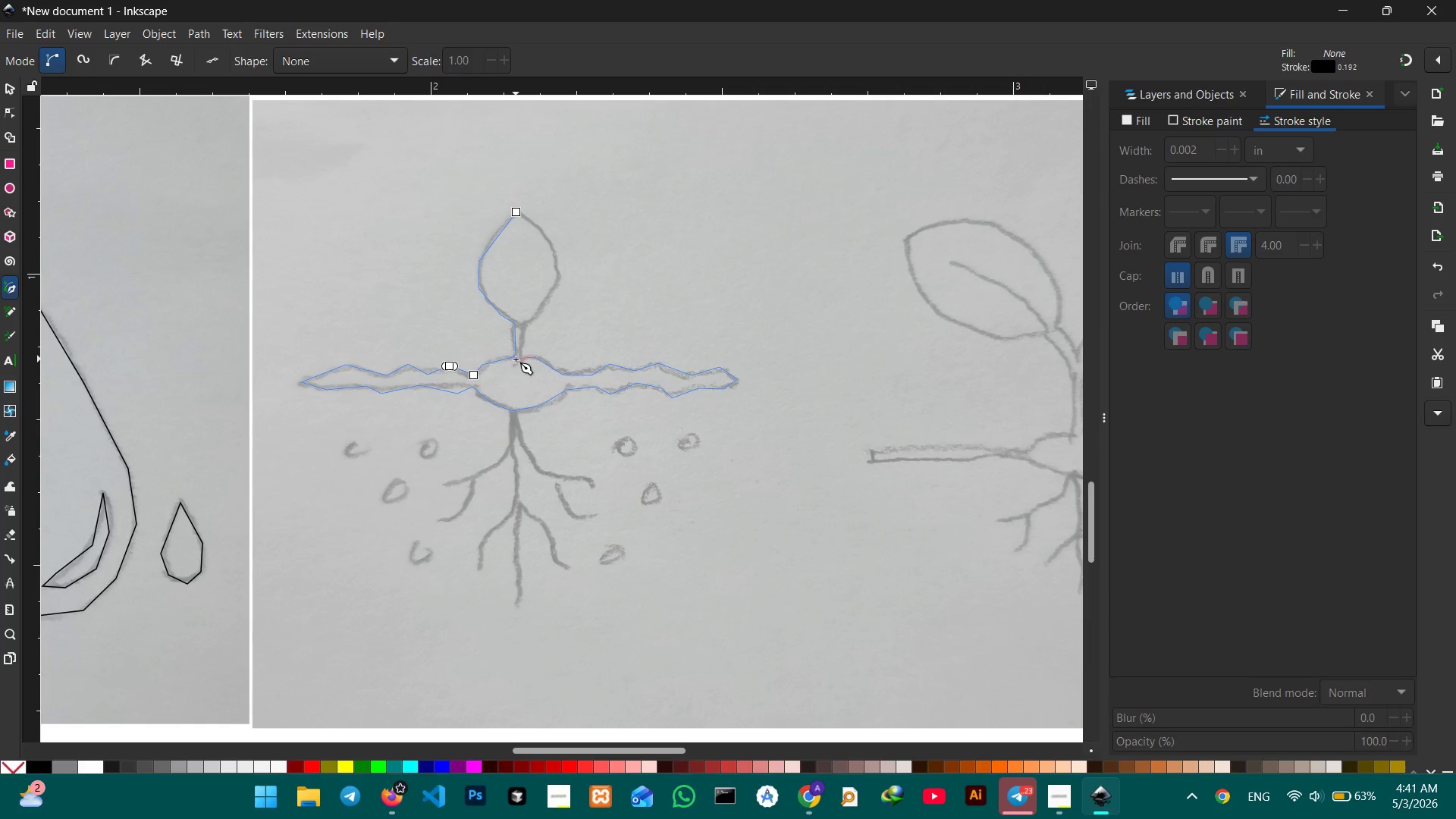 
left_click([516, 360])
 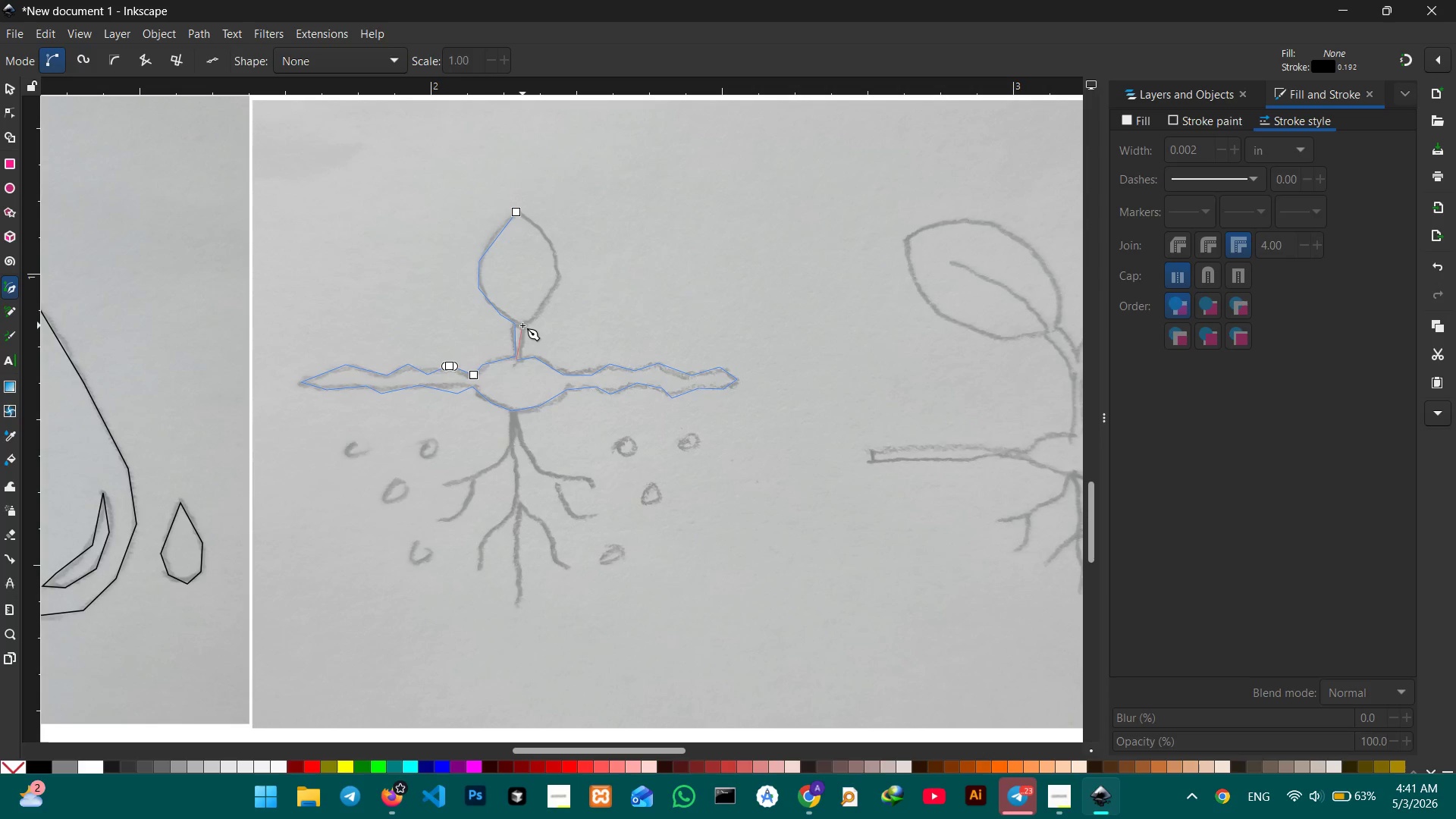 
left_click([522, 325])
 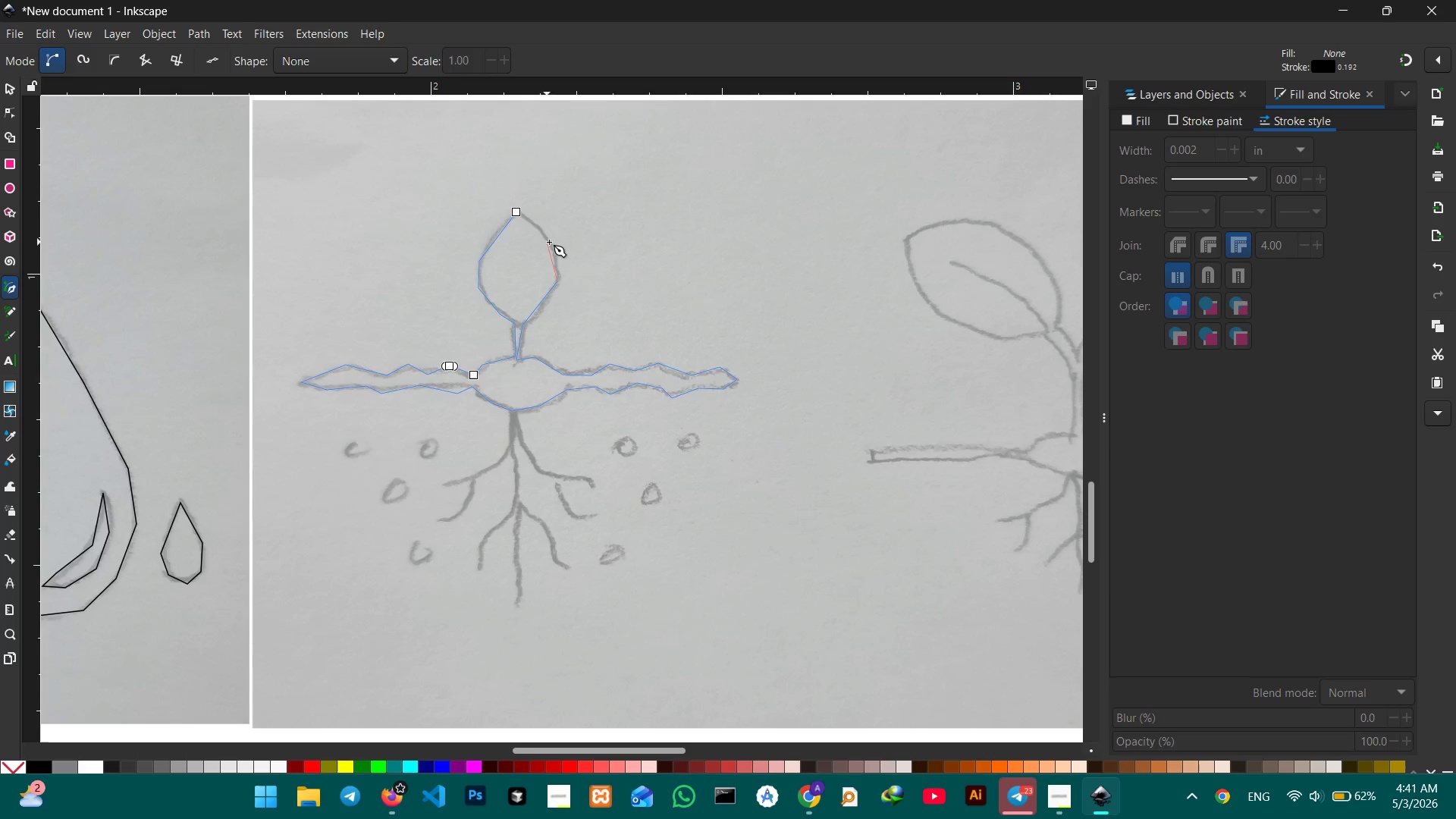 
left_click([515, 212])
 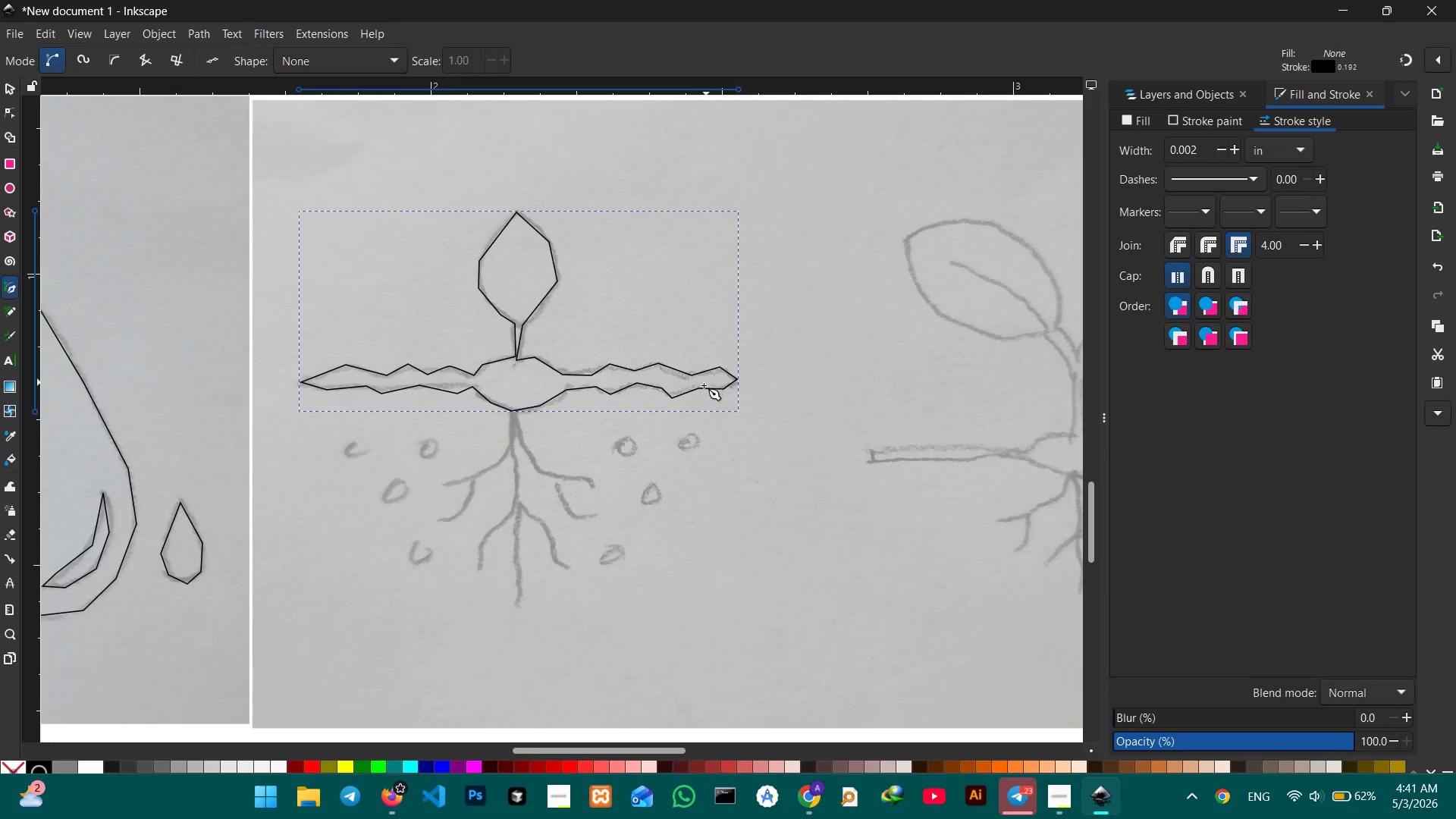 
scroll: coordinate [698, 390], scroll_direction: down, amount: 1.0
 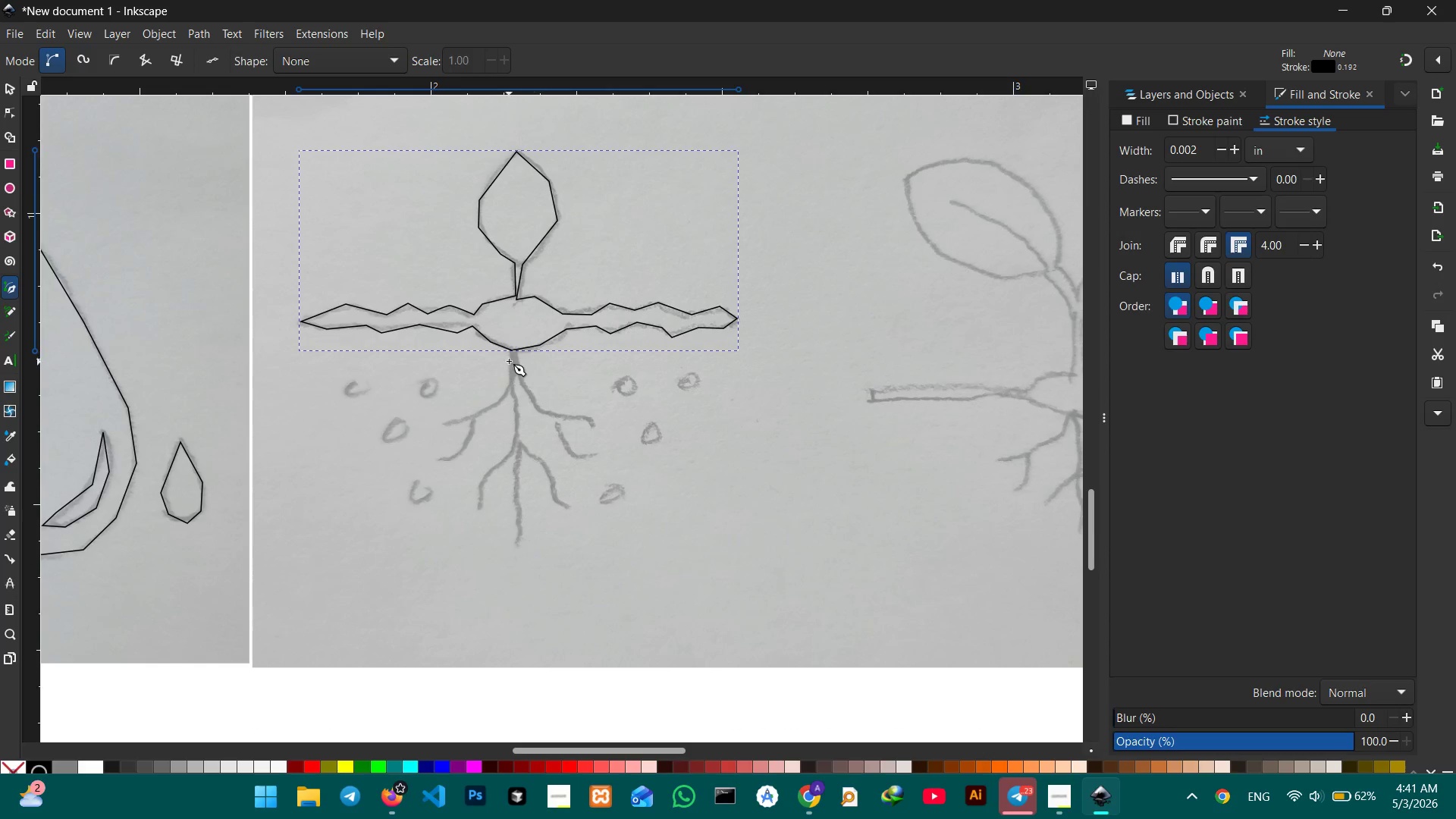 
left_click([512, 354])
 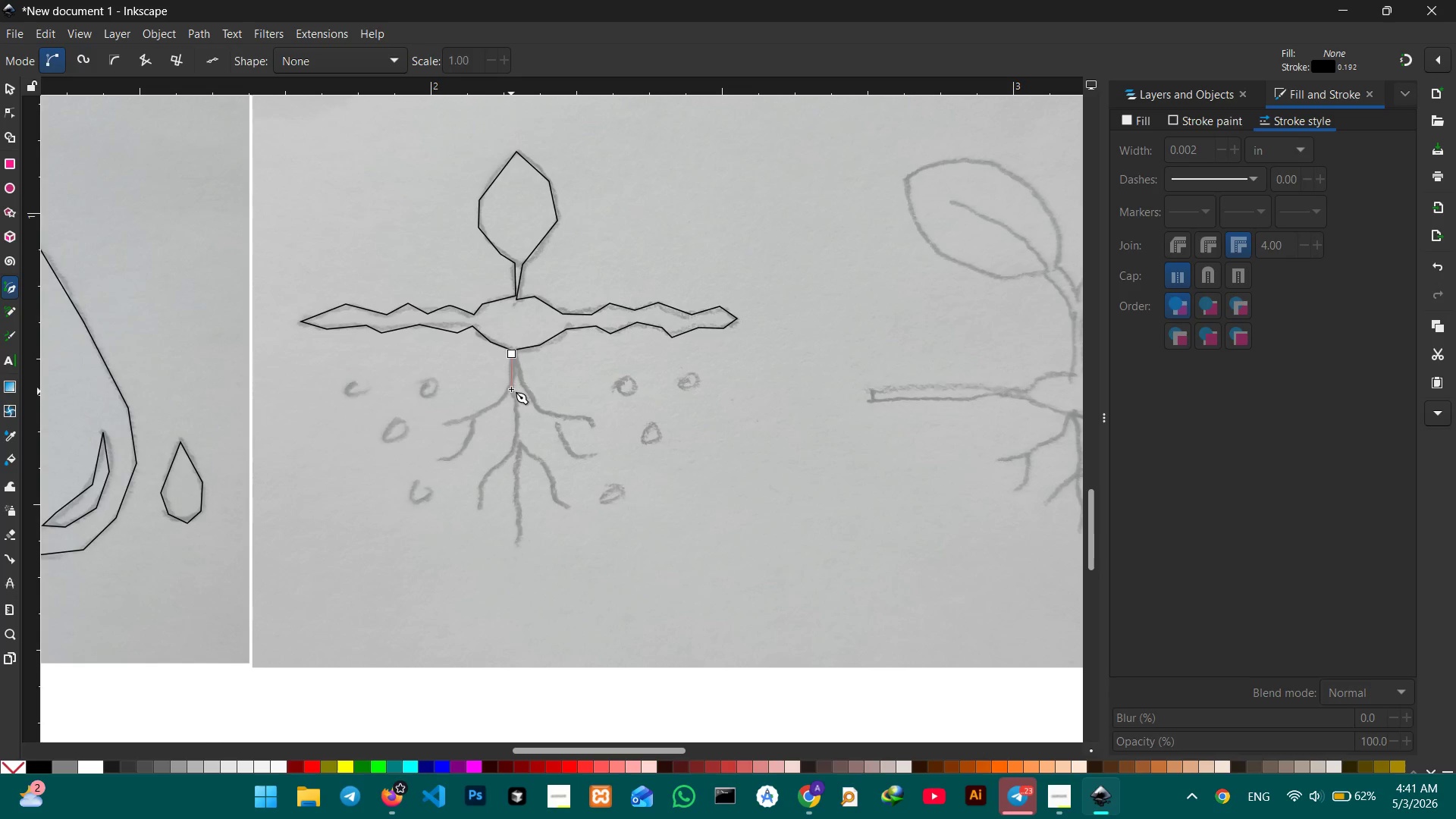 
left_click([511, 386])
 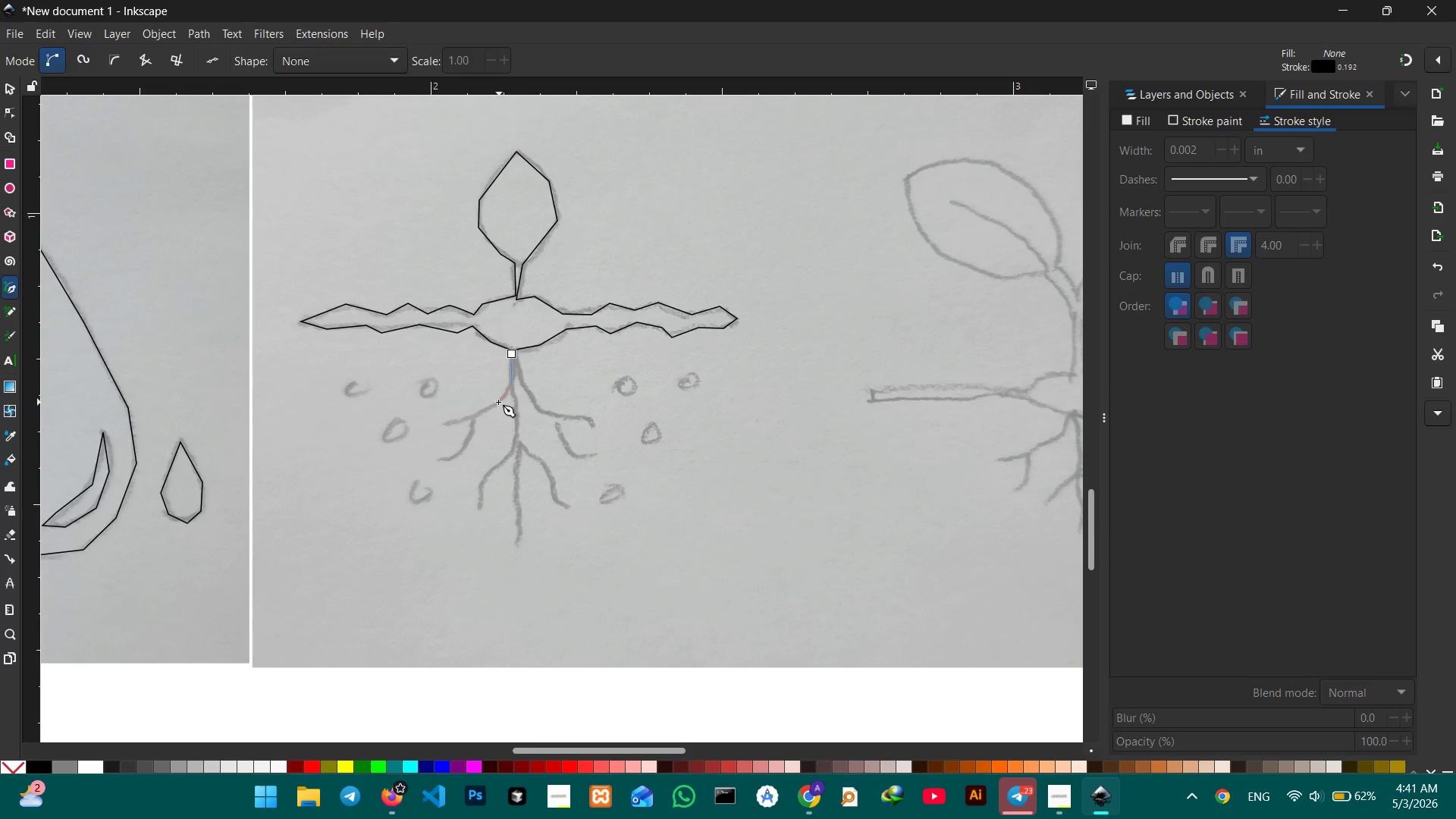 
double_click([497, 403])
 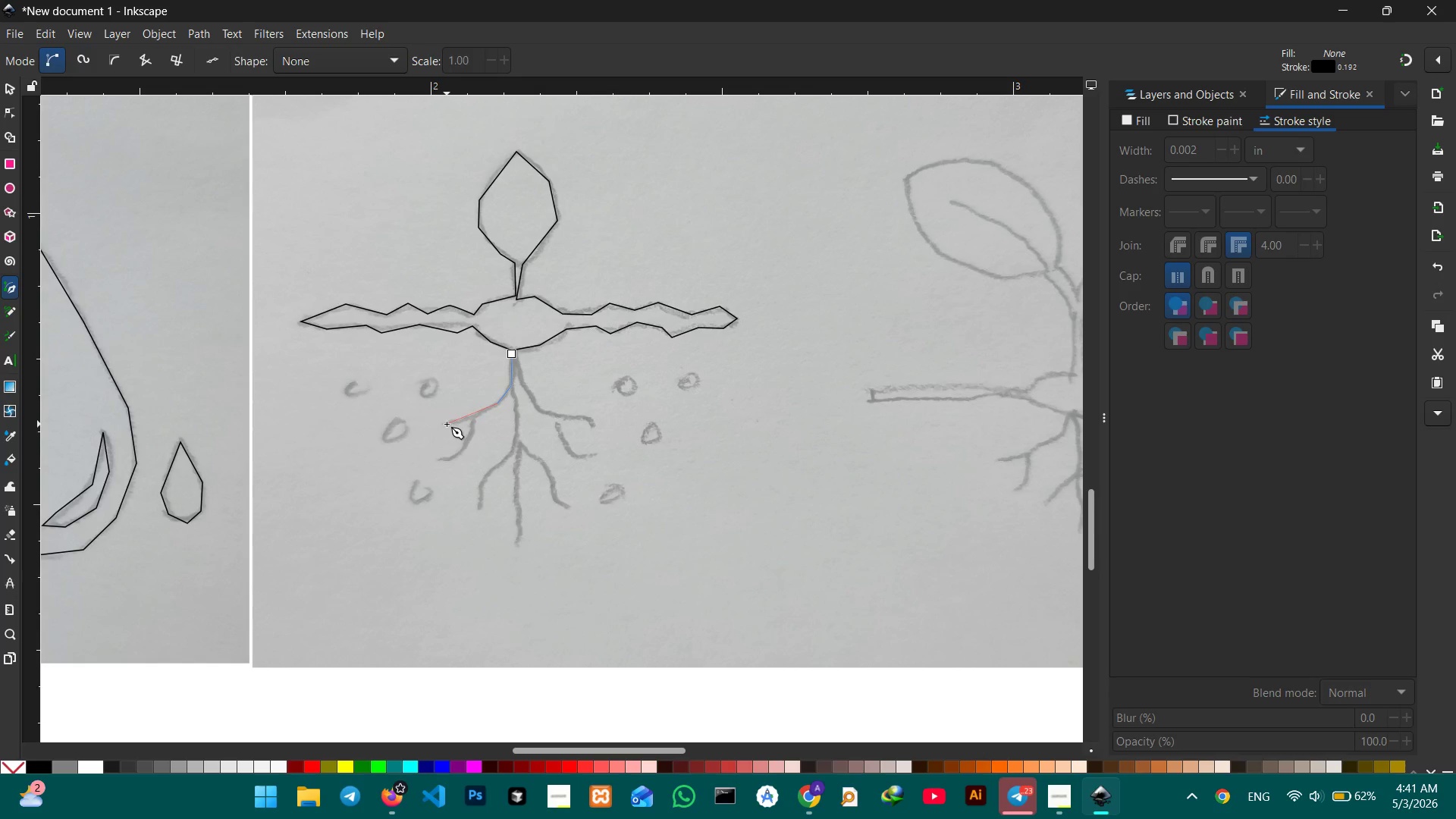 
left_click([447, 424])
 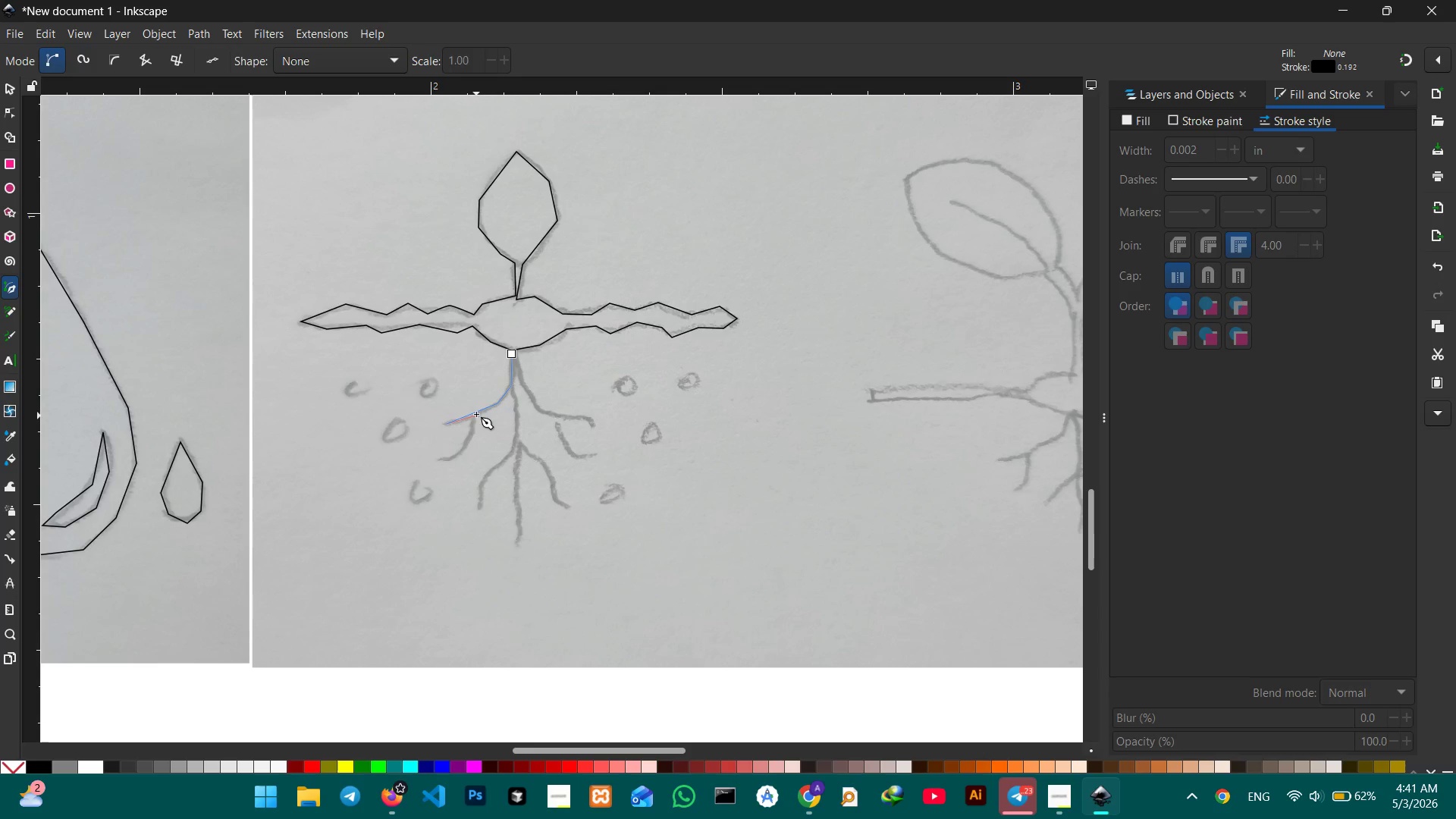 
left_click([476, 414])
 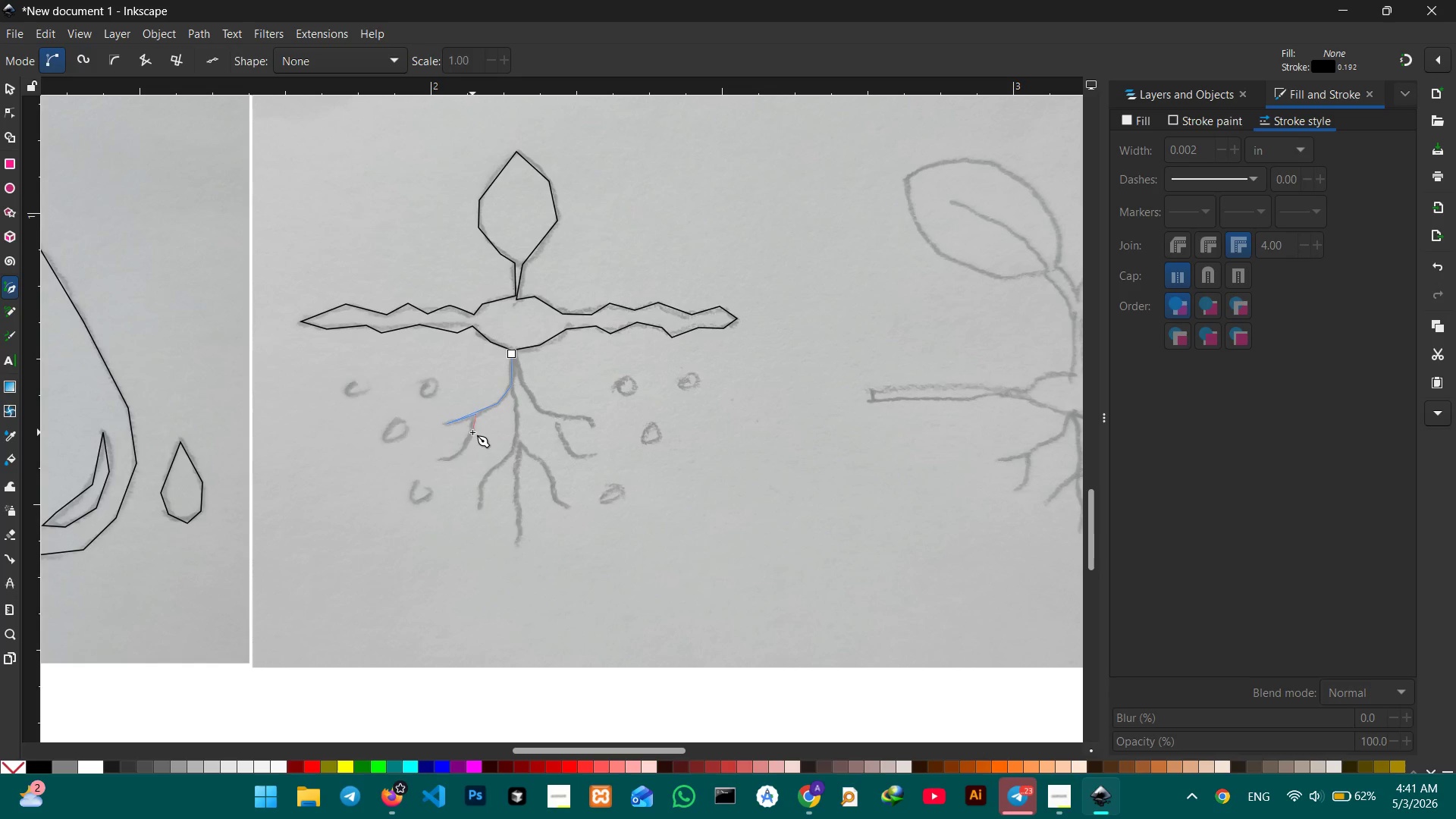 
left_click([472, 435])
 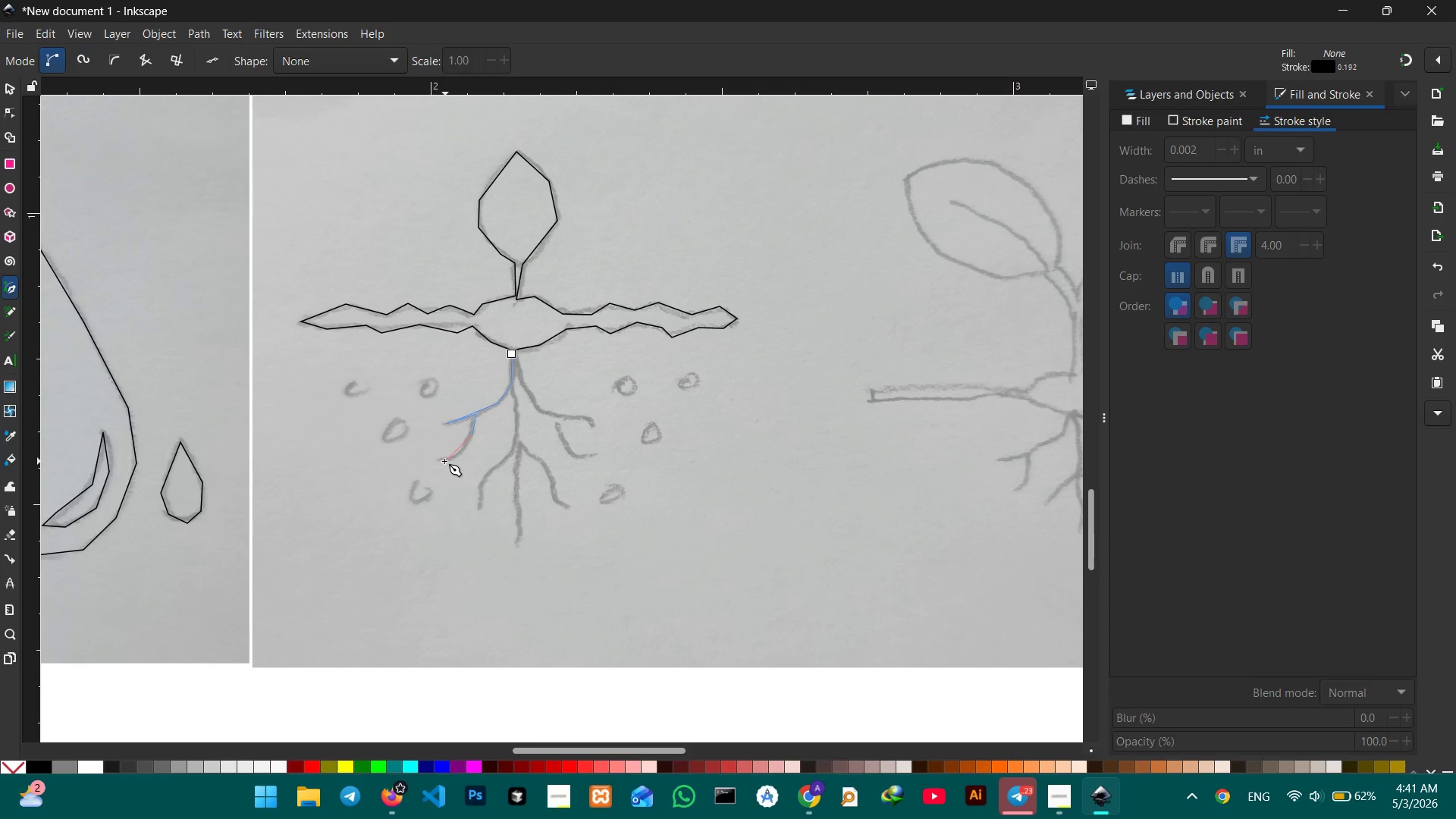 
left_click([444, 459])
 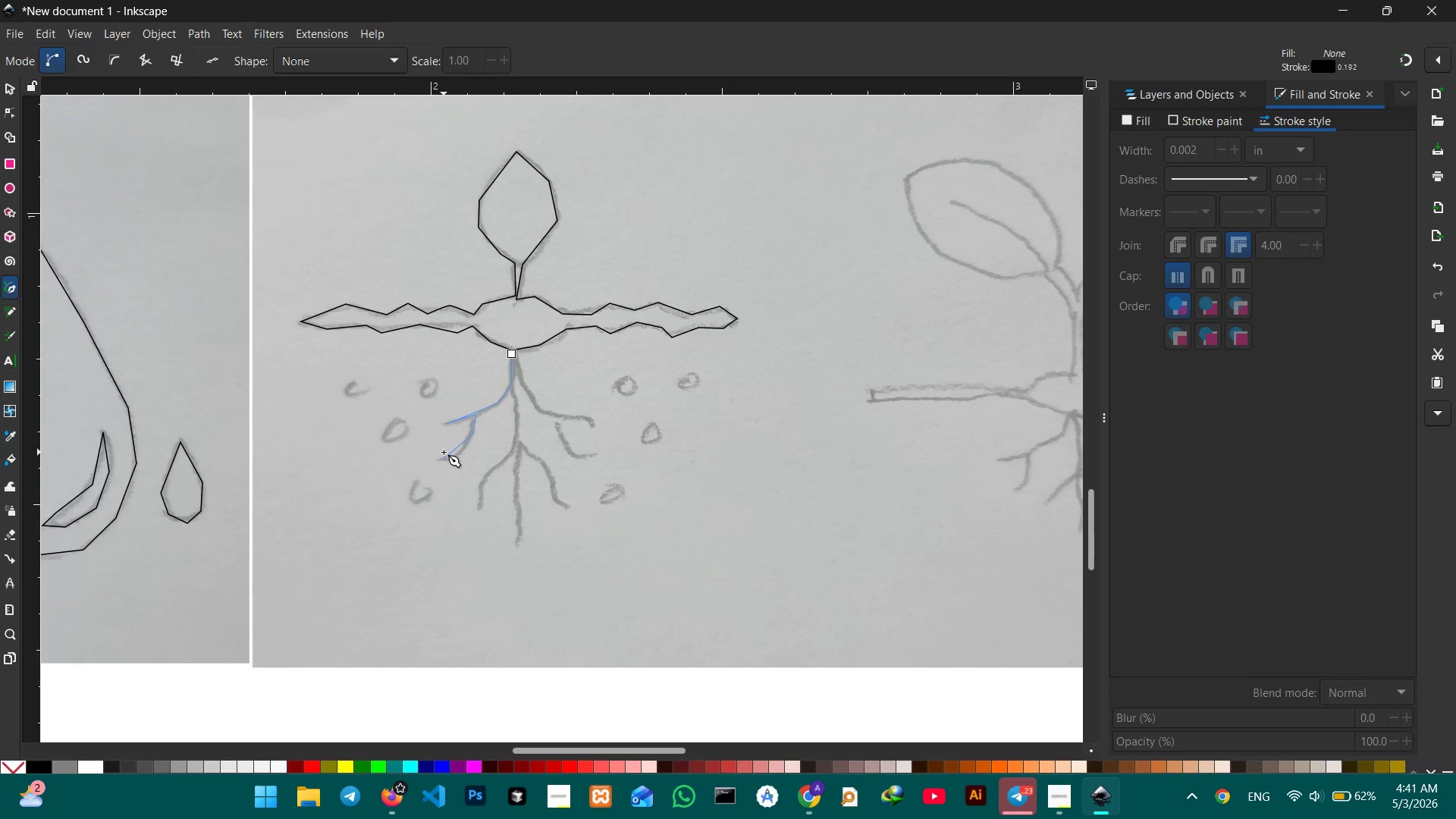 
key(Space)
 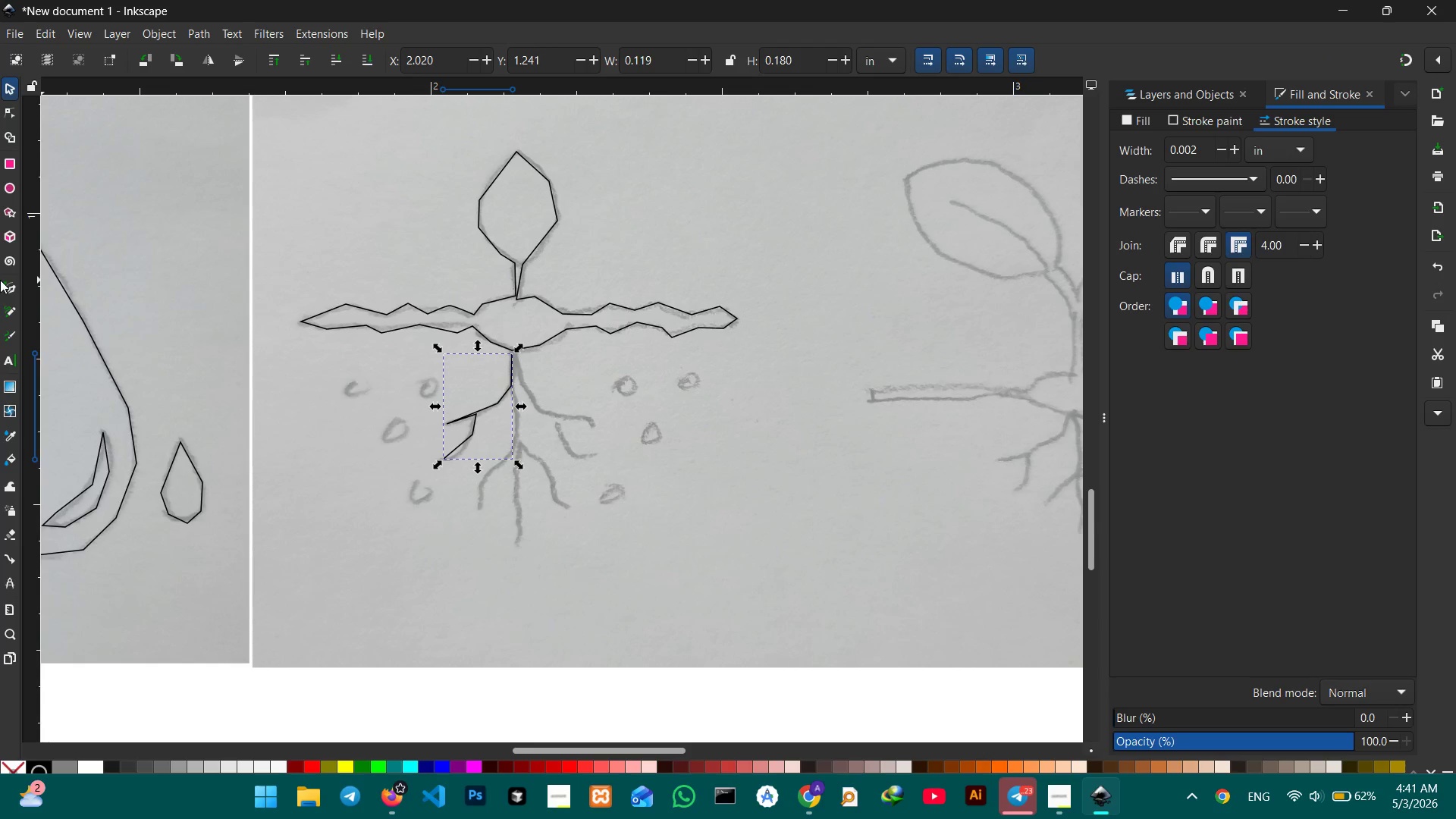 
left_click([11, 283])
 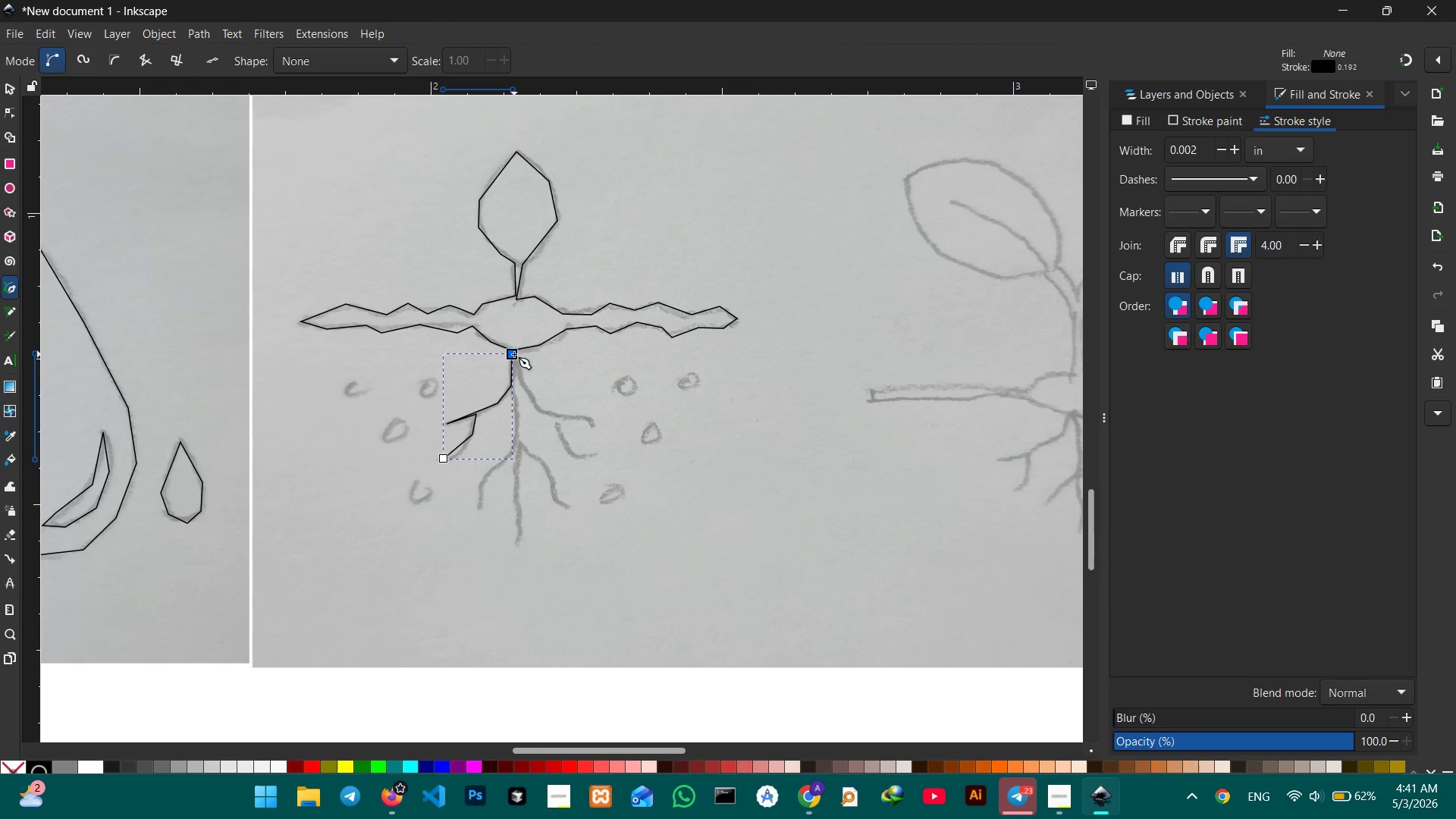 
left_click([515, 354])
 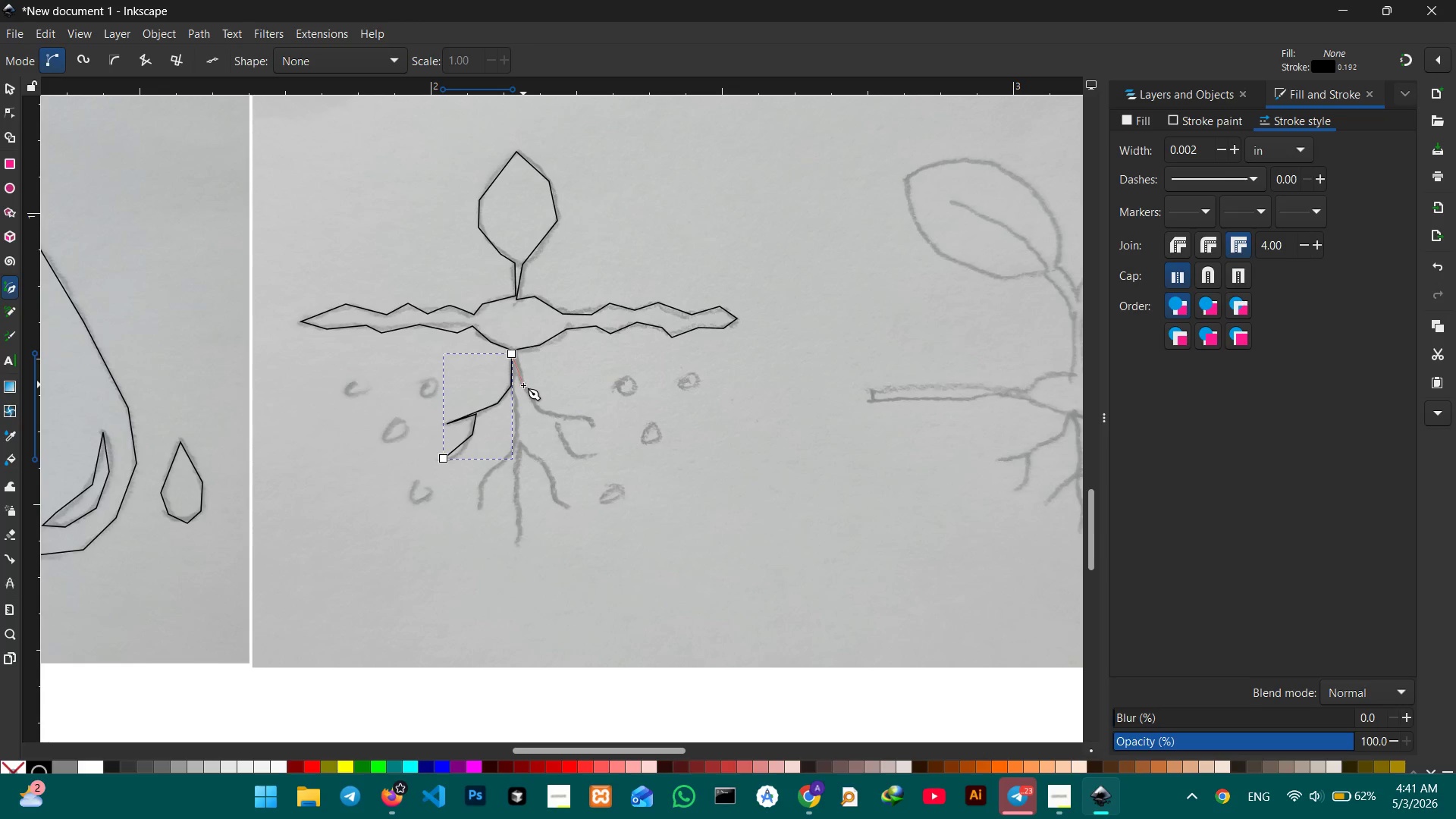 
left_click([523, 385])
 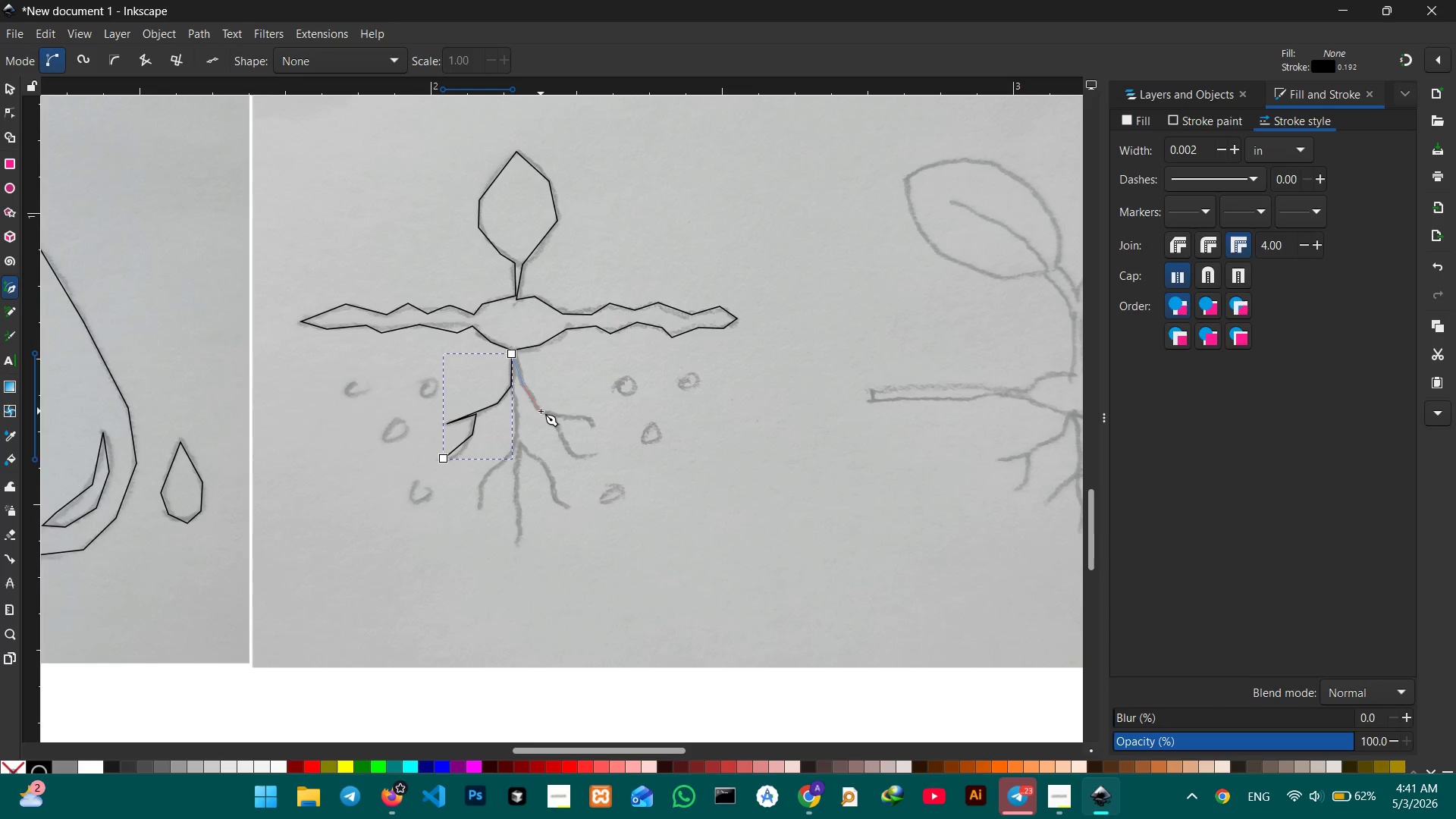 
left_click([541, 411])
 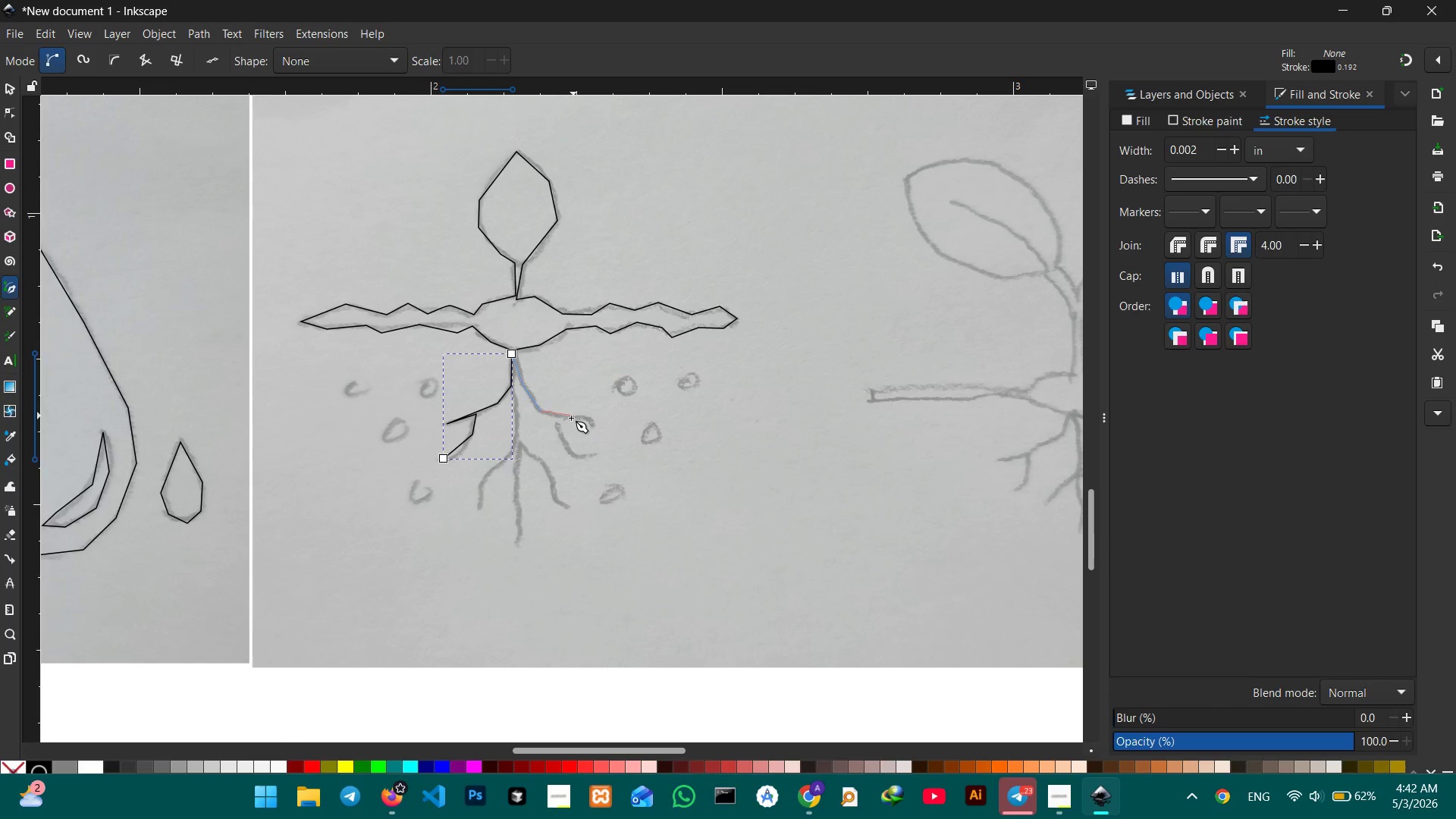 
left_click([571, 418])
 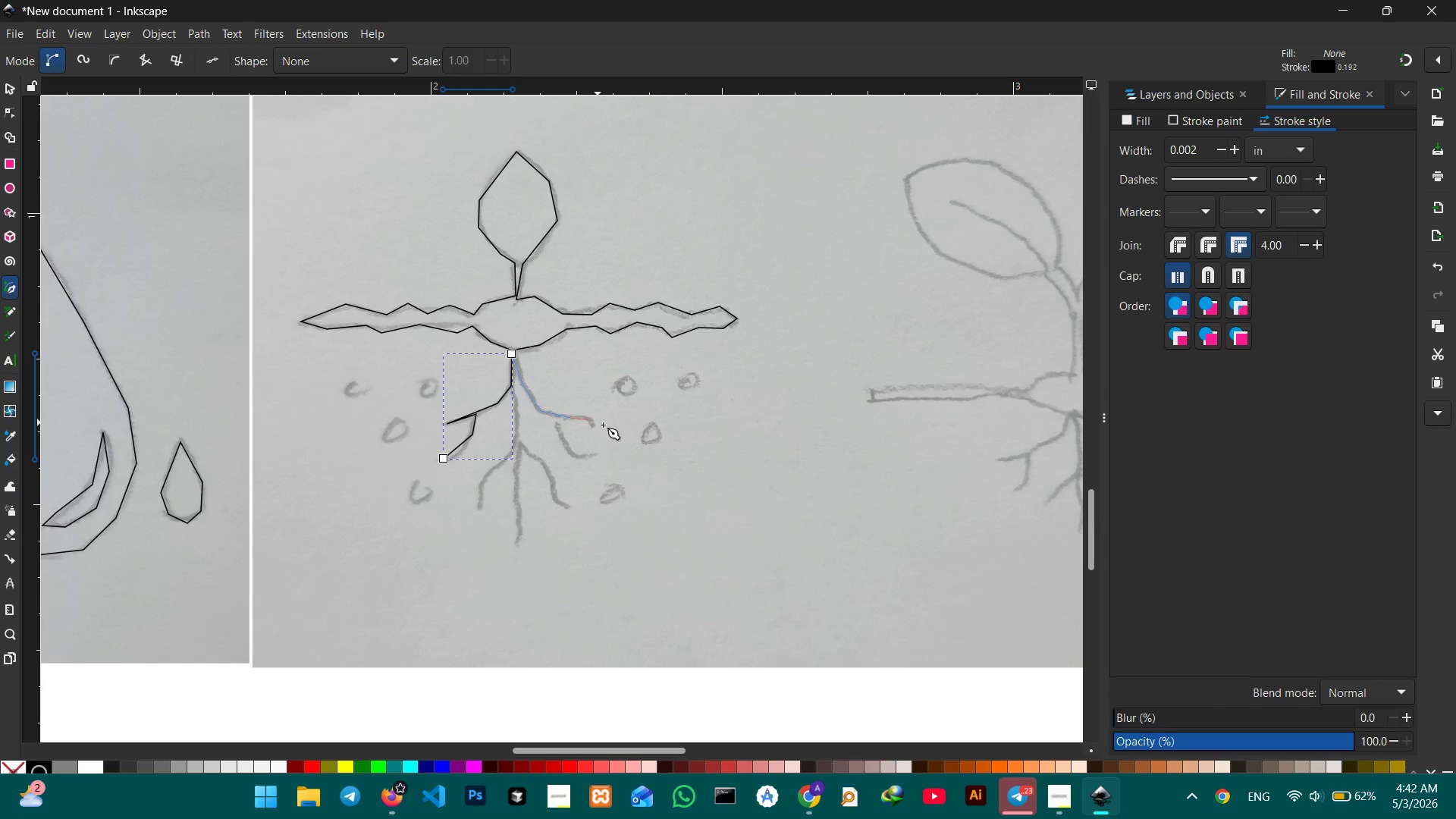 
left_click([603, 425])
 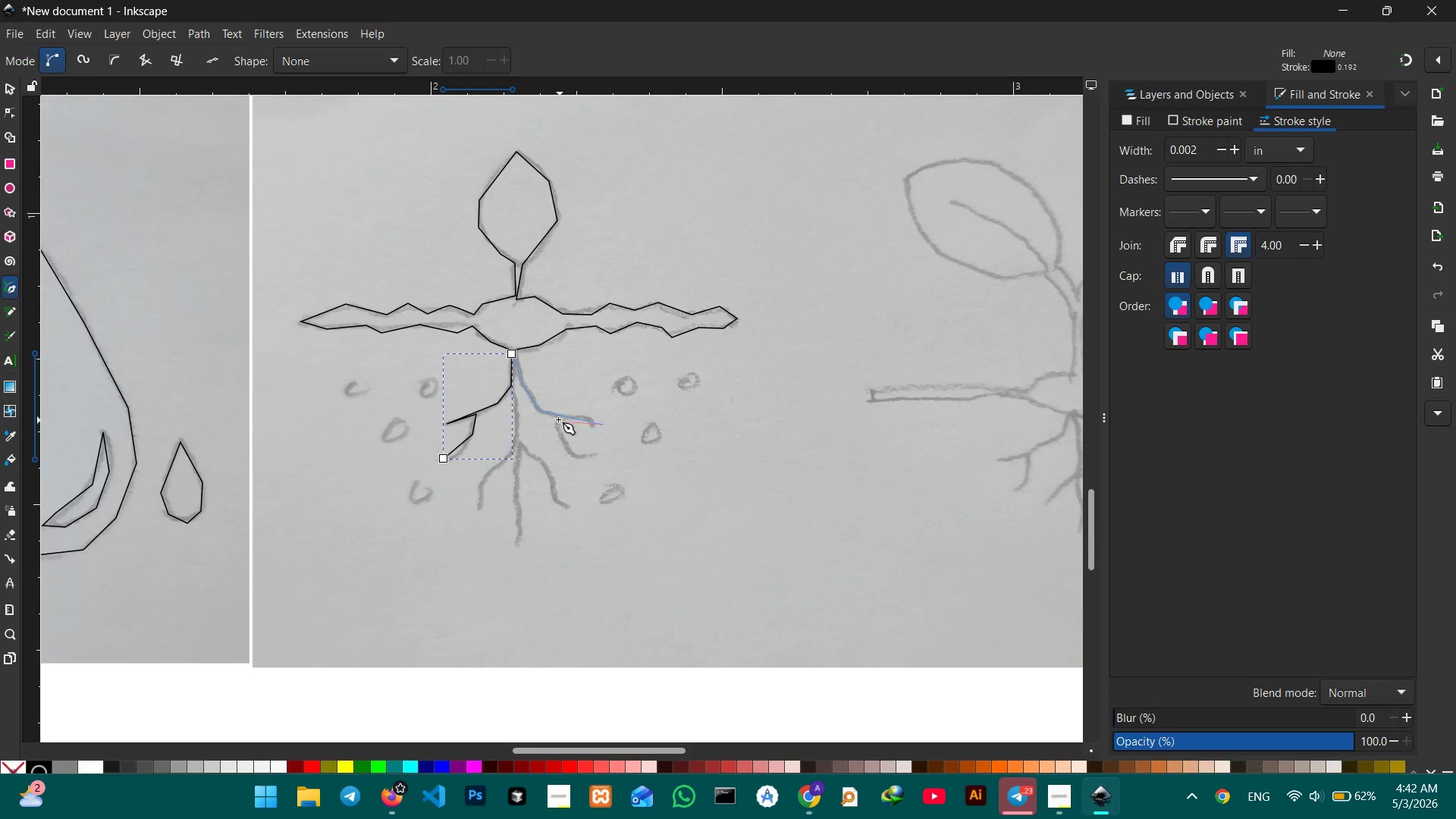 
left_click([558, 419])
 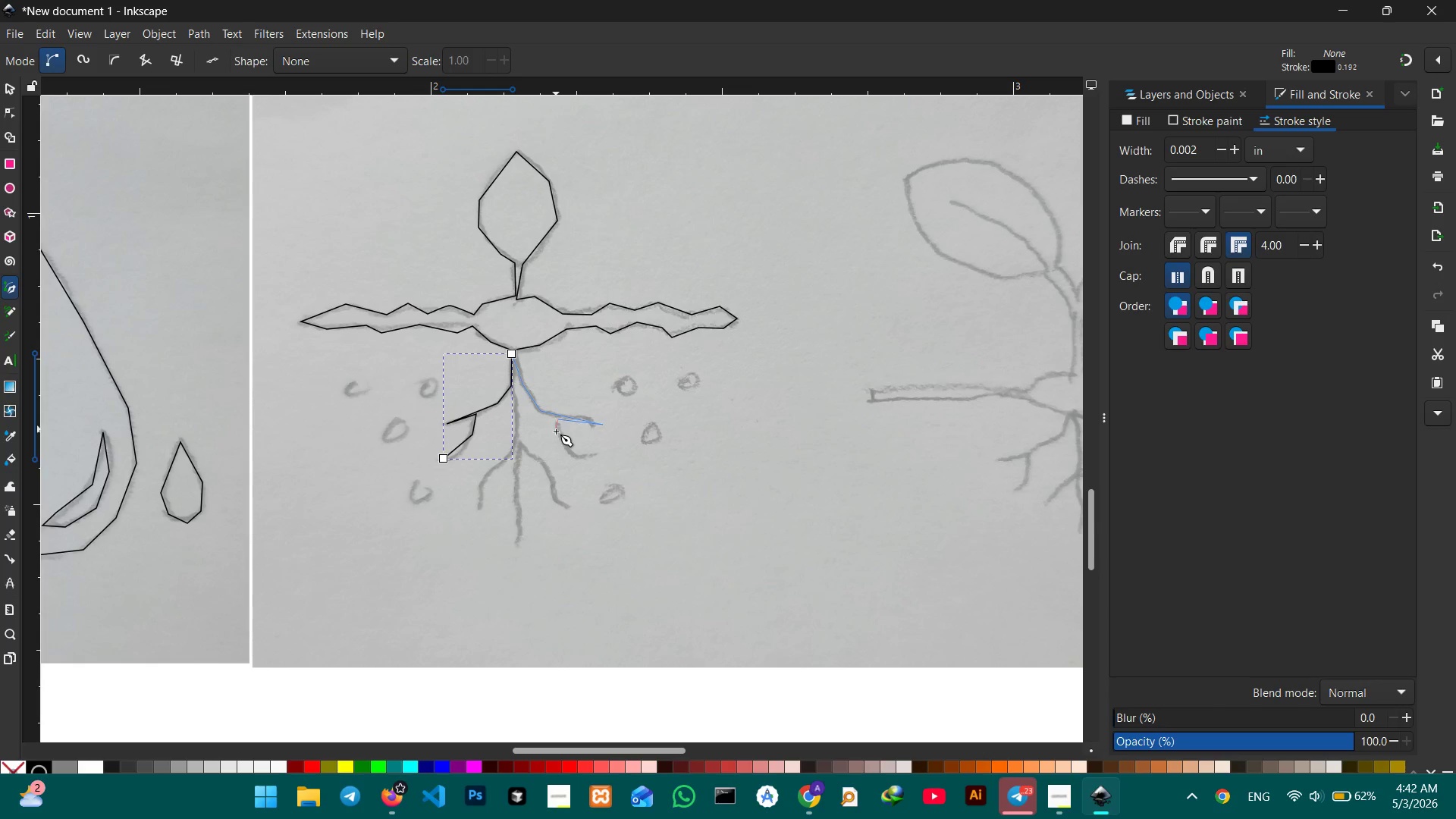 
double_click([556, 431])
 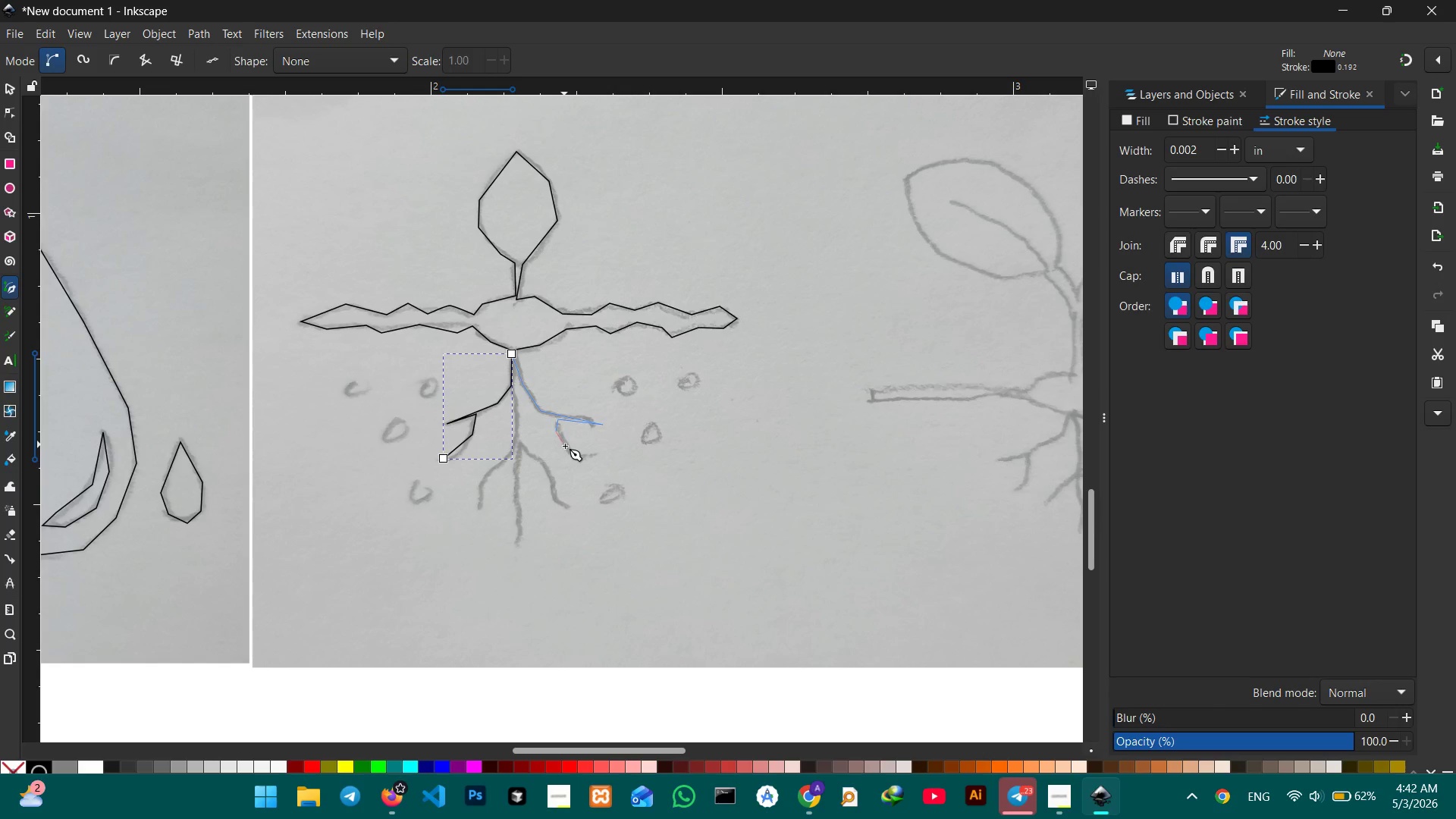 
triple_click([567, 448])
 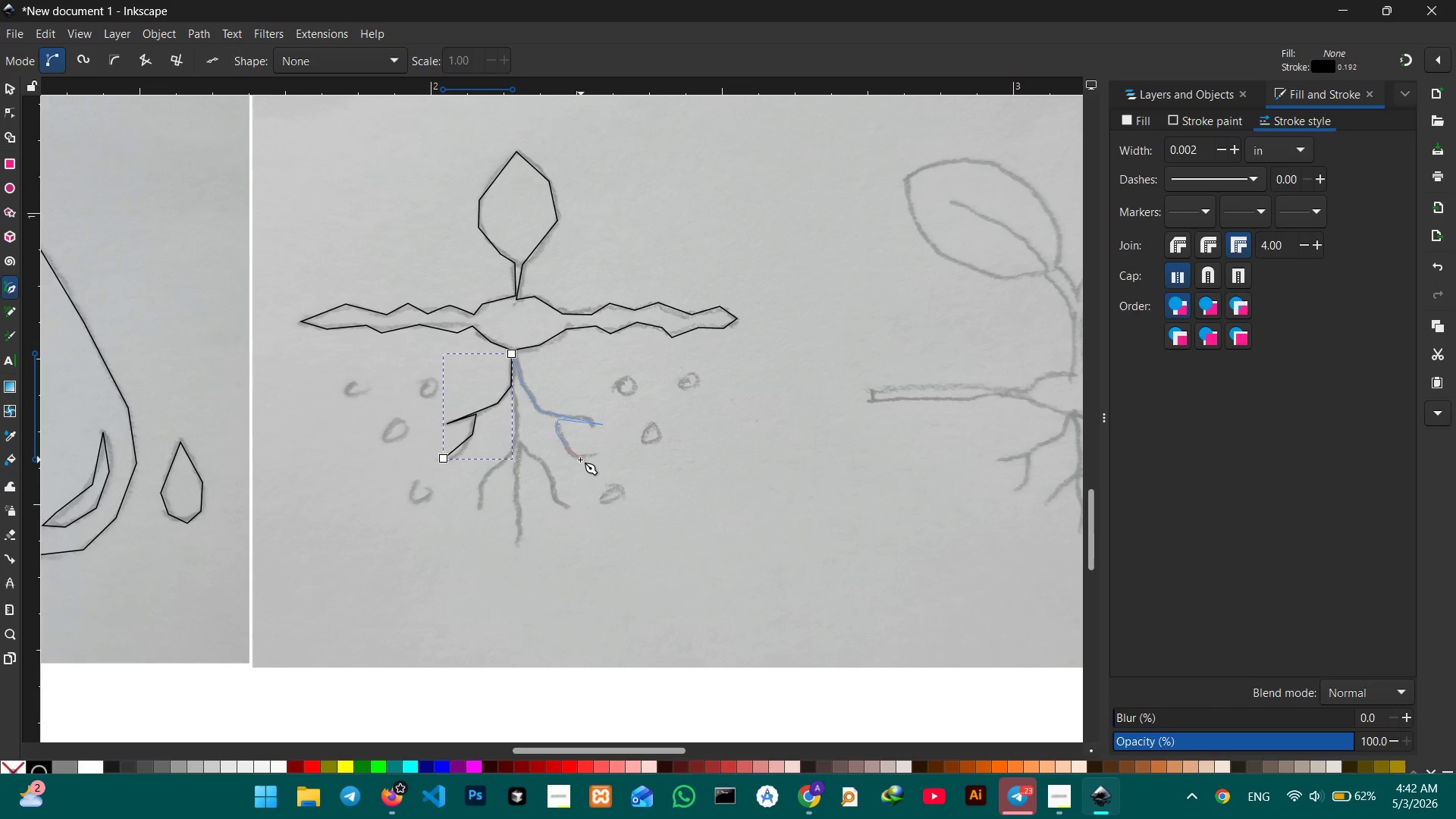 
left_click([579, 460])
 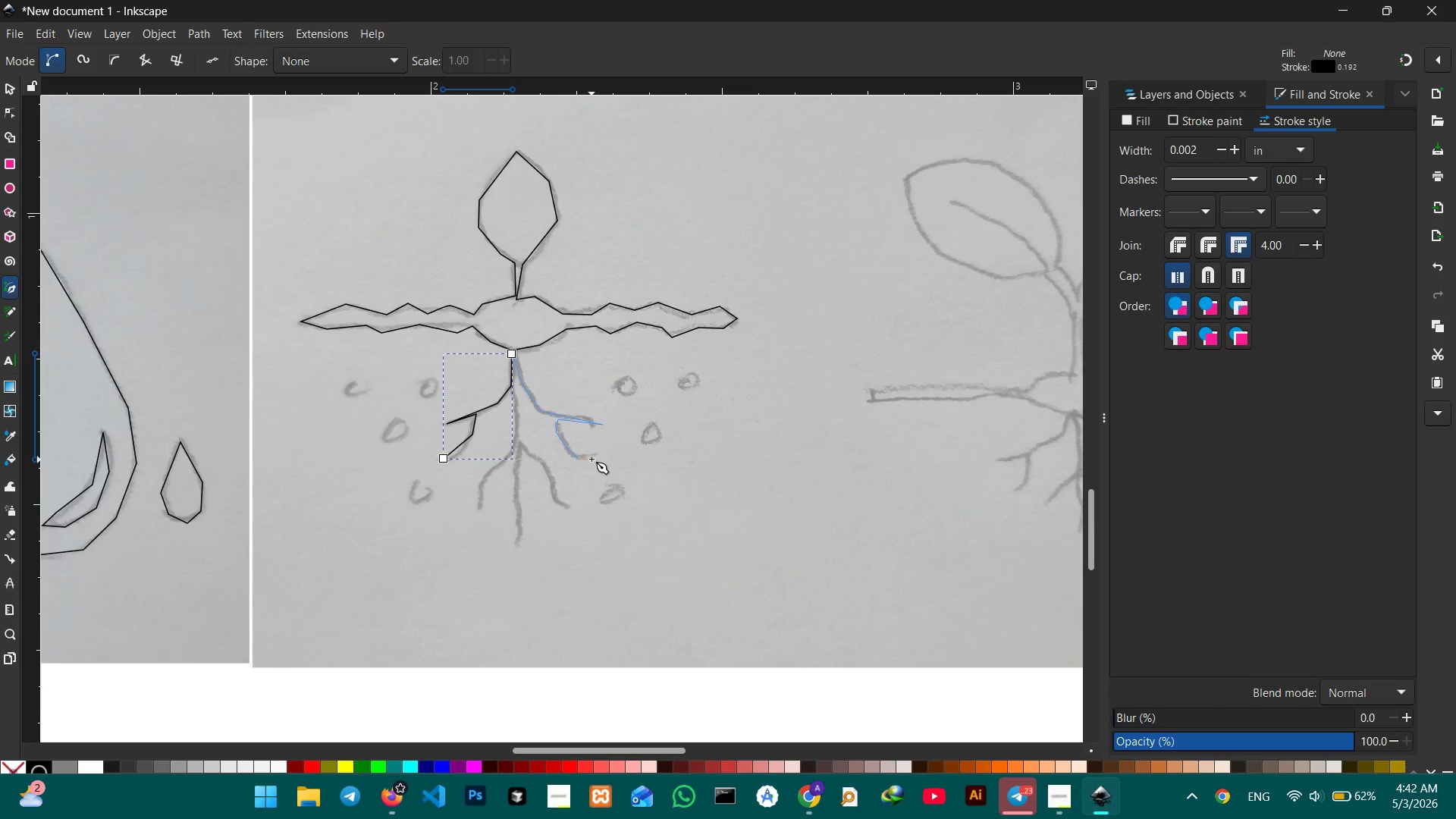 
double_click([602, 457])
 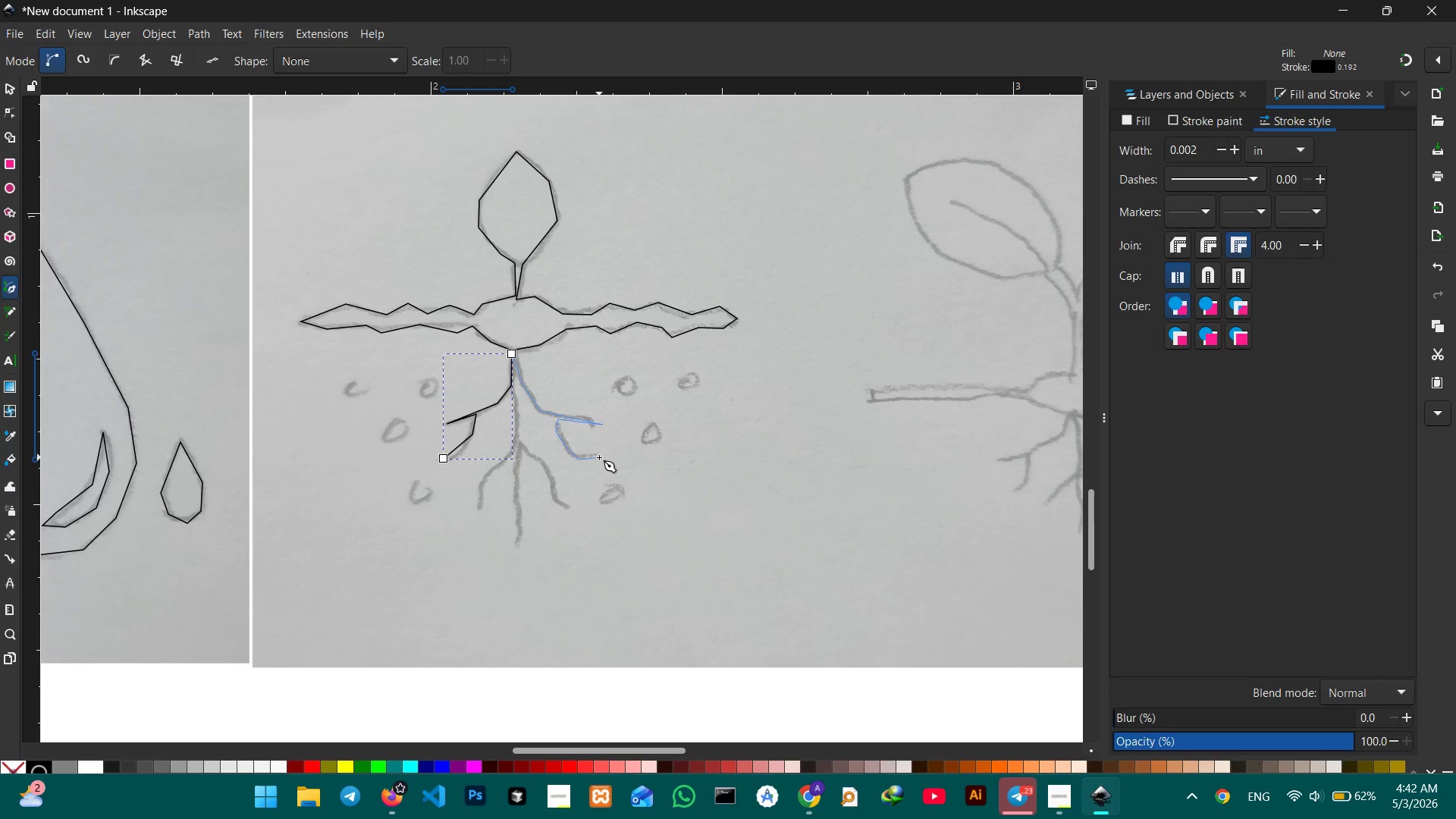 
key(Space)
 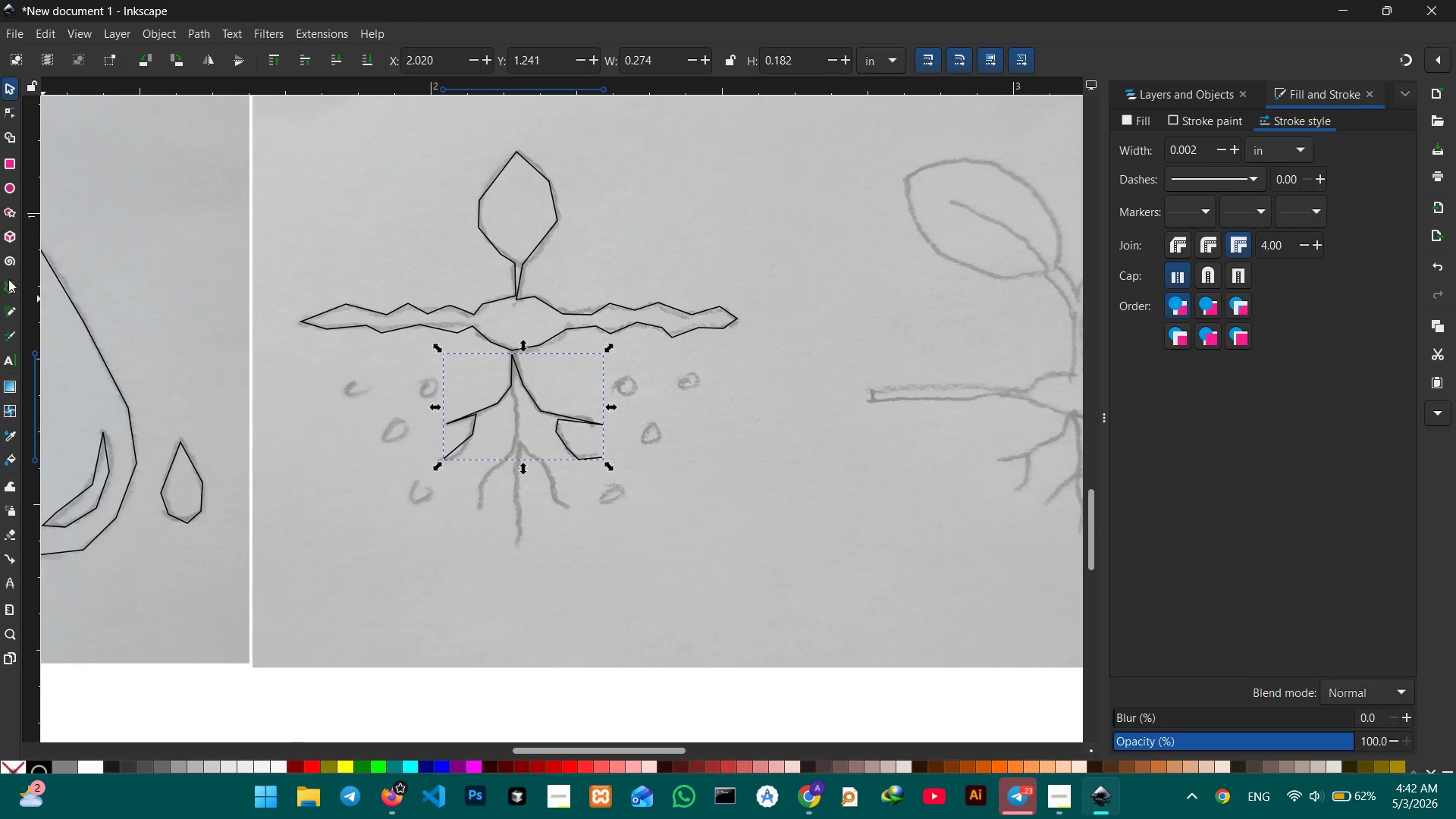 
left_click([14, 284])
 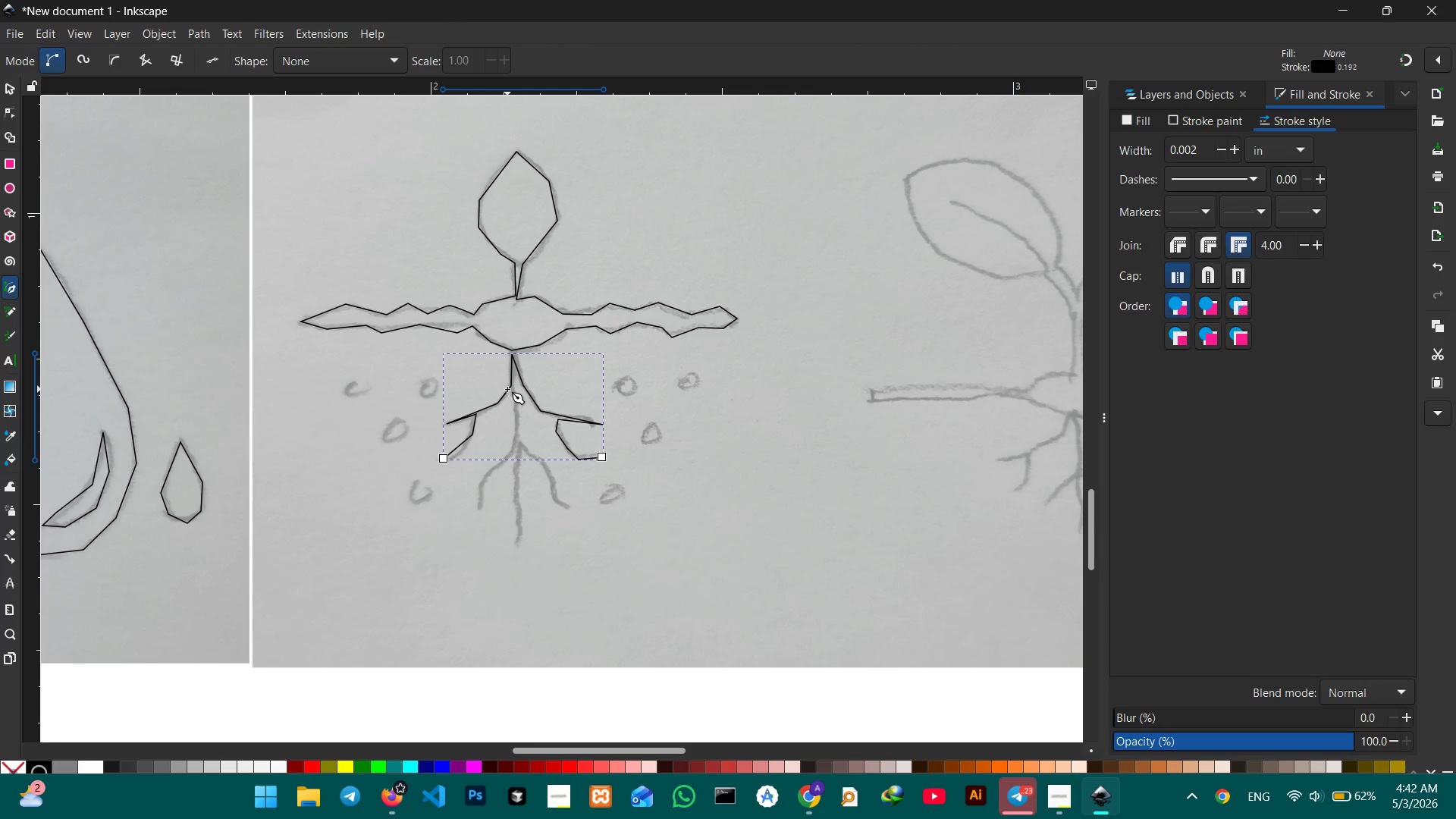 
left_click([508, 388])
 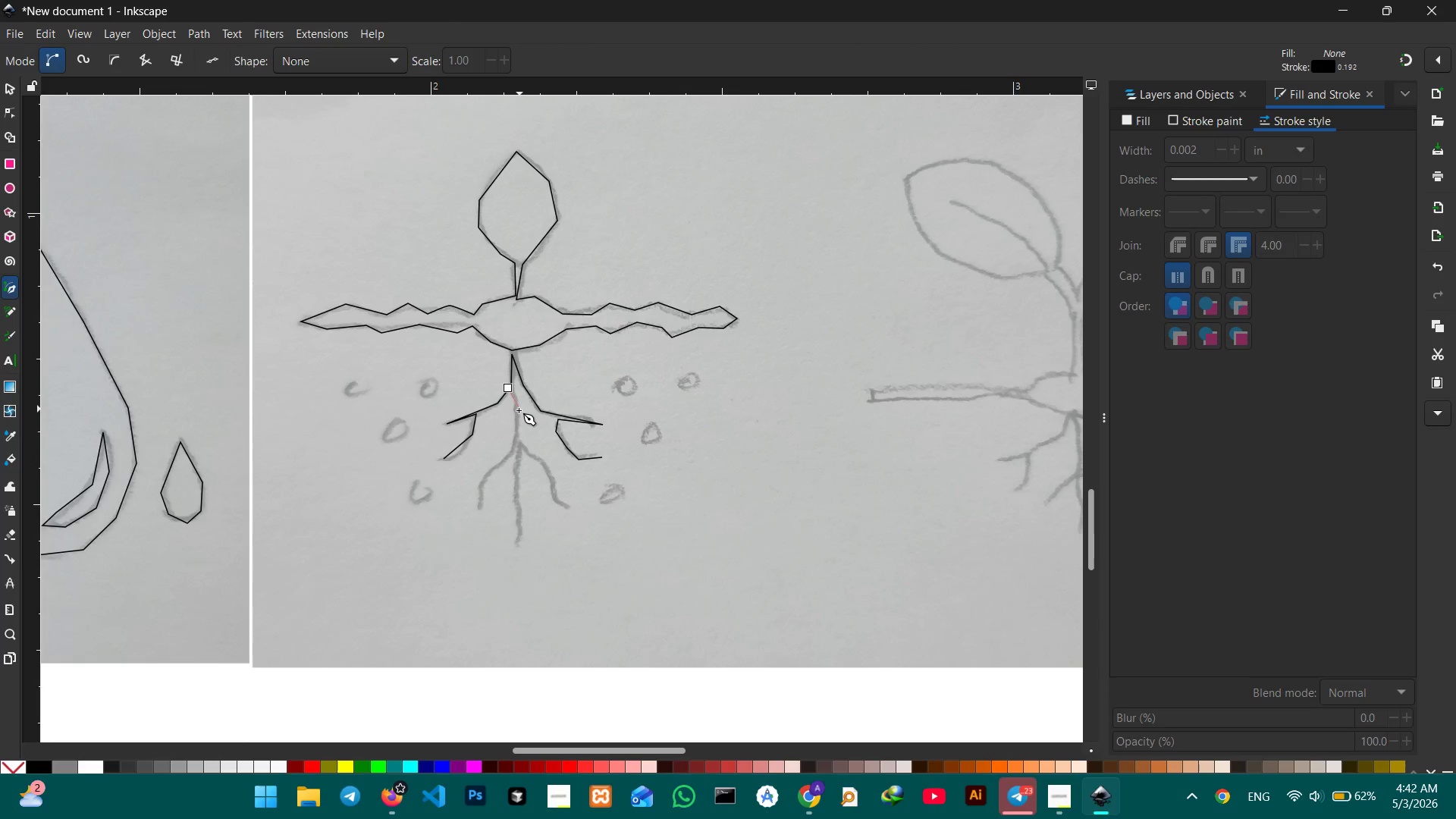 
double_click([519, 413])
 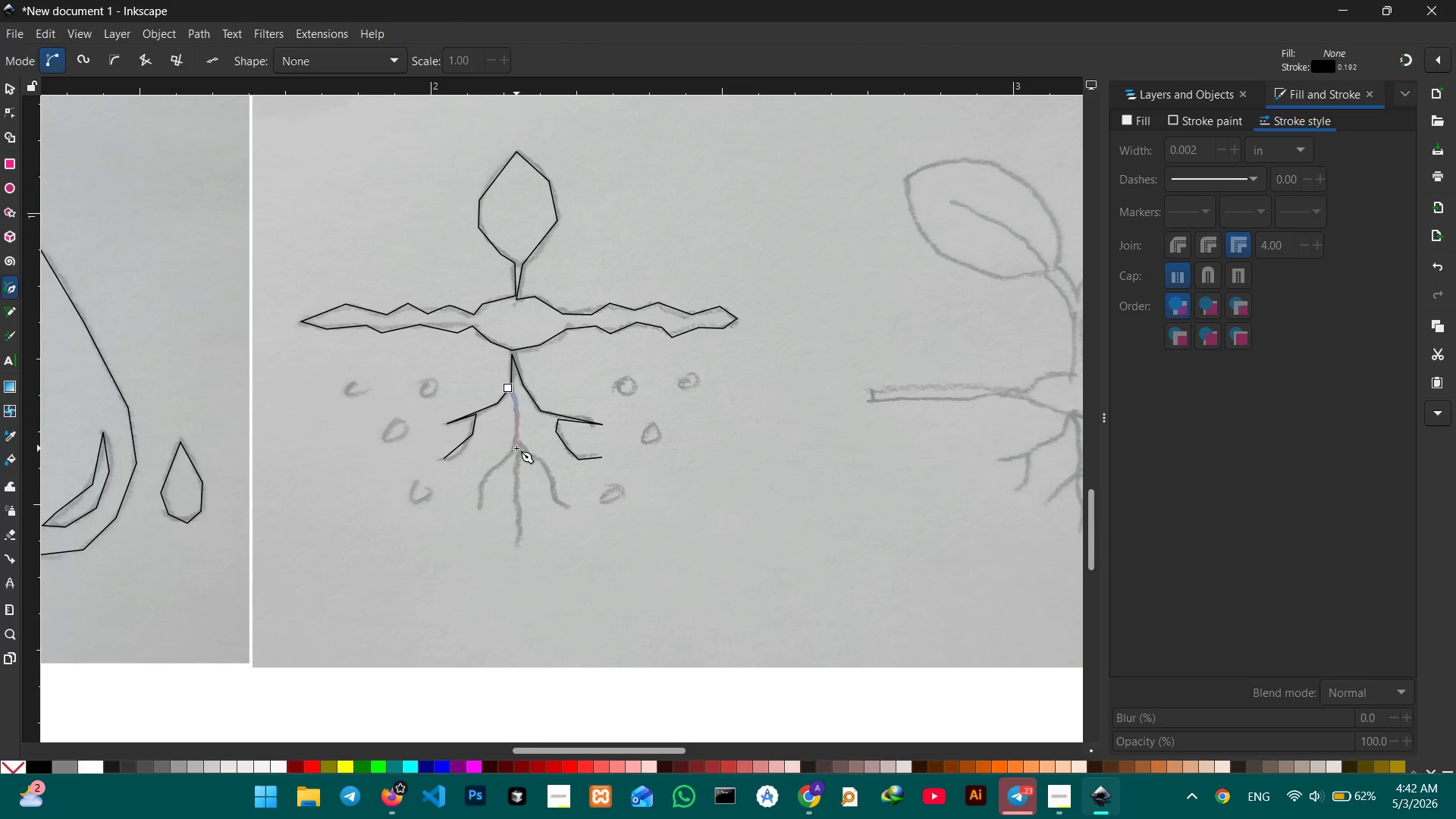 
left_click([516, 449])
 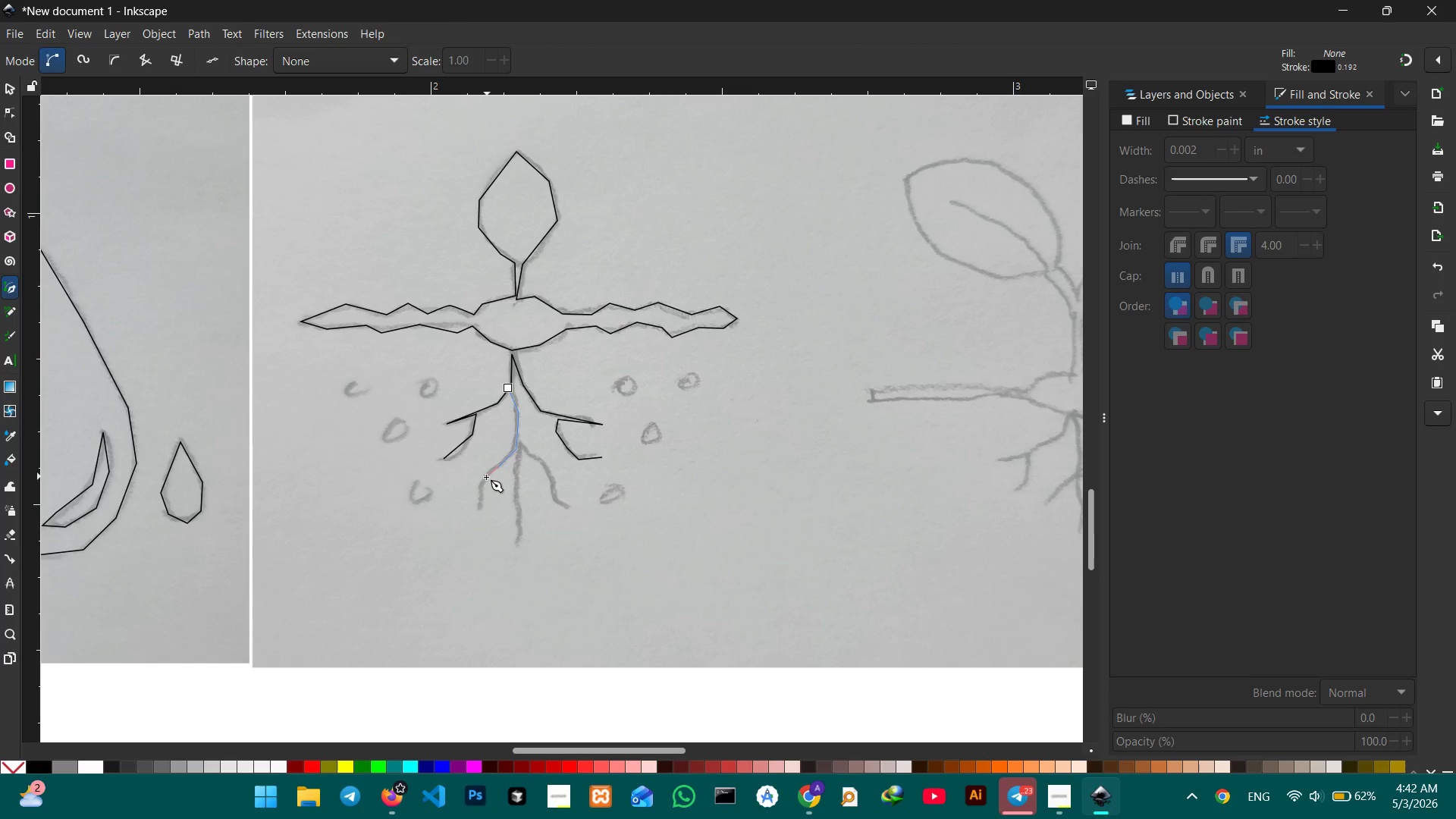 
triple_click([483, 480])
 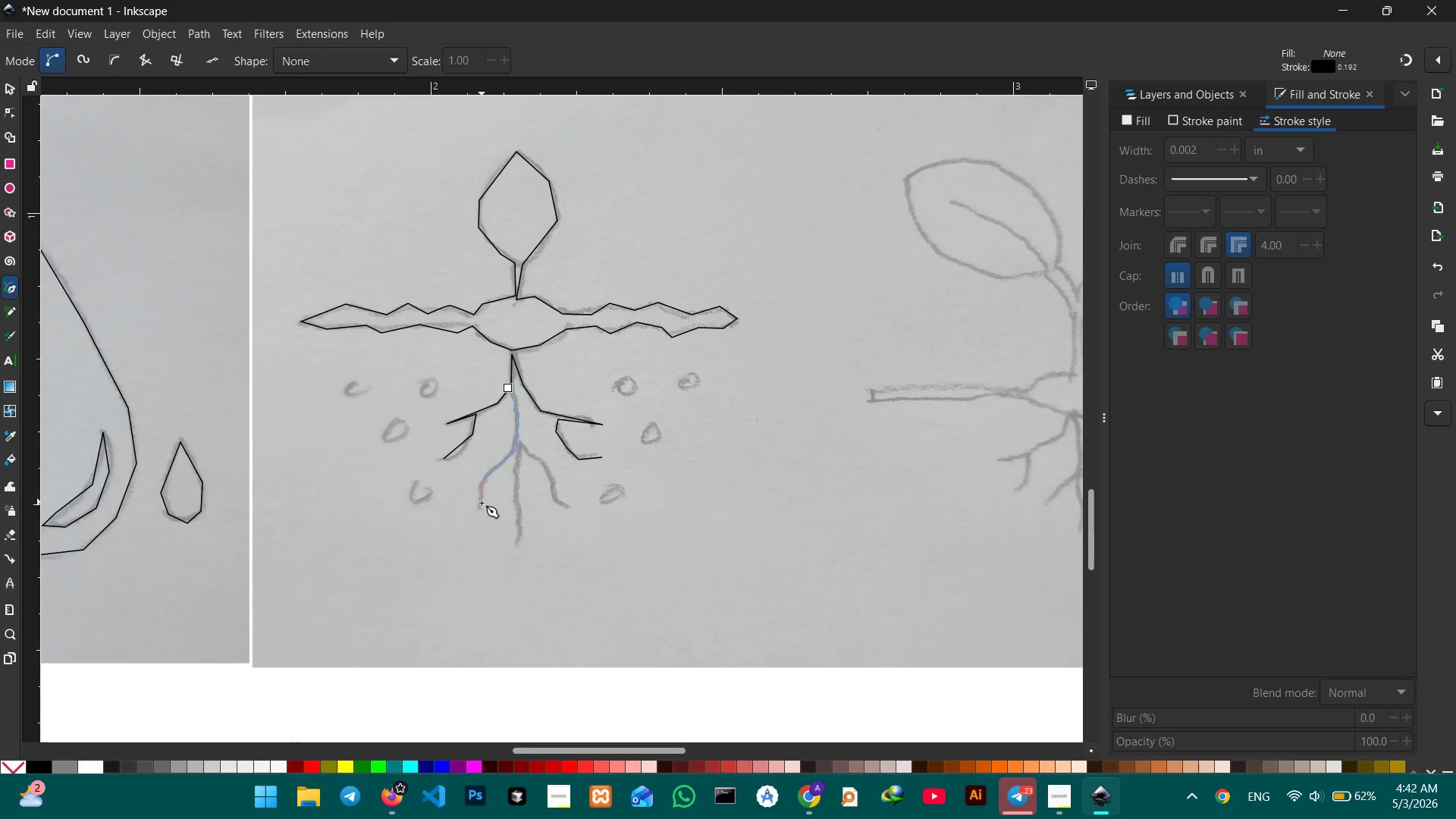 
triple_click([481, 504])
 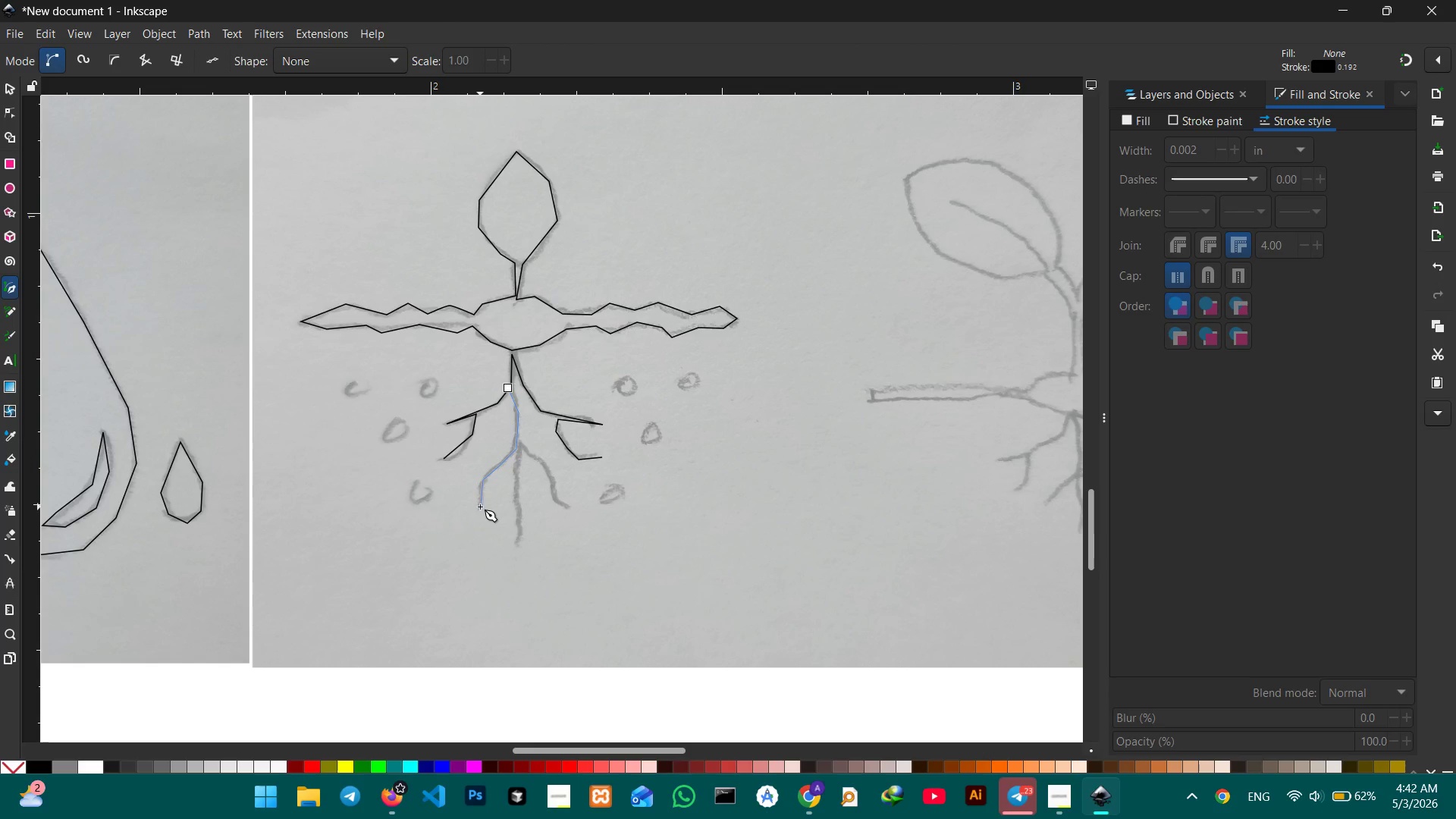 
key(Space)
 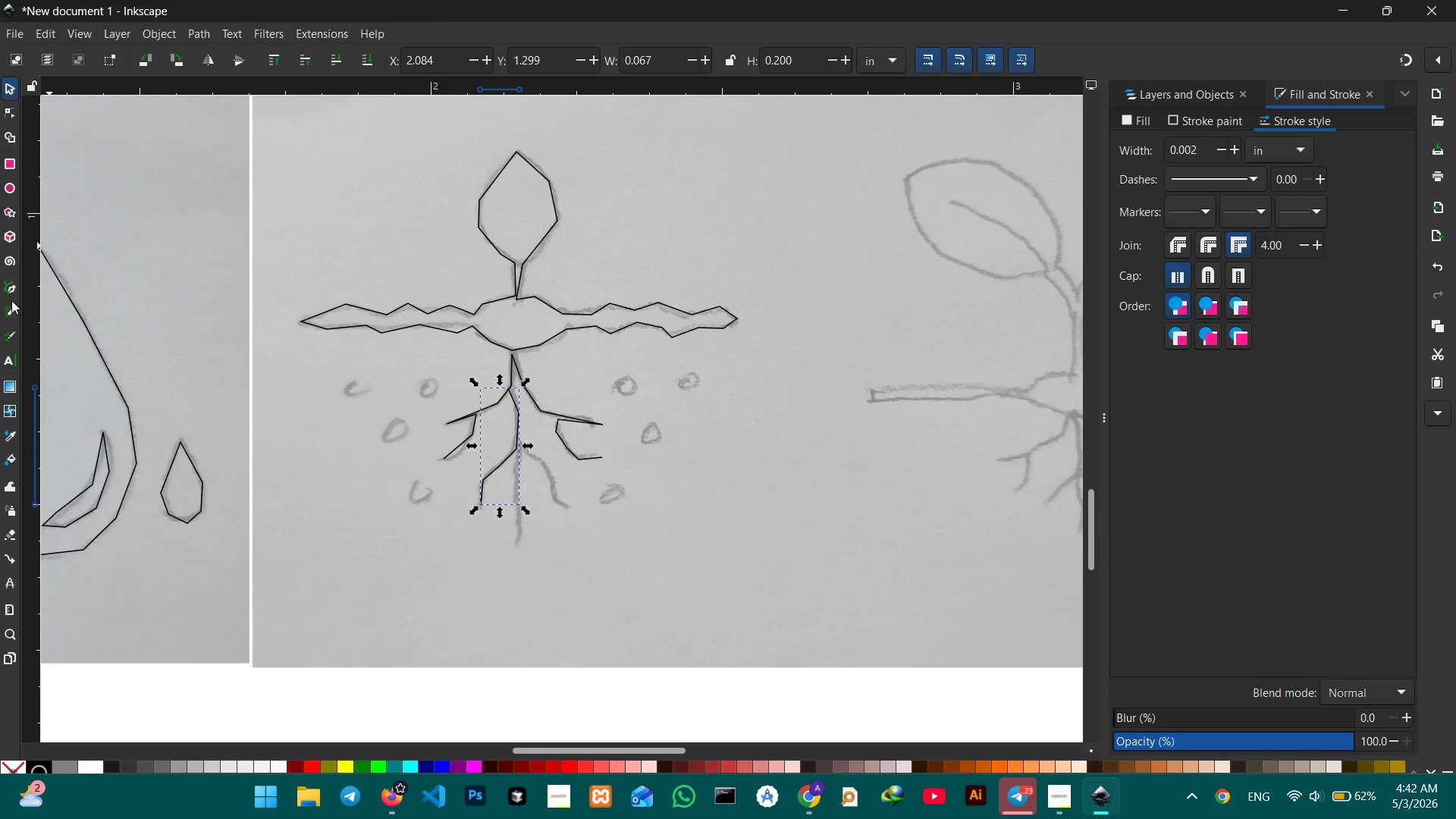 
left_click([11, 286])
 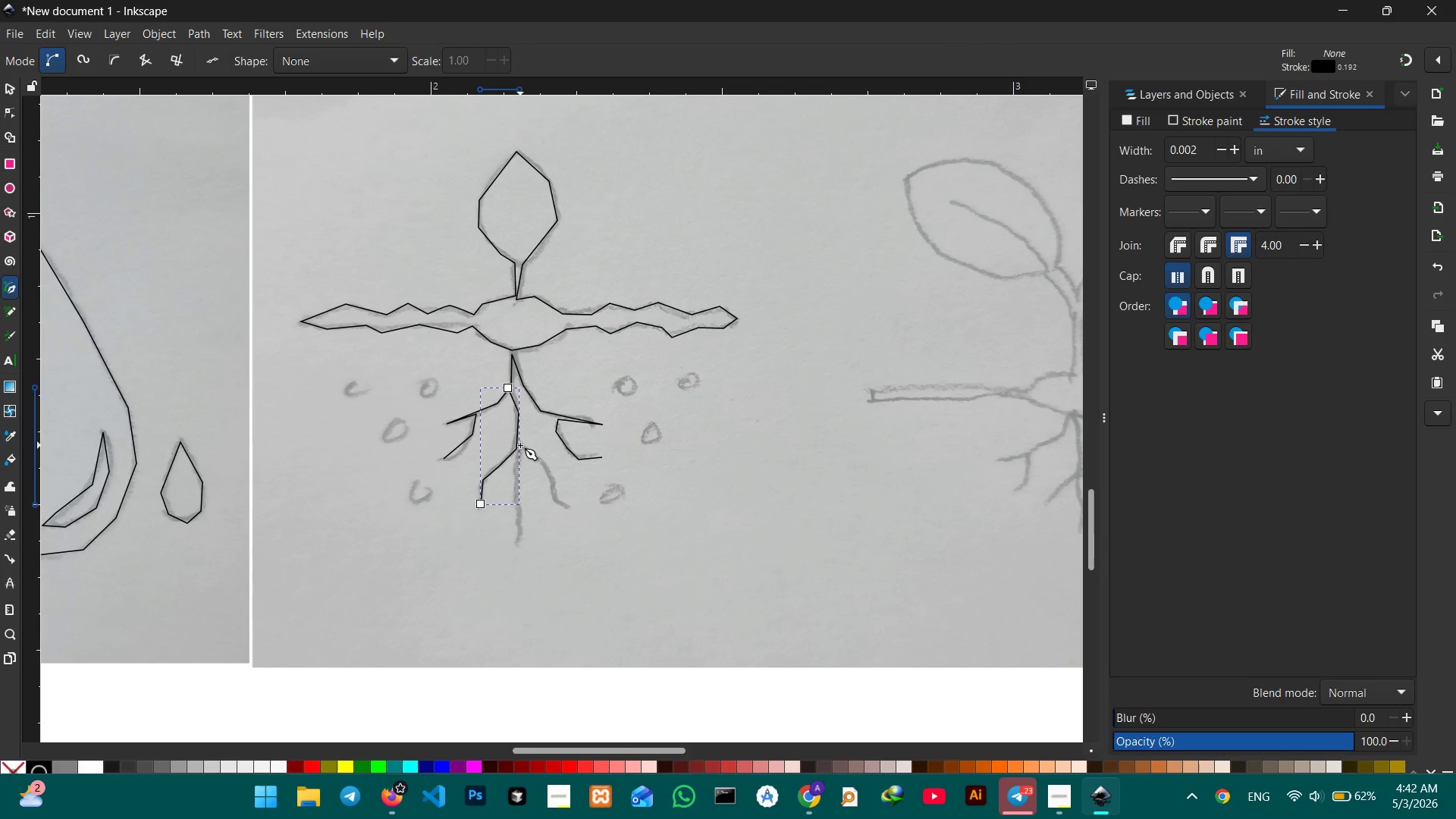 
left_click([518, 441])
 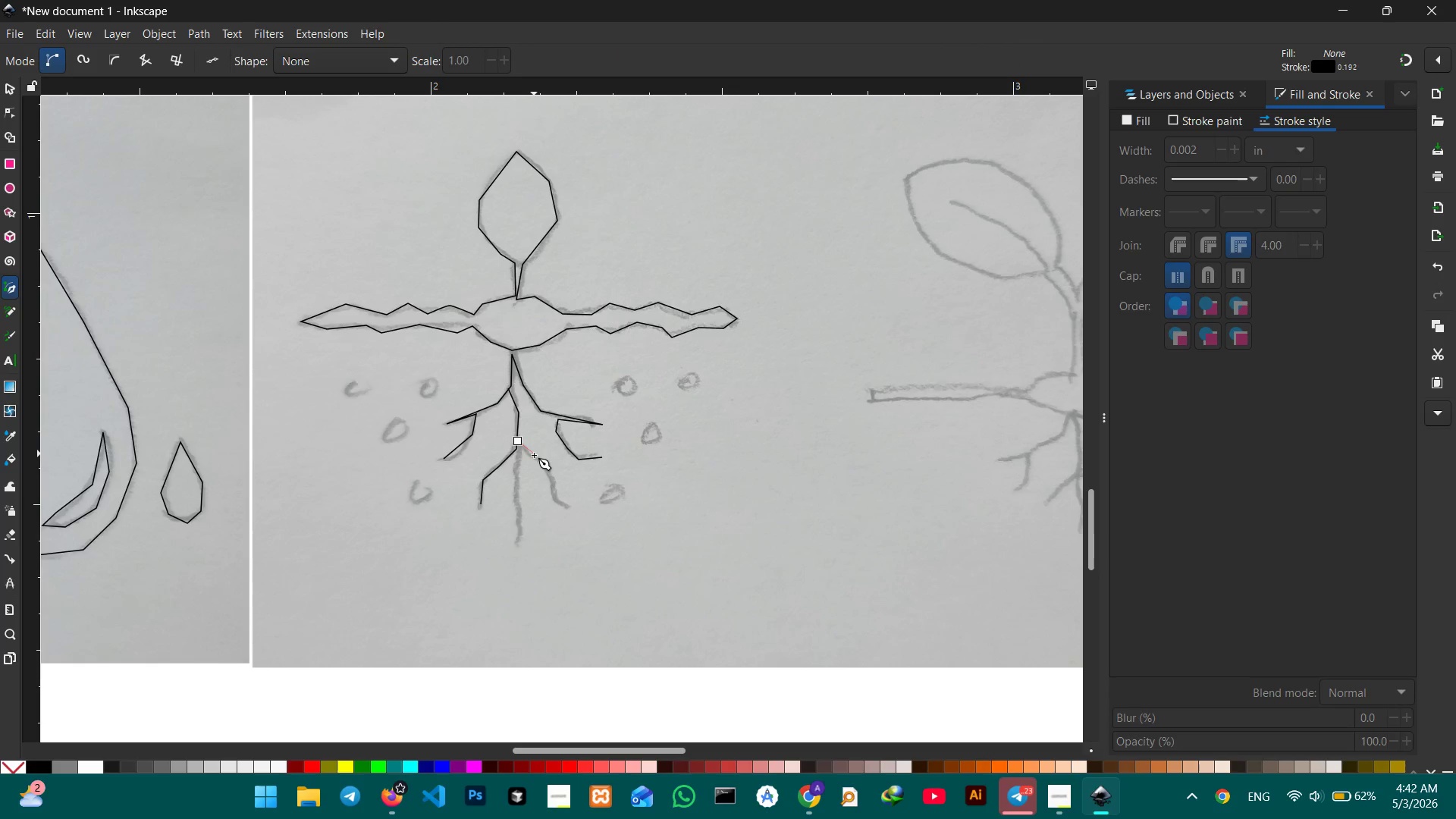 
left_click([534, 457])
 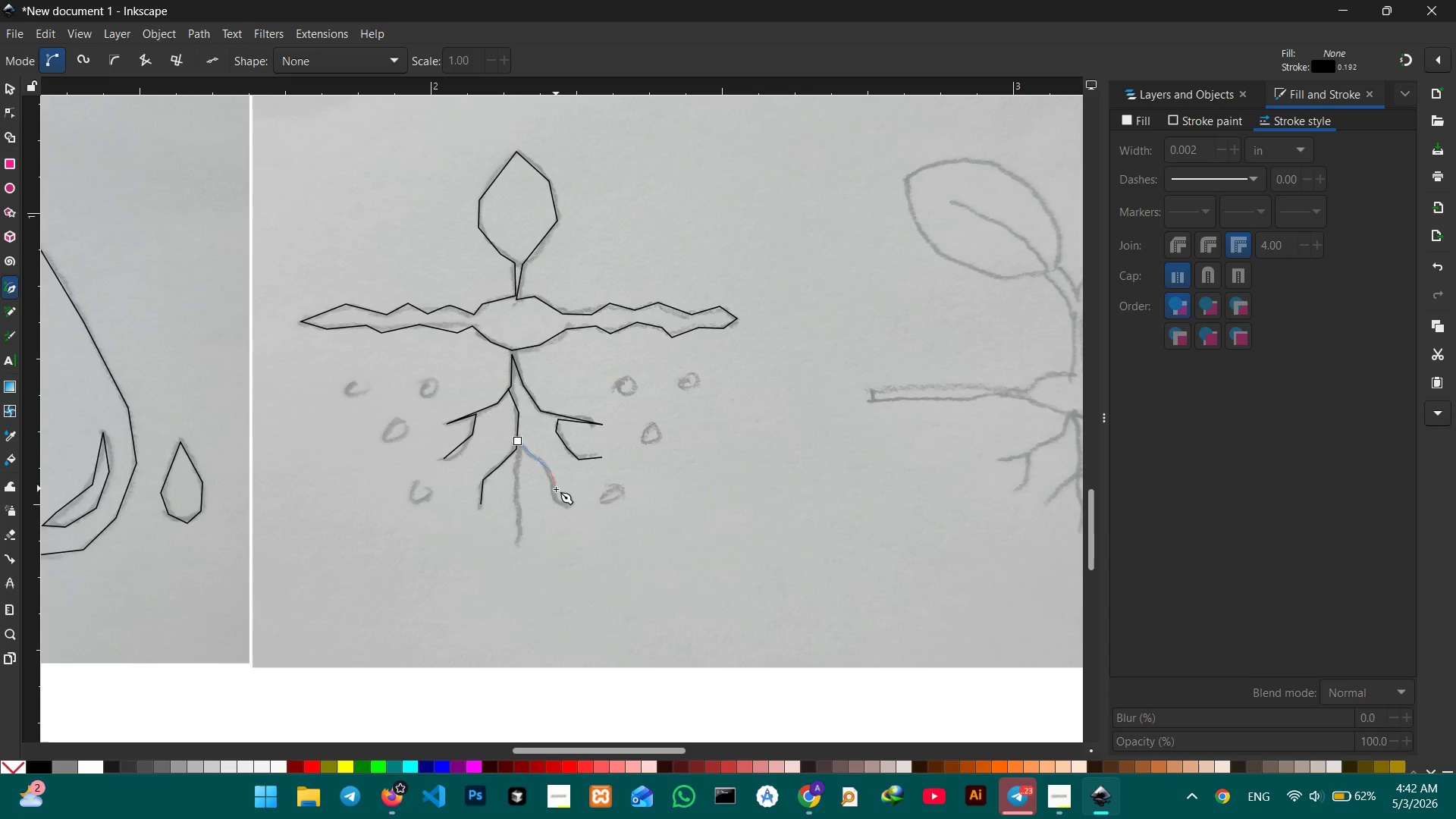 
double_click([557, 495])
 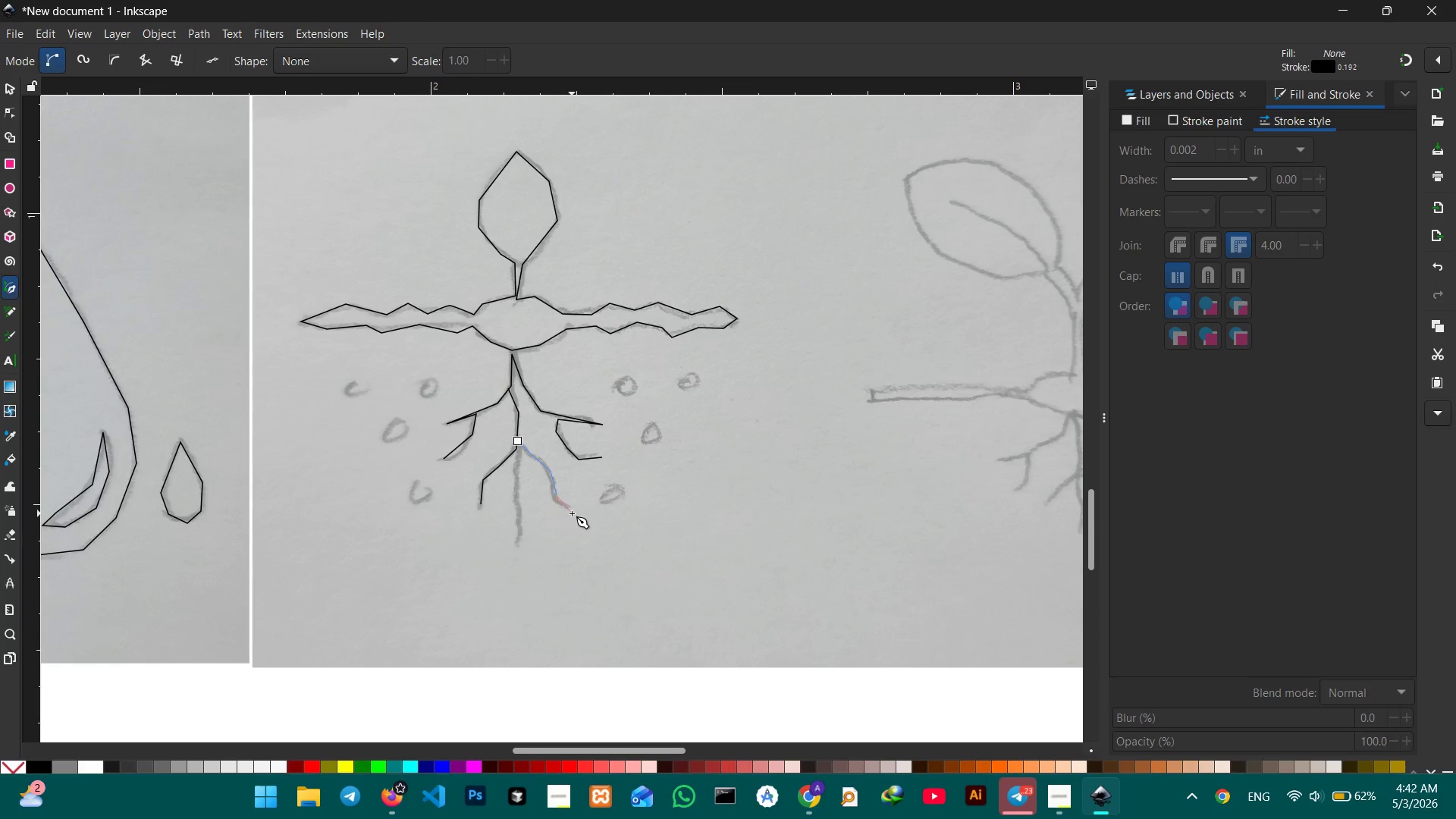 
triple_click([572, 513])
 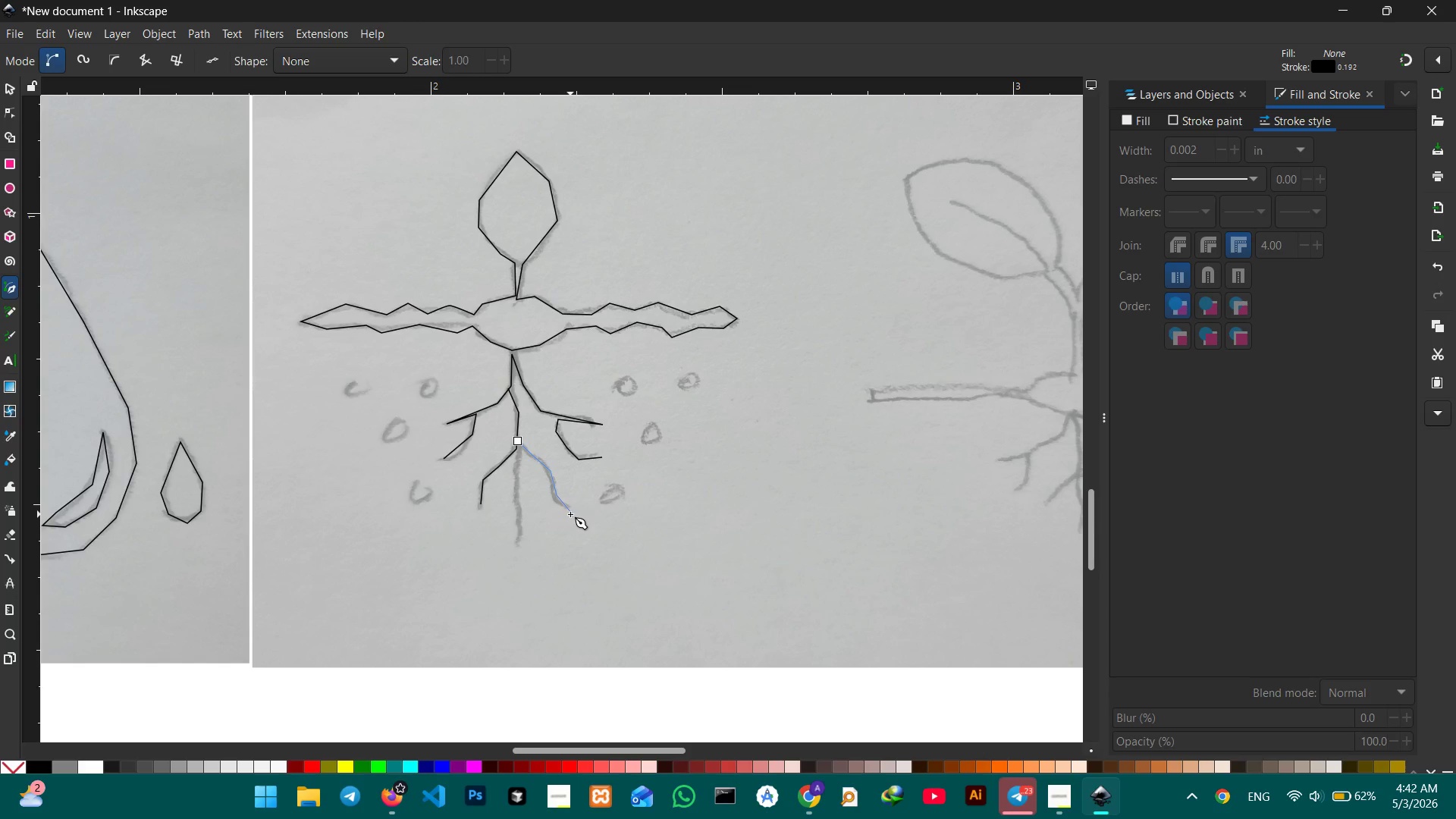 
key(Space)
 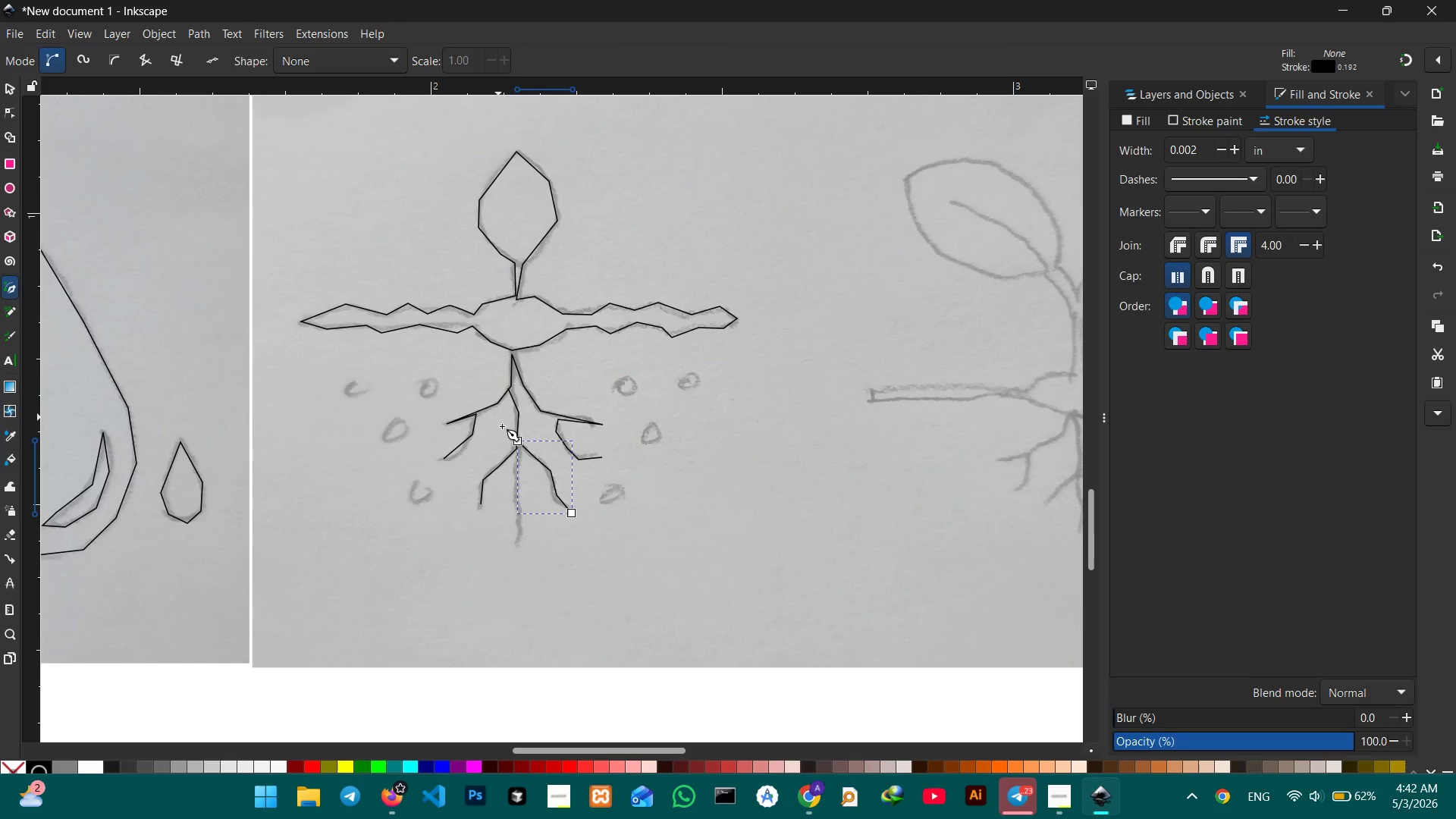 
left_click([516, 450])
 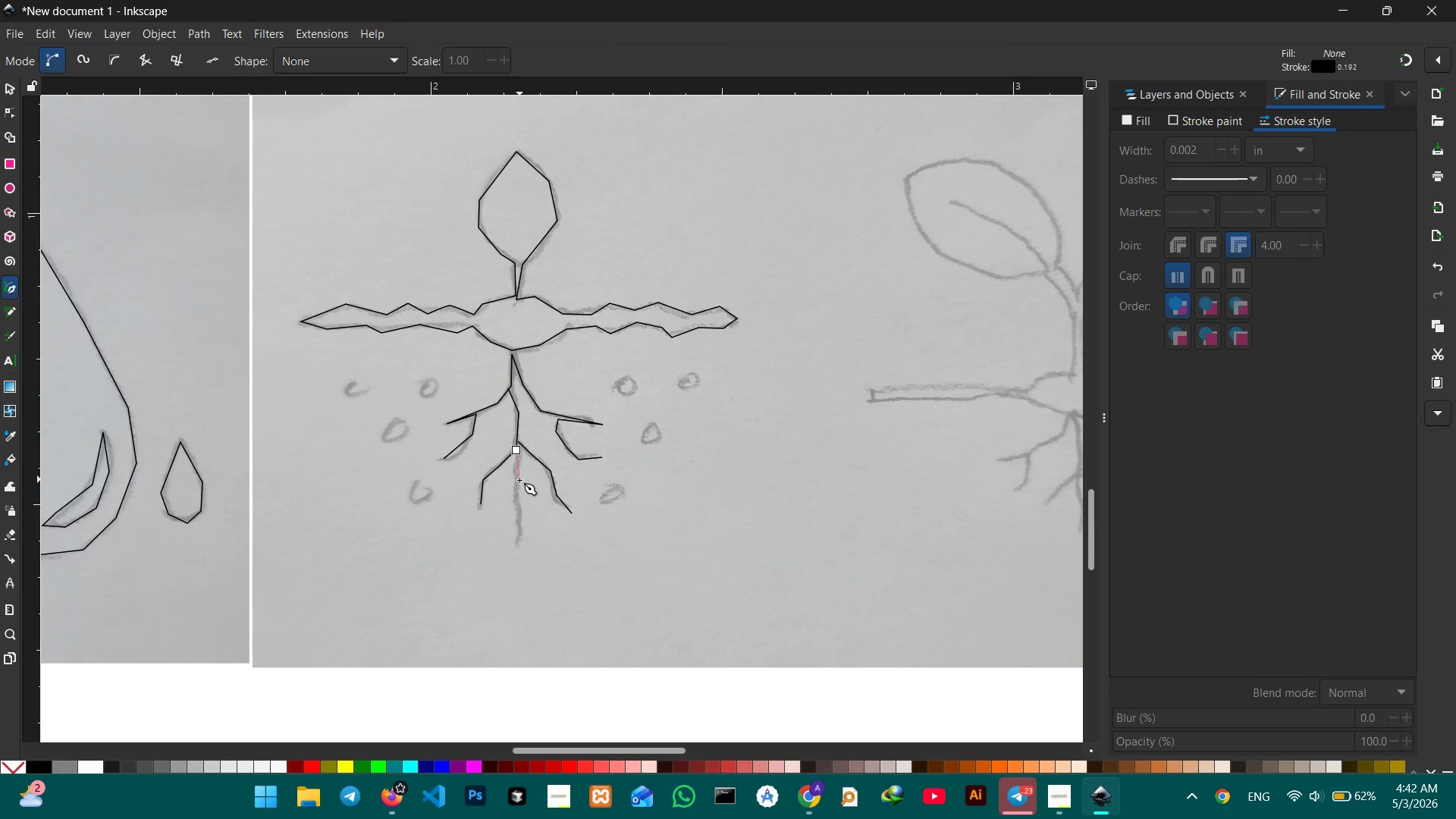 
left_click([519, 481])
 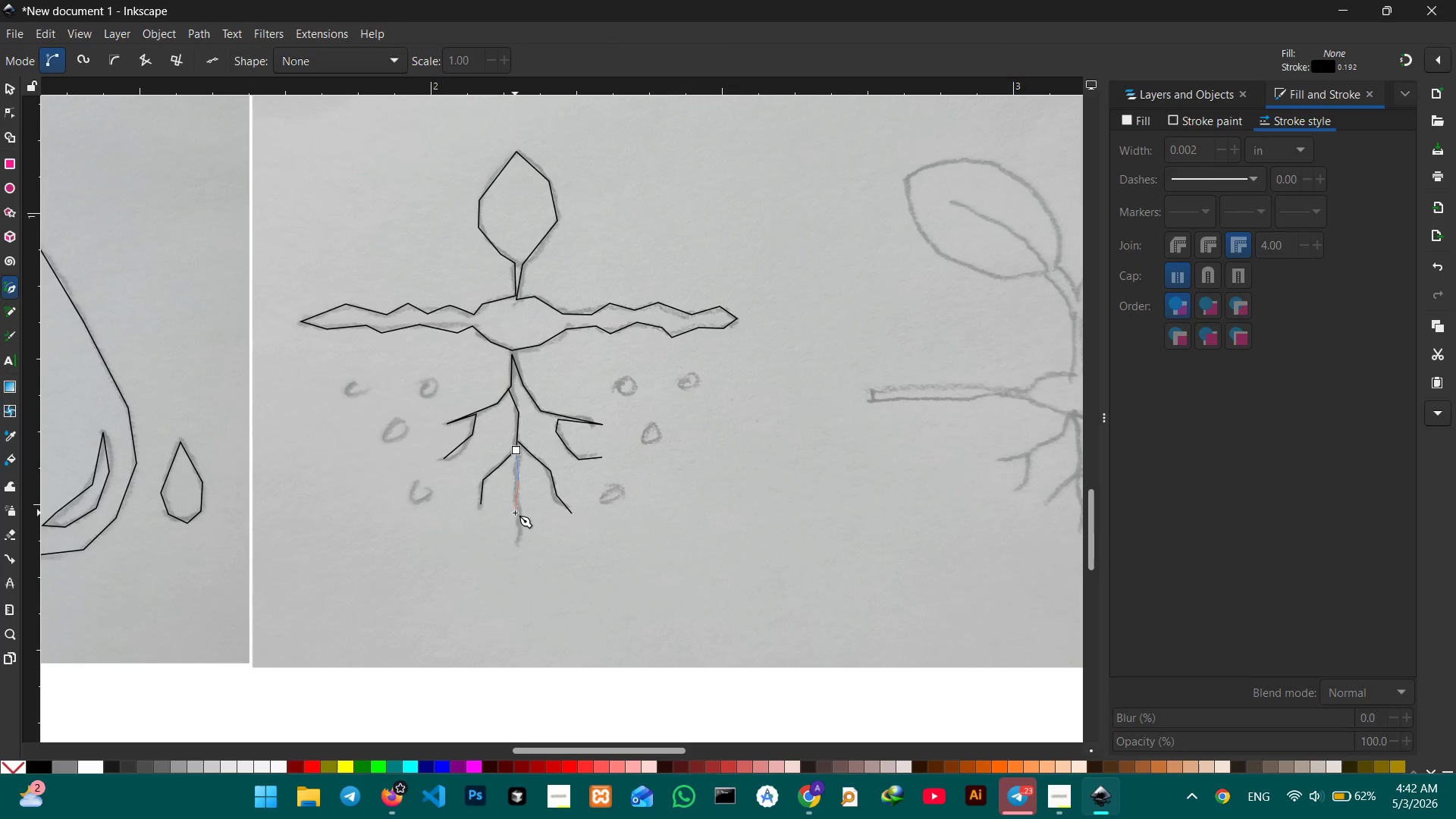 
left_click([515, 513])
 